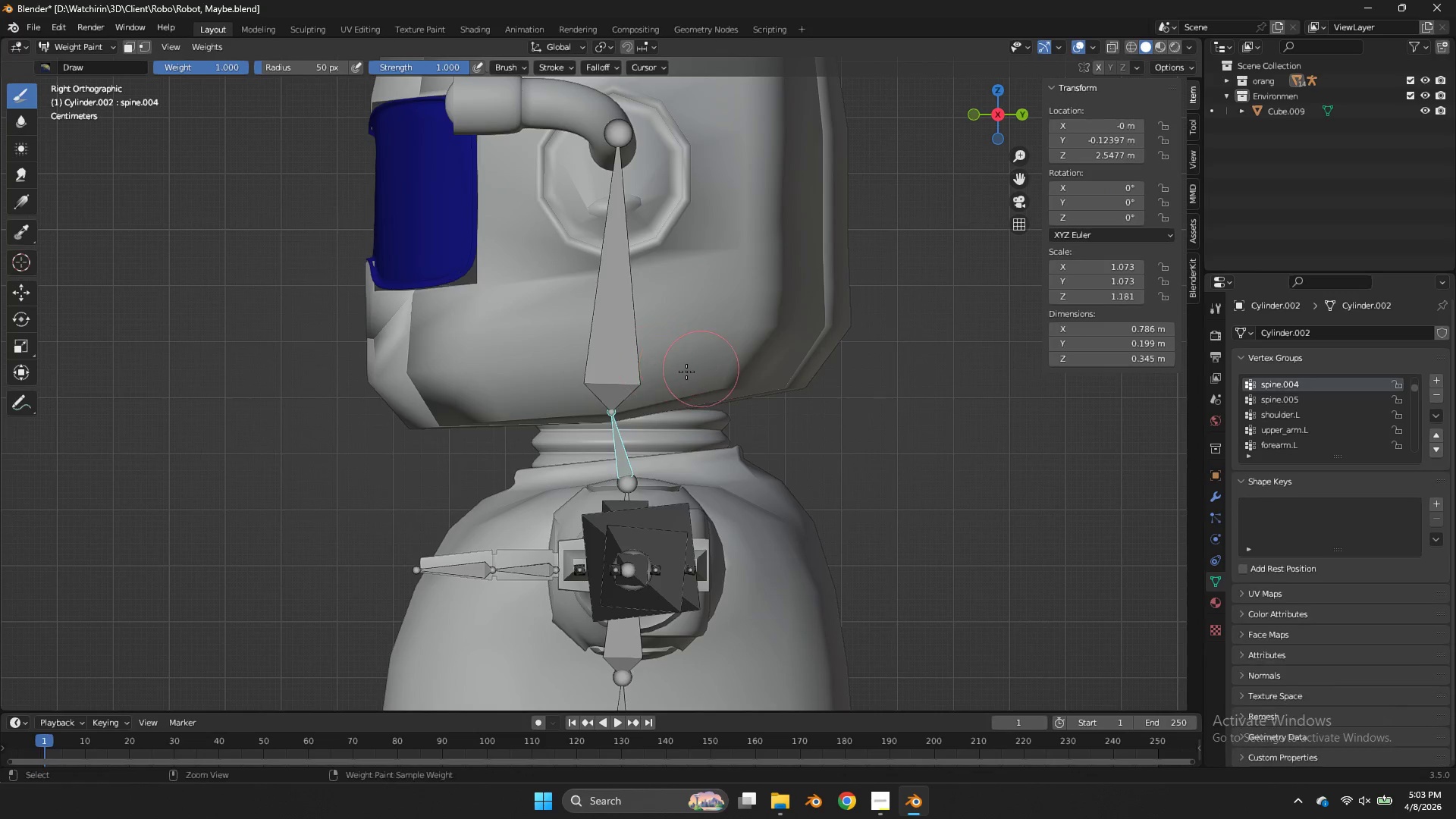 
key(Control+ControlLeft)
 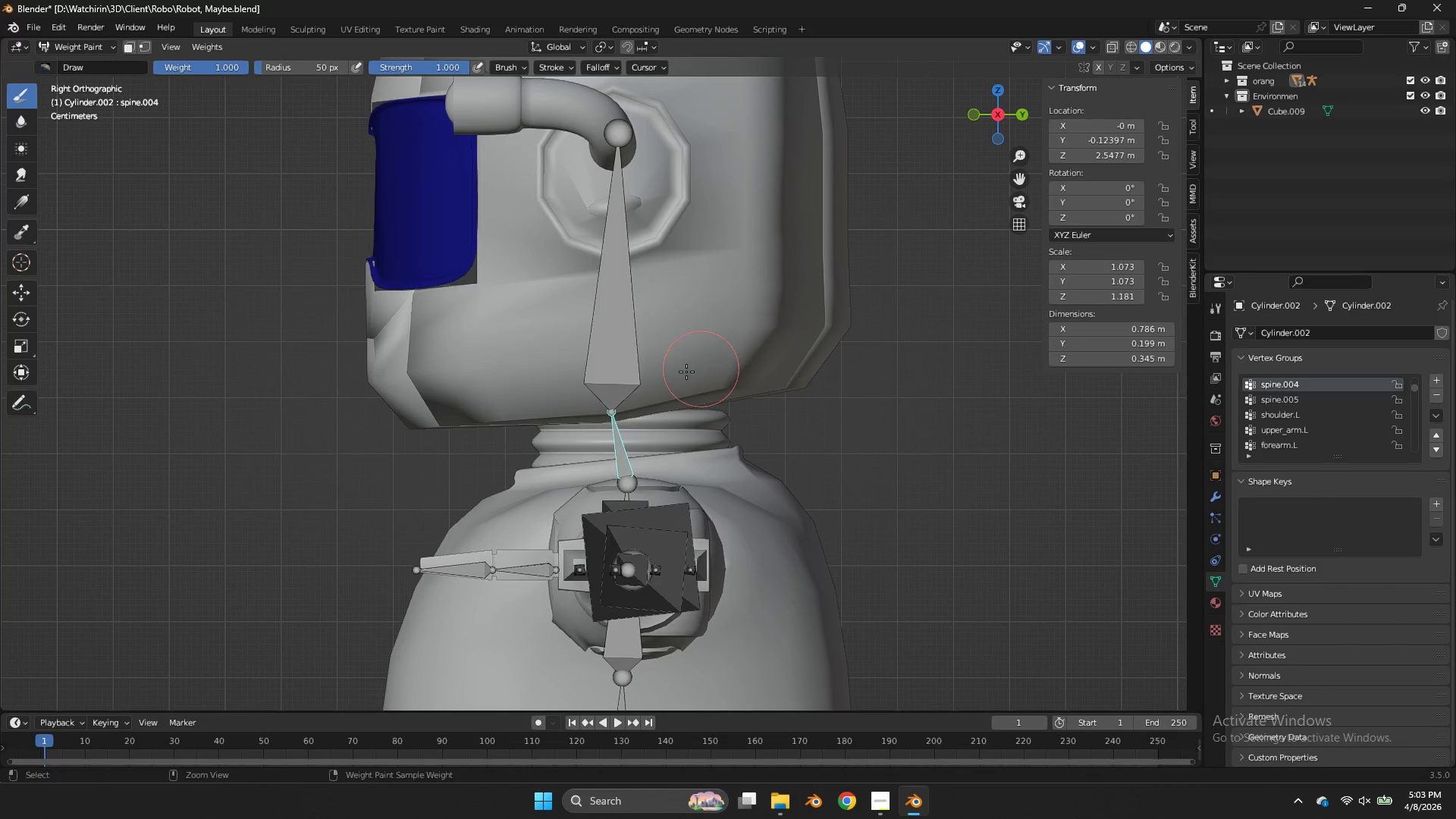 
key(Control+Tab)
 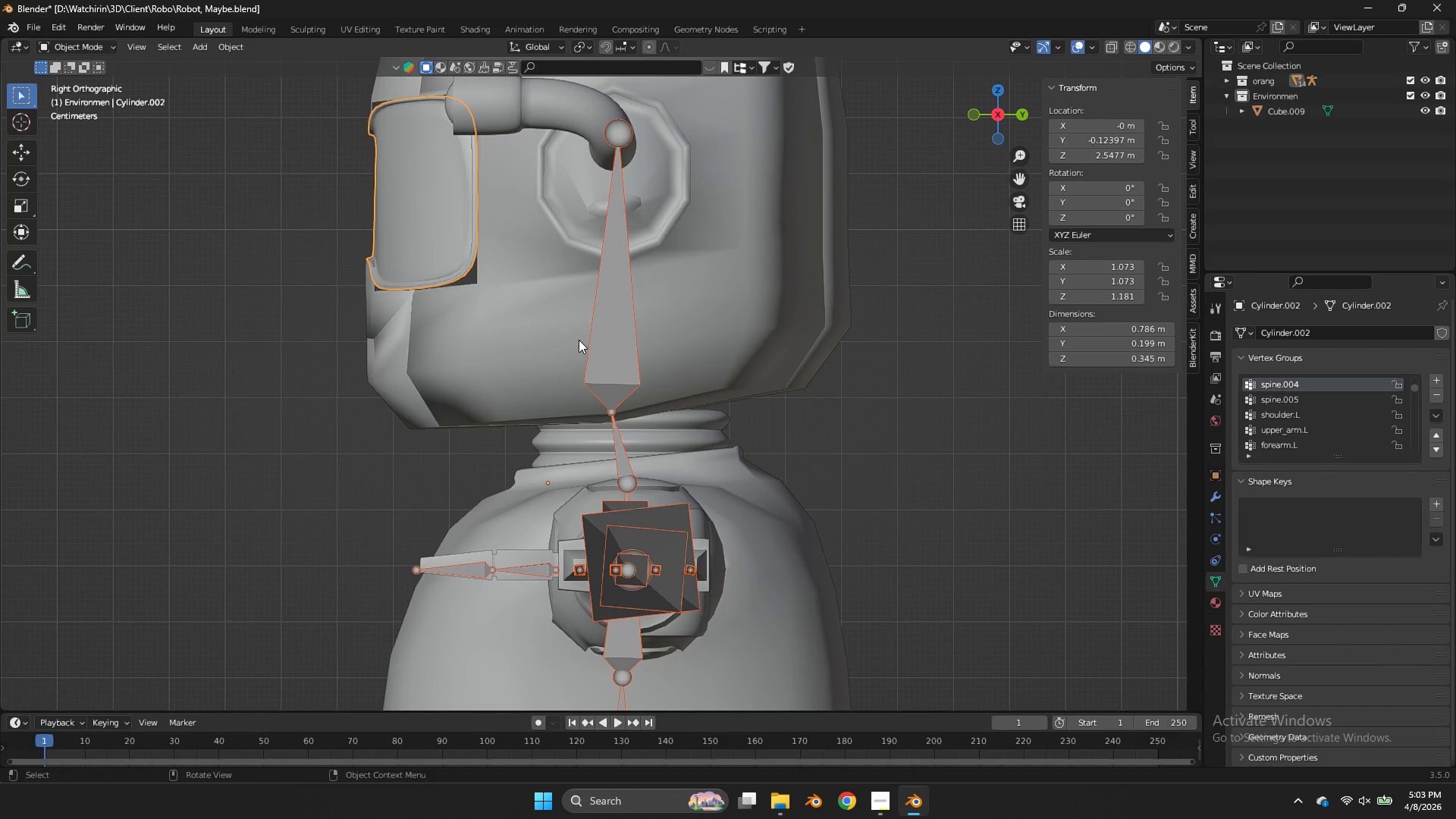 
left_click([579, 340])
 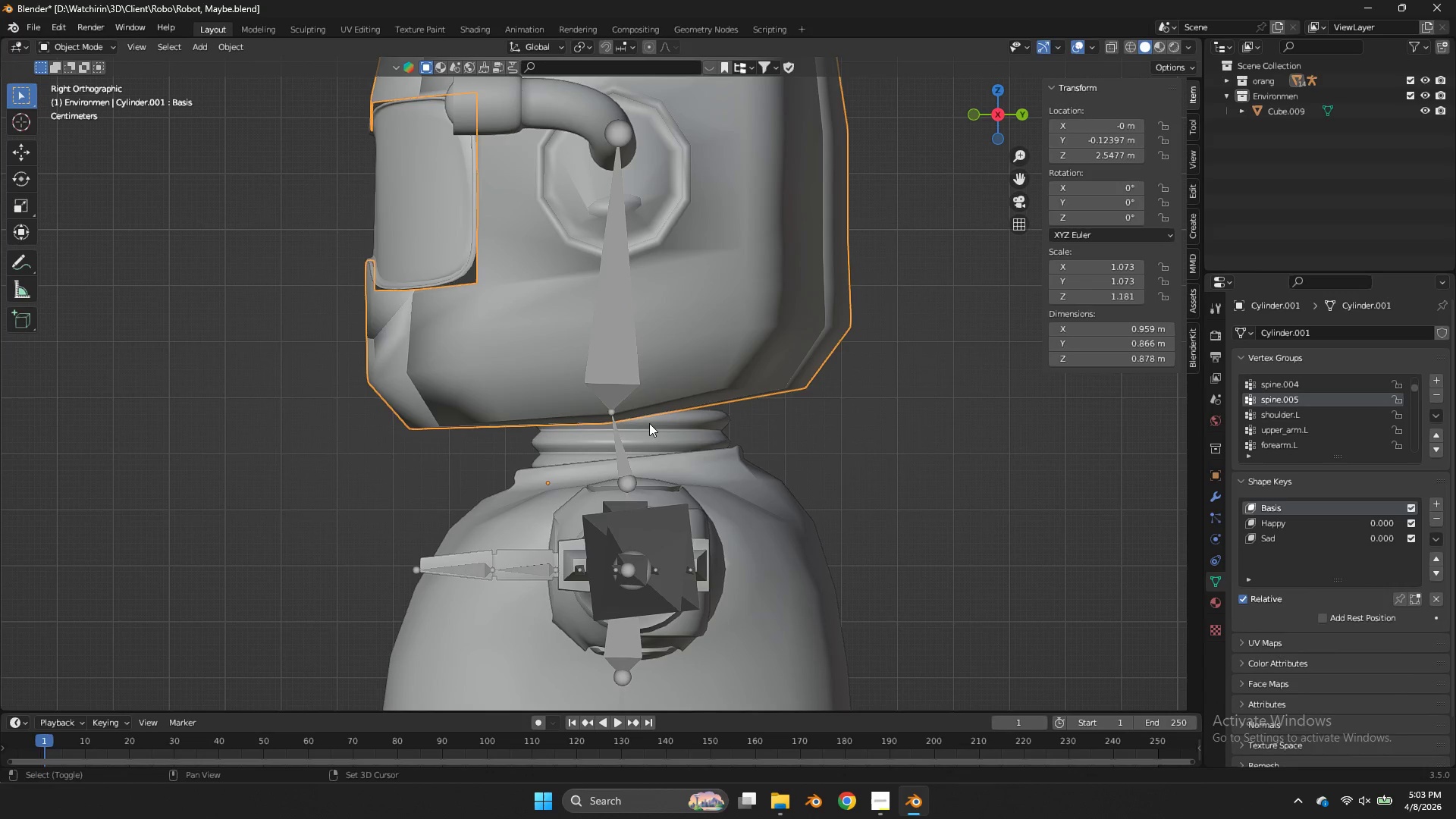 
hold_key(key=ShiftLeft, duration=0.41)
left_click([650, 428])
 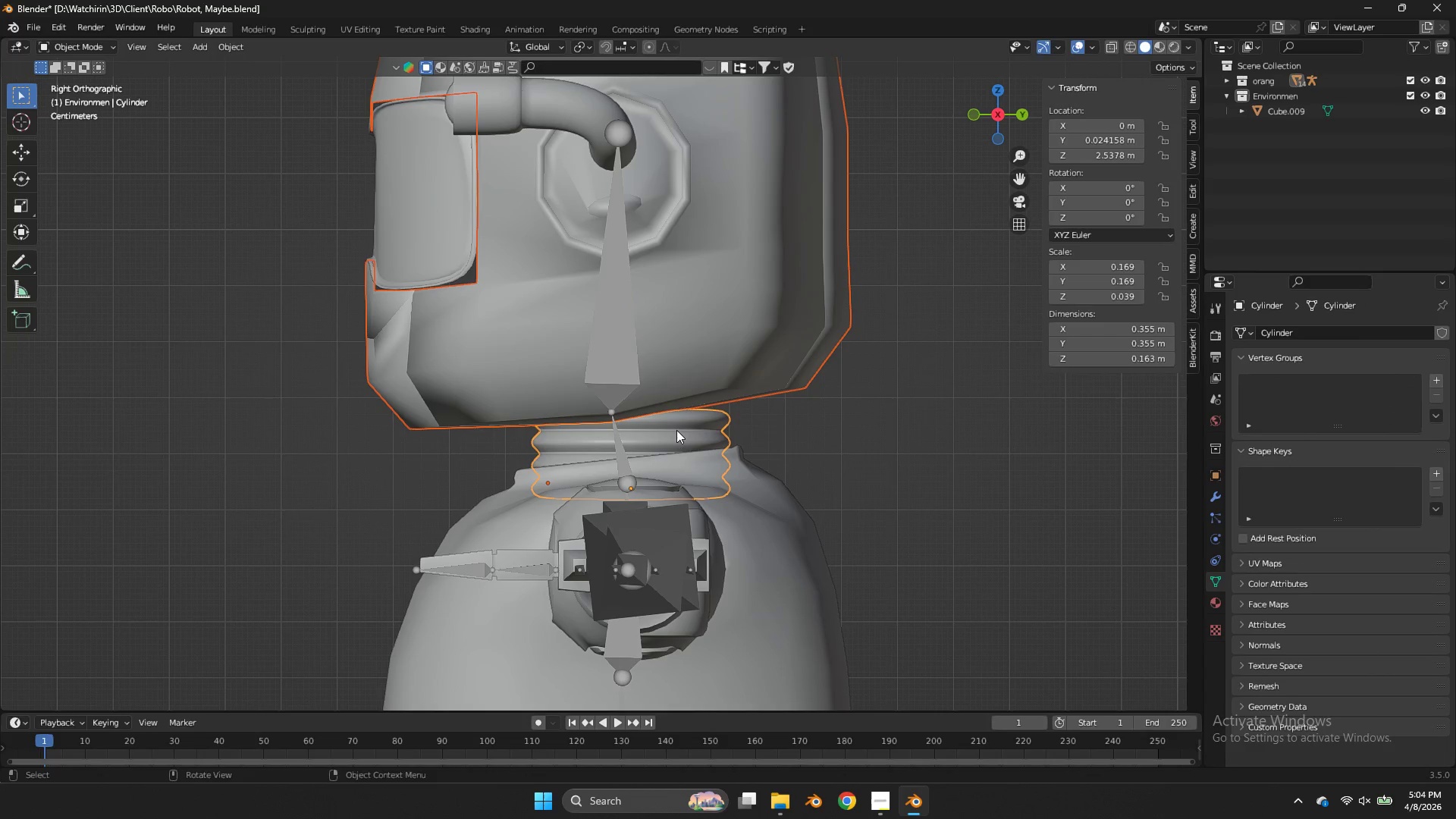 
key(Control+Tab)
 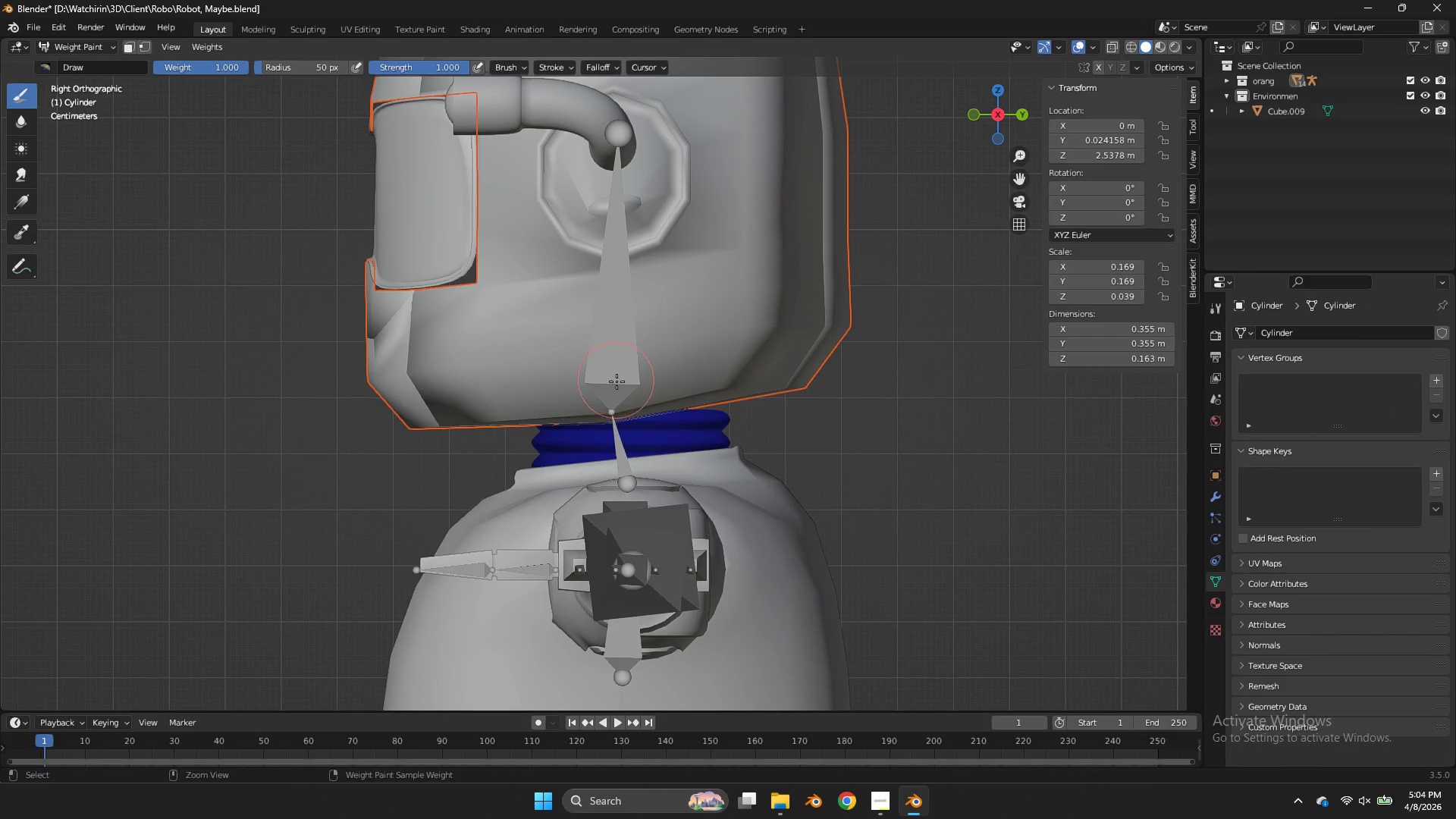 
double_click([630, 428])
 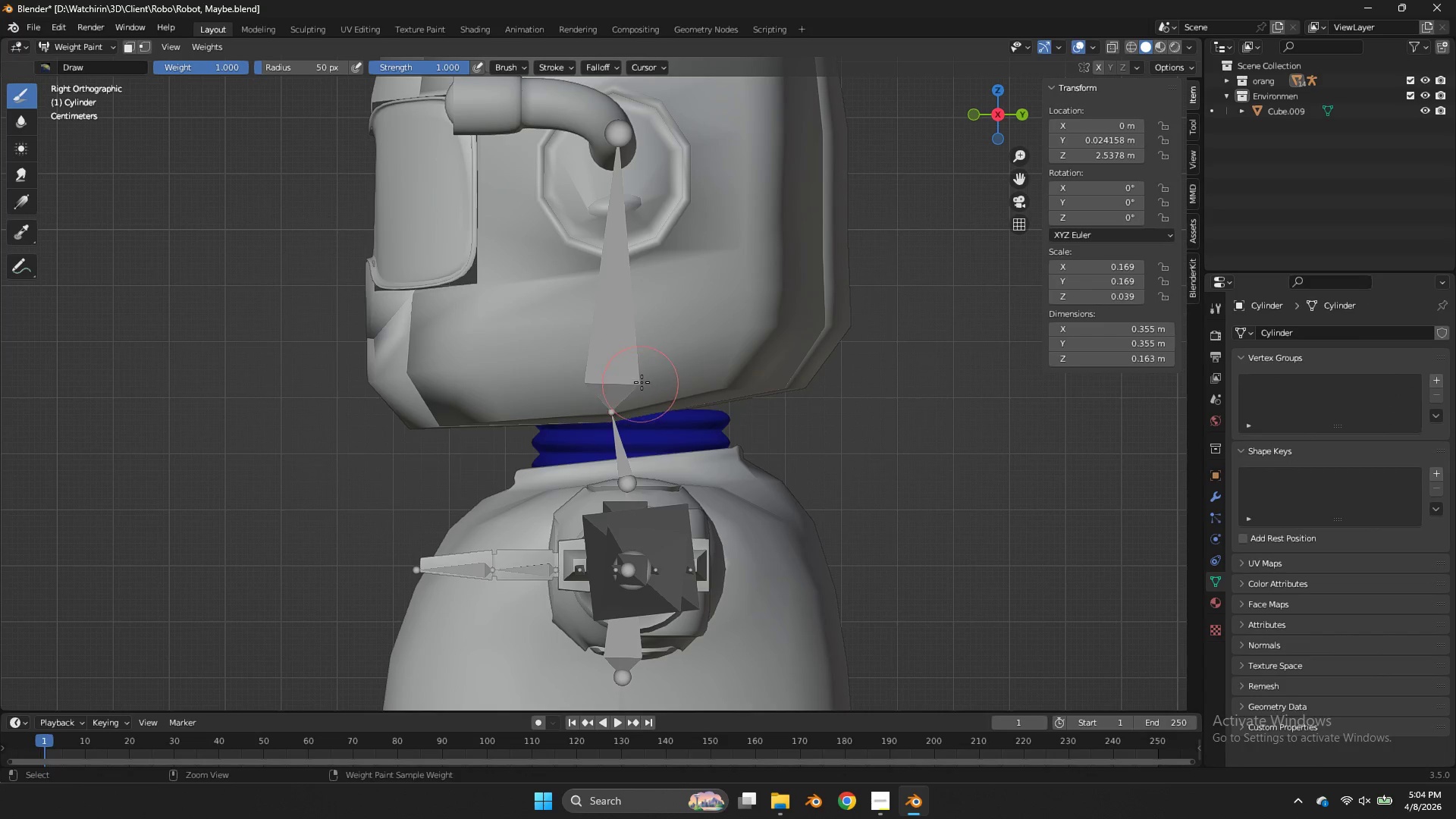 
key(Control+ControlLeft)
 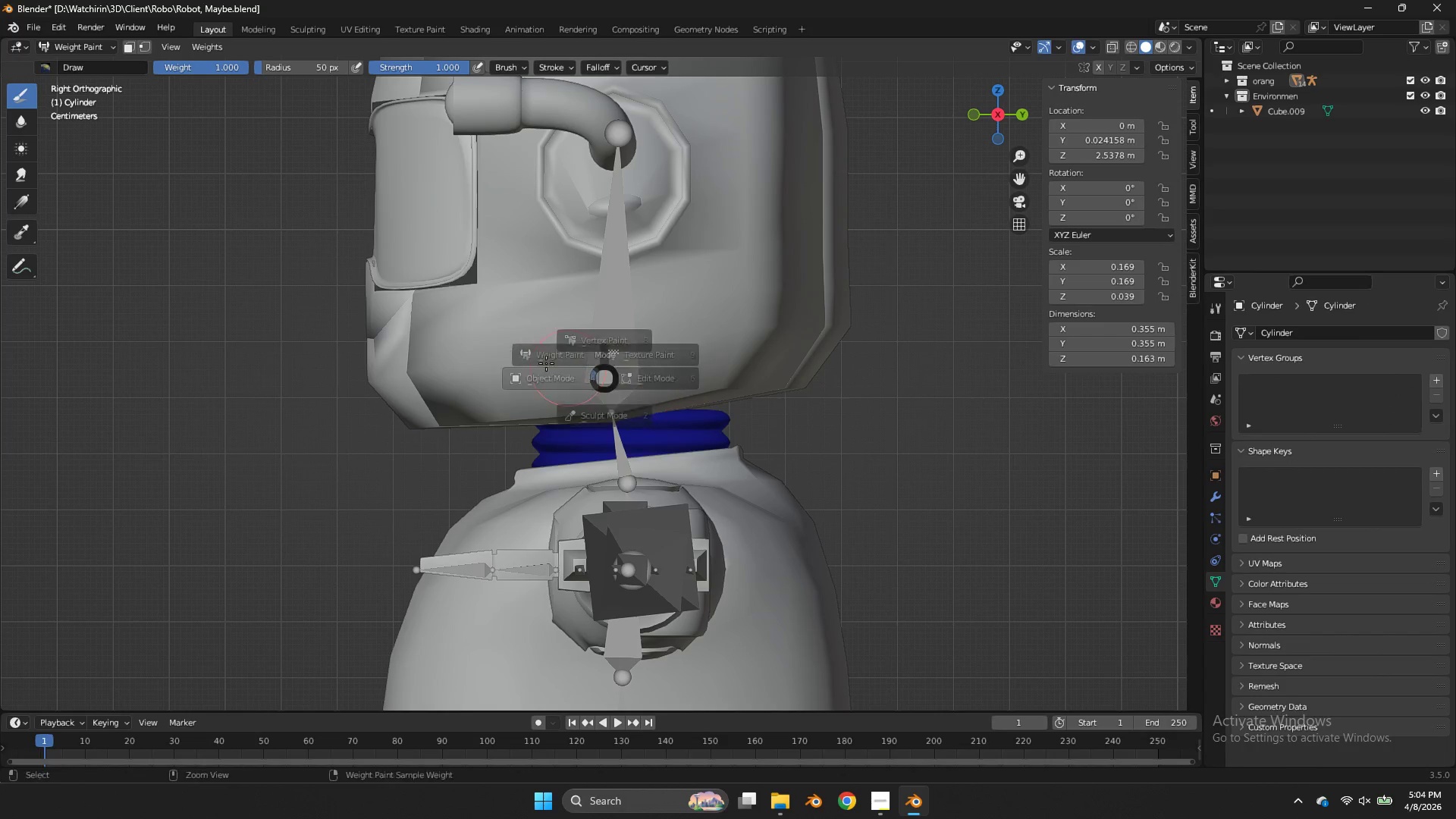 
key(Control+Tab)
 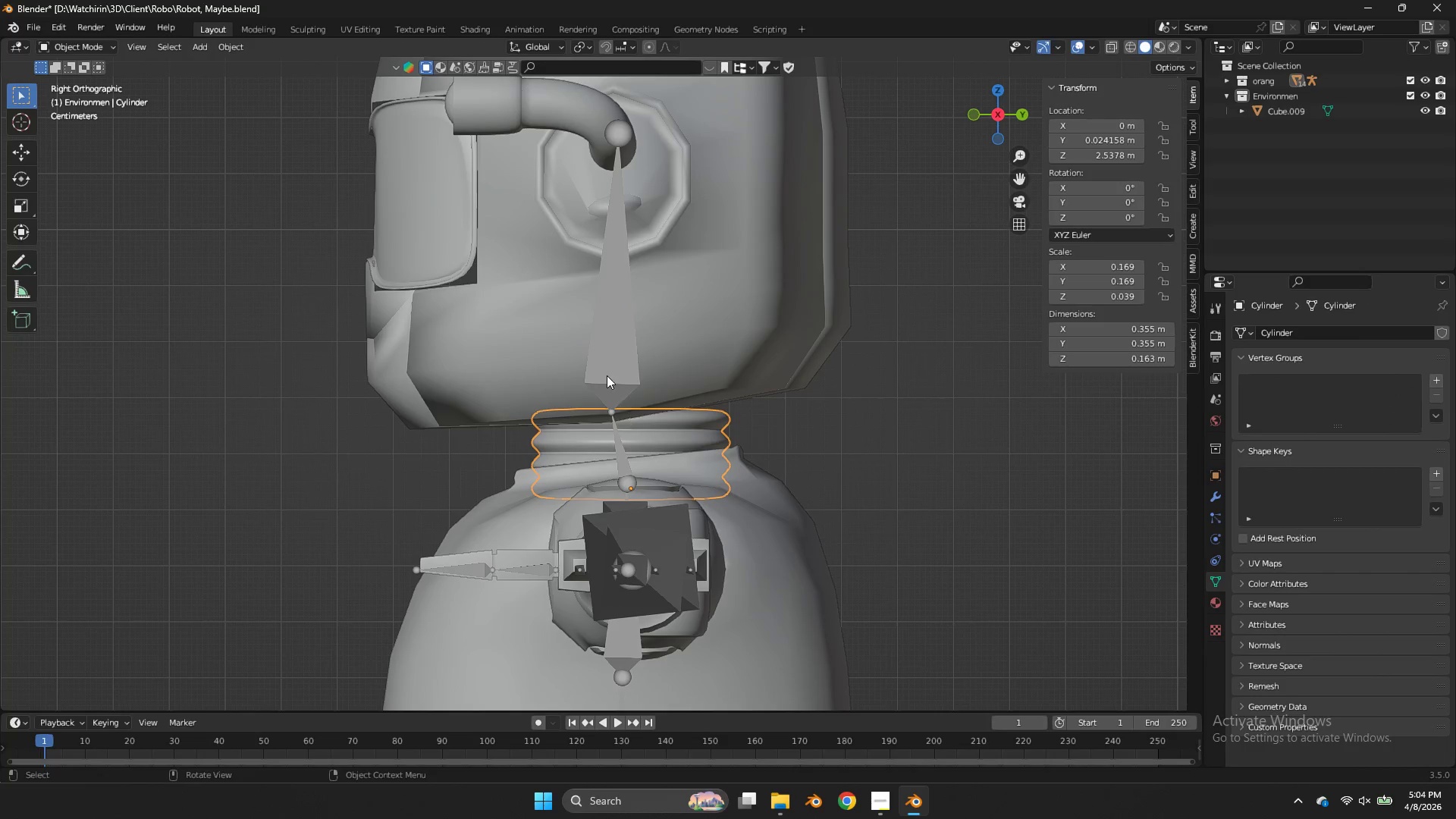 
left_click([607, 375])
 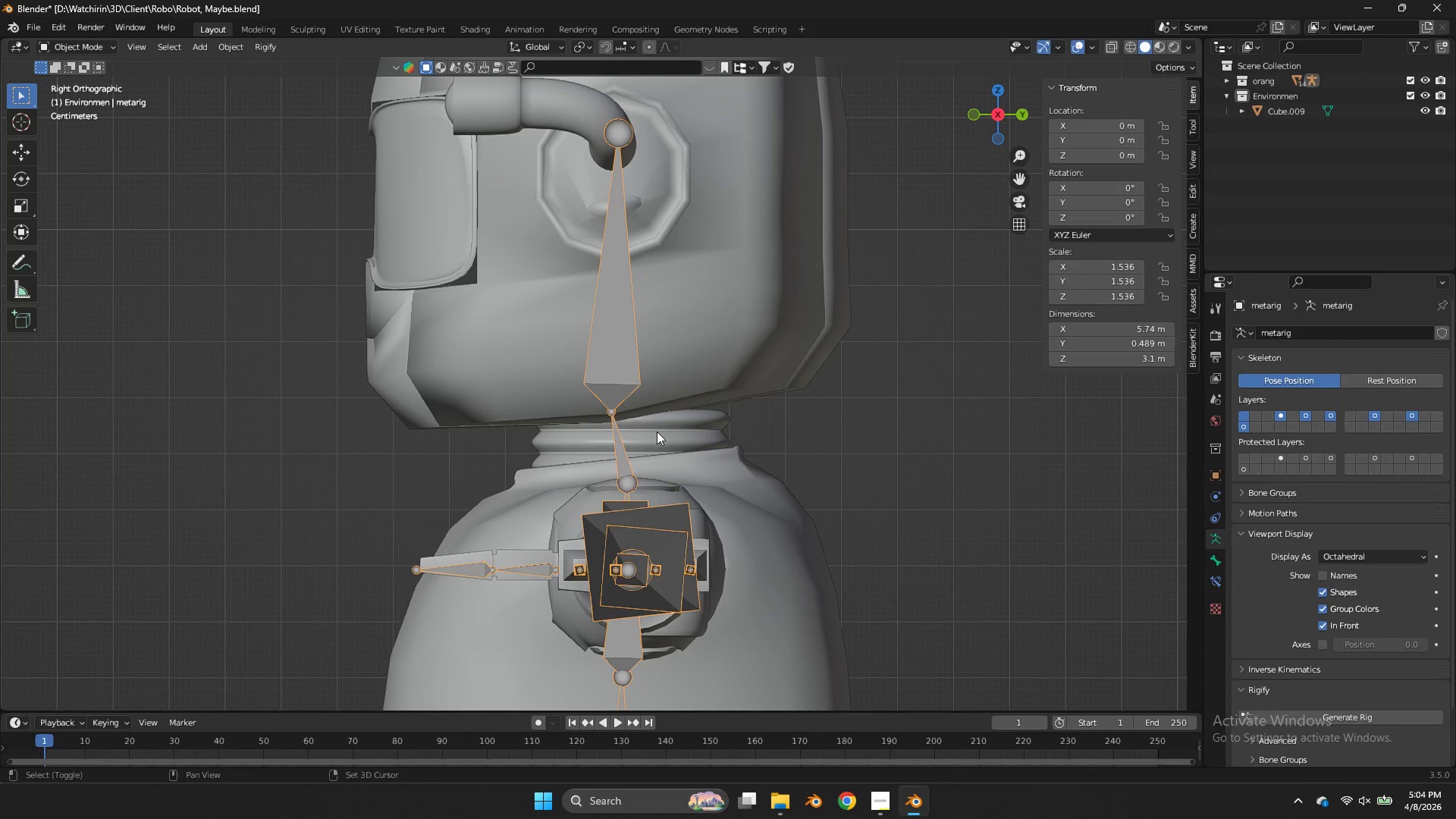 
hold_key(key=ShiftLeft, duration=0.83)
double_click([657, 431])
 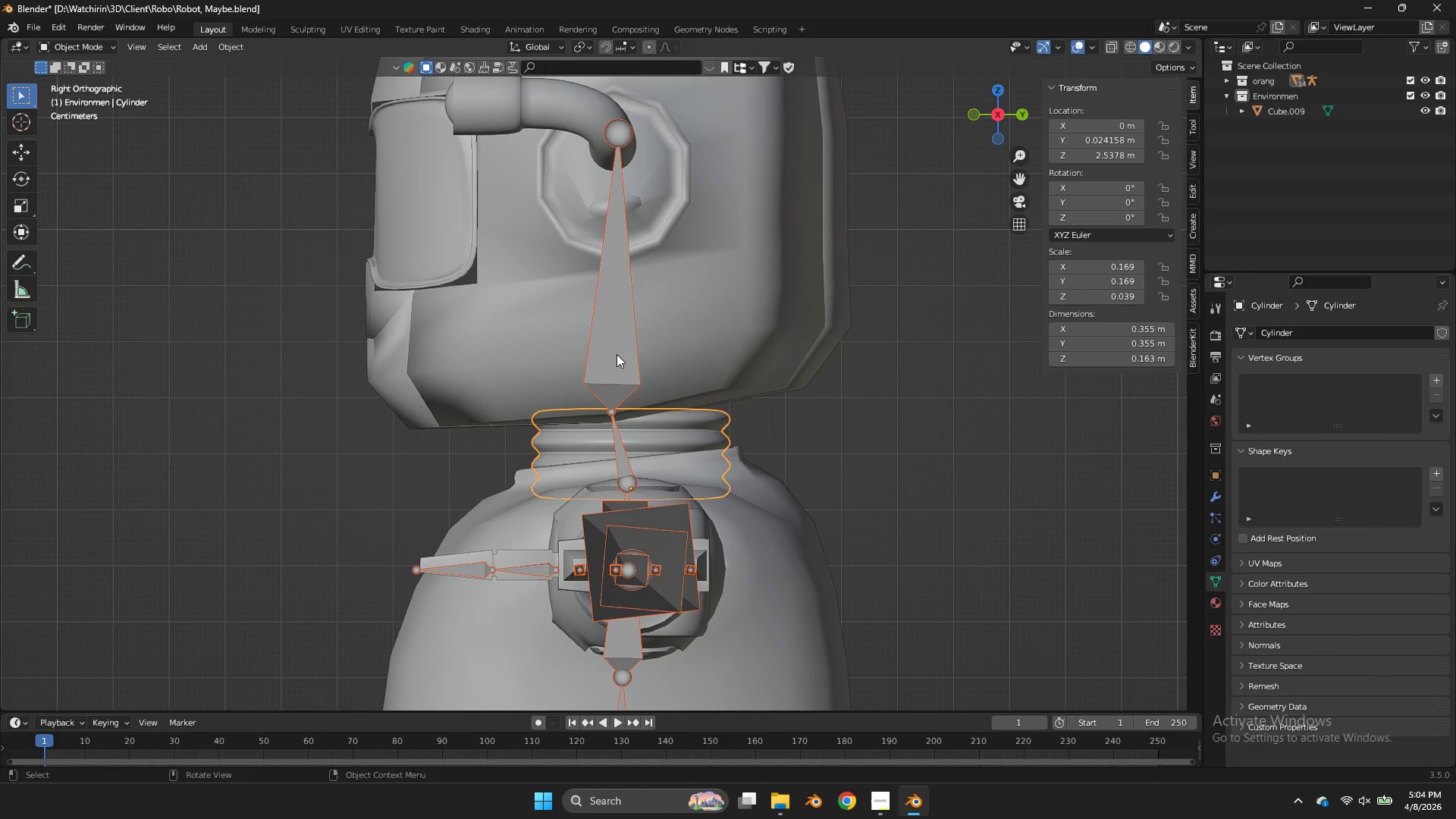 
left_click([621, 358])
 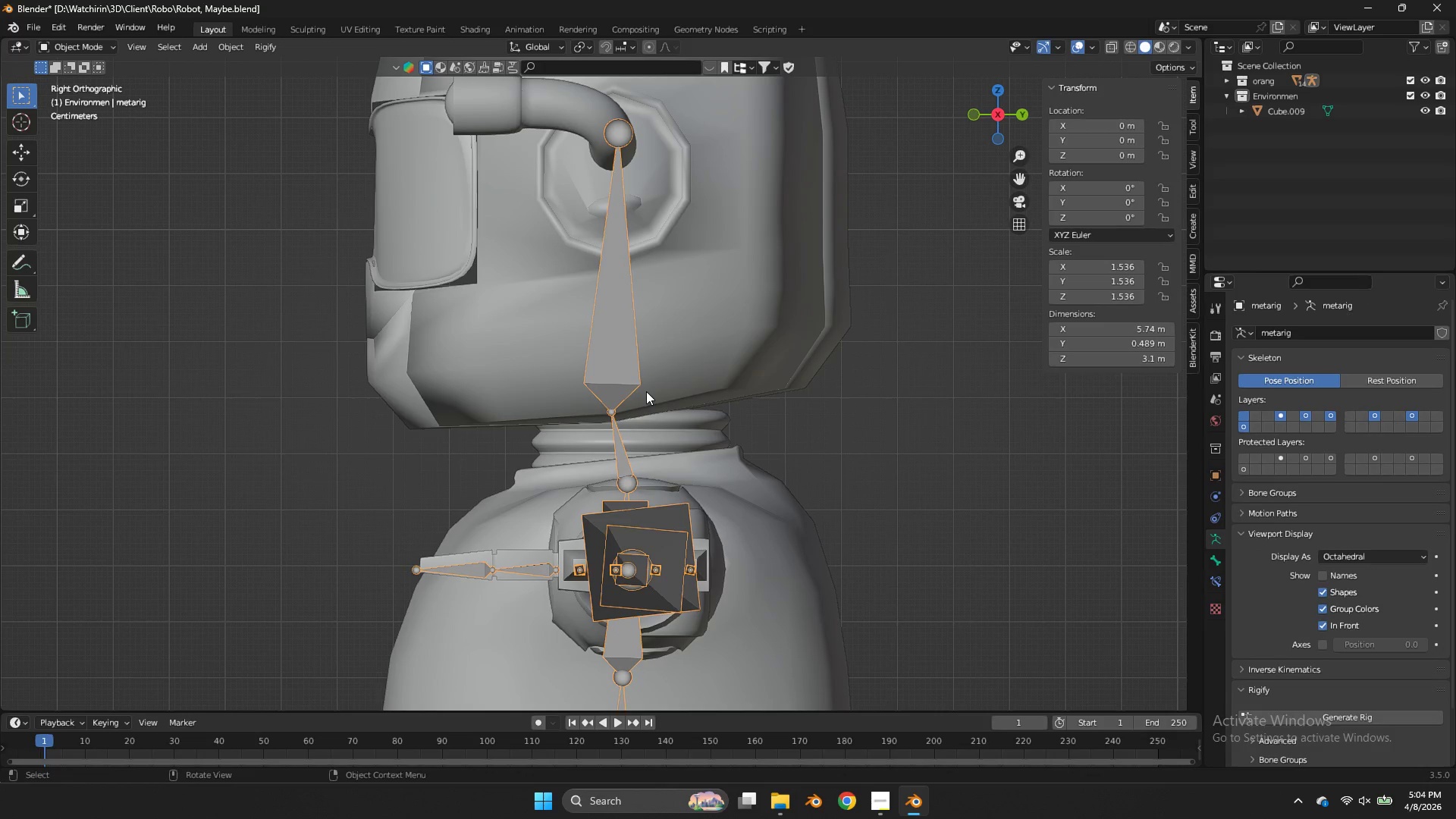 
hold_key(key=ShiftLeft, duration=0.81)
left_click([658, 412])
 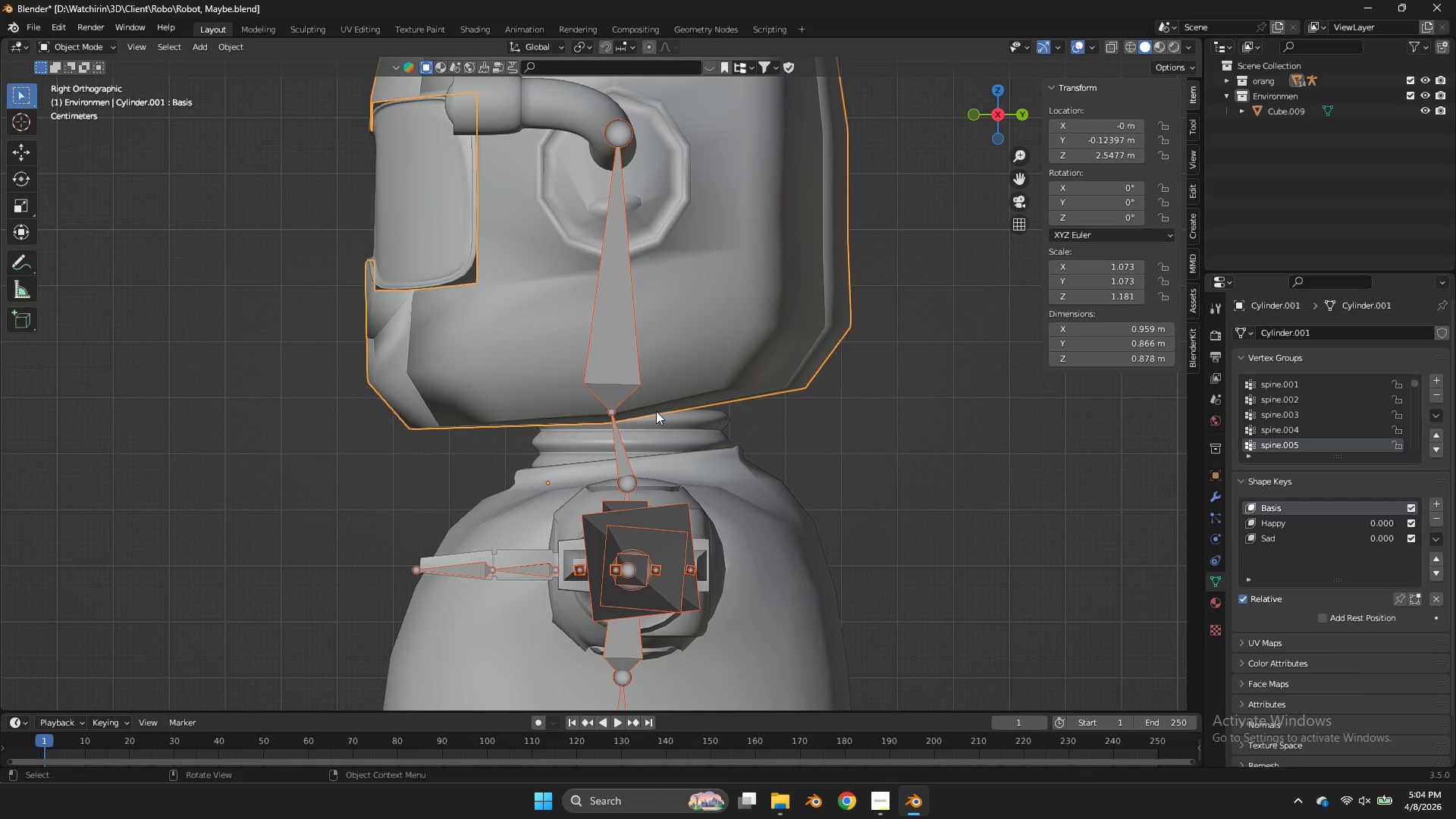 
left_click([635, 379])
 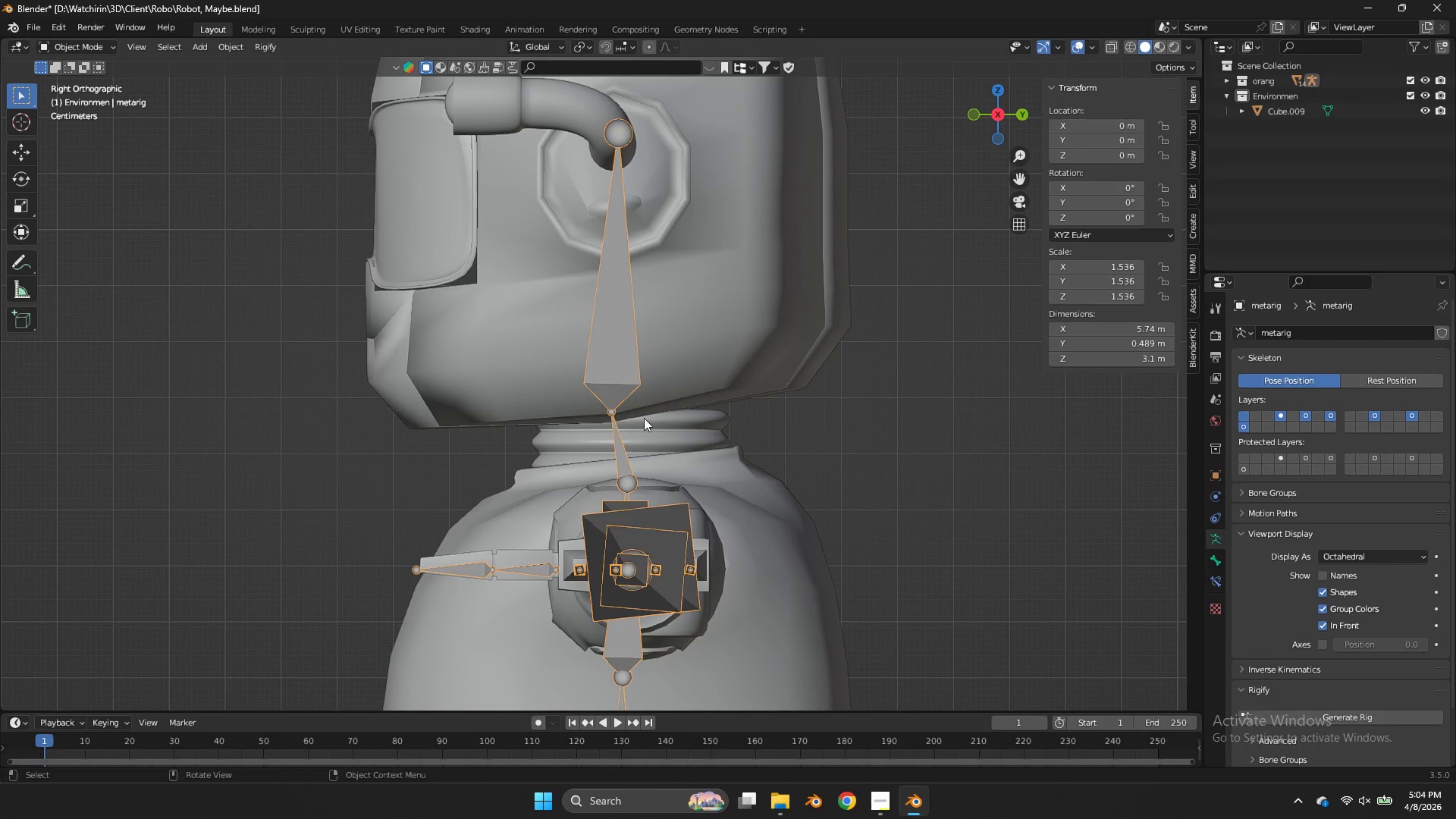 
hold_key(key=ShiftLeft, duration=0.92)
double_click([647, 431])
 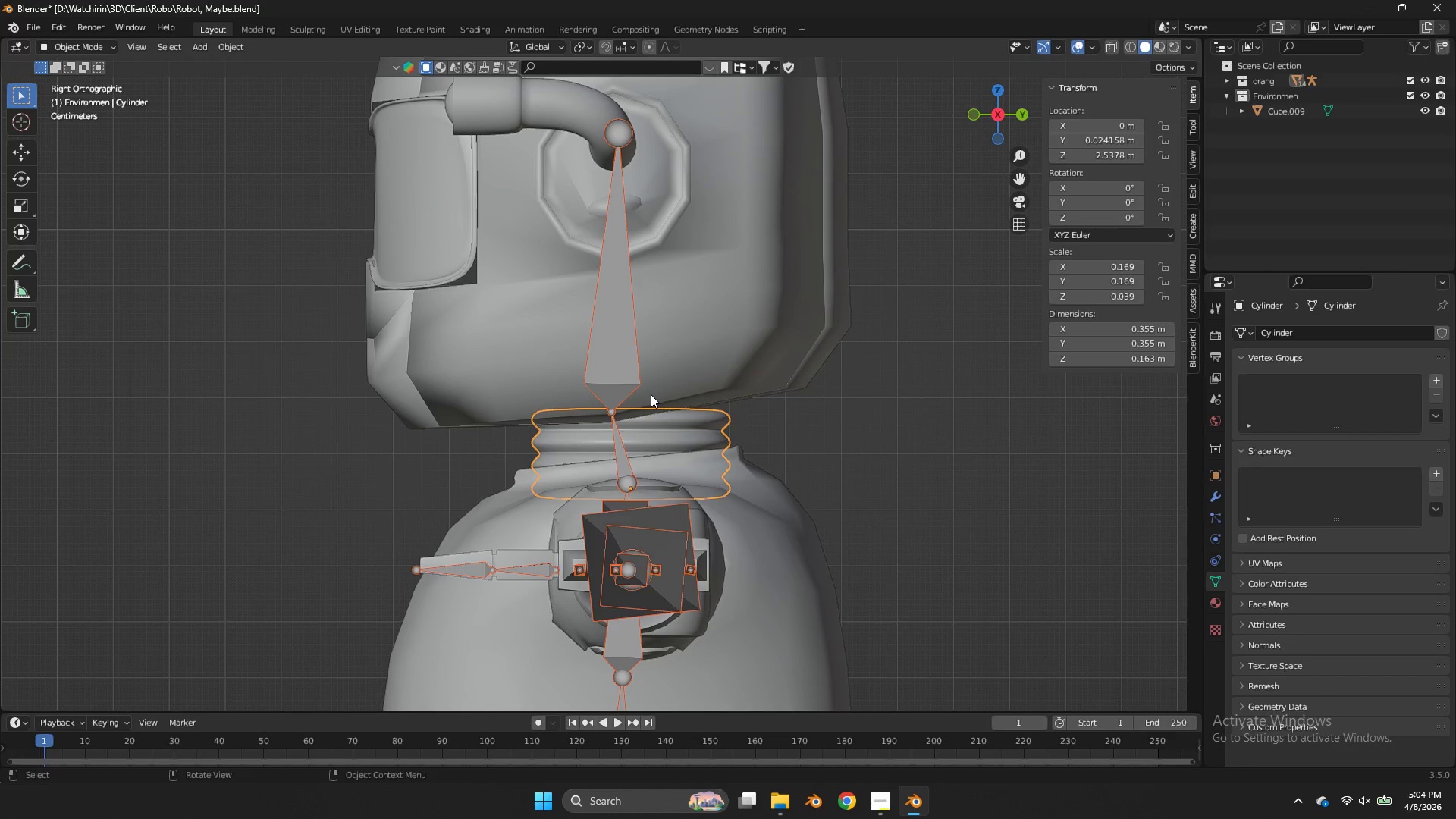 
key(Control+P)
 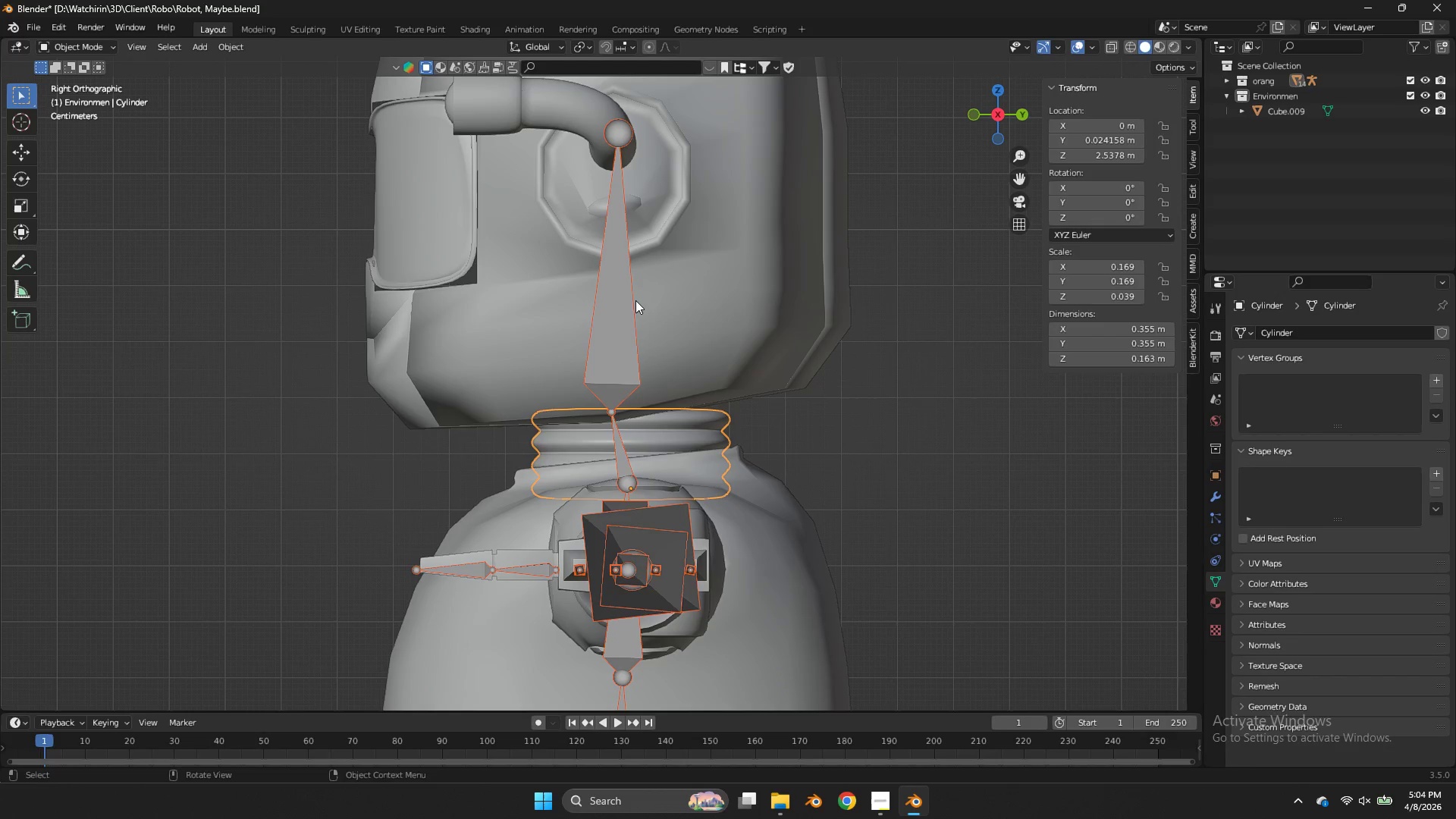 
hold_key(key=ShiftLeft, duration=0.62)
left_click([625, 306])
 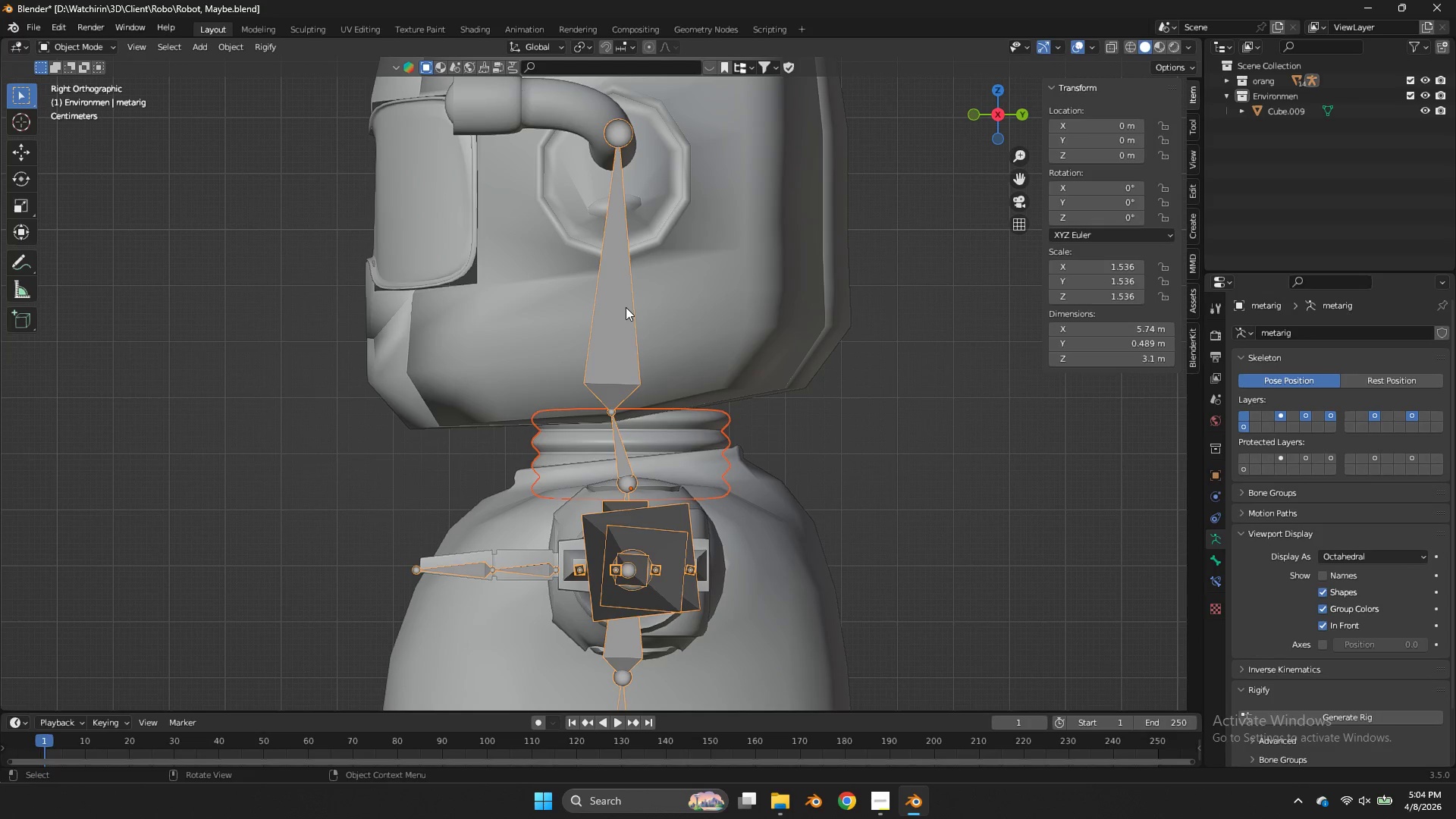 
key(Control+P)
 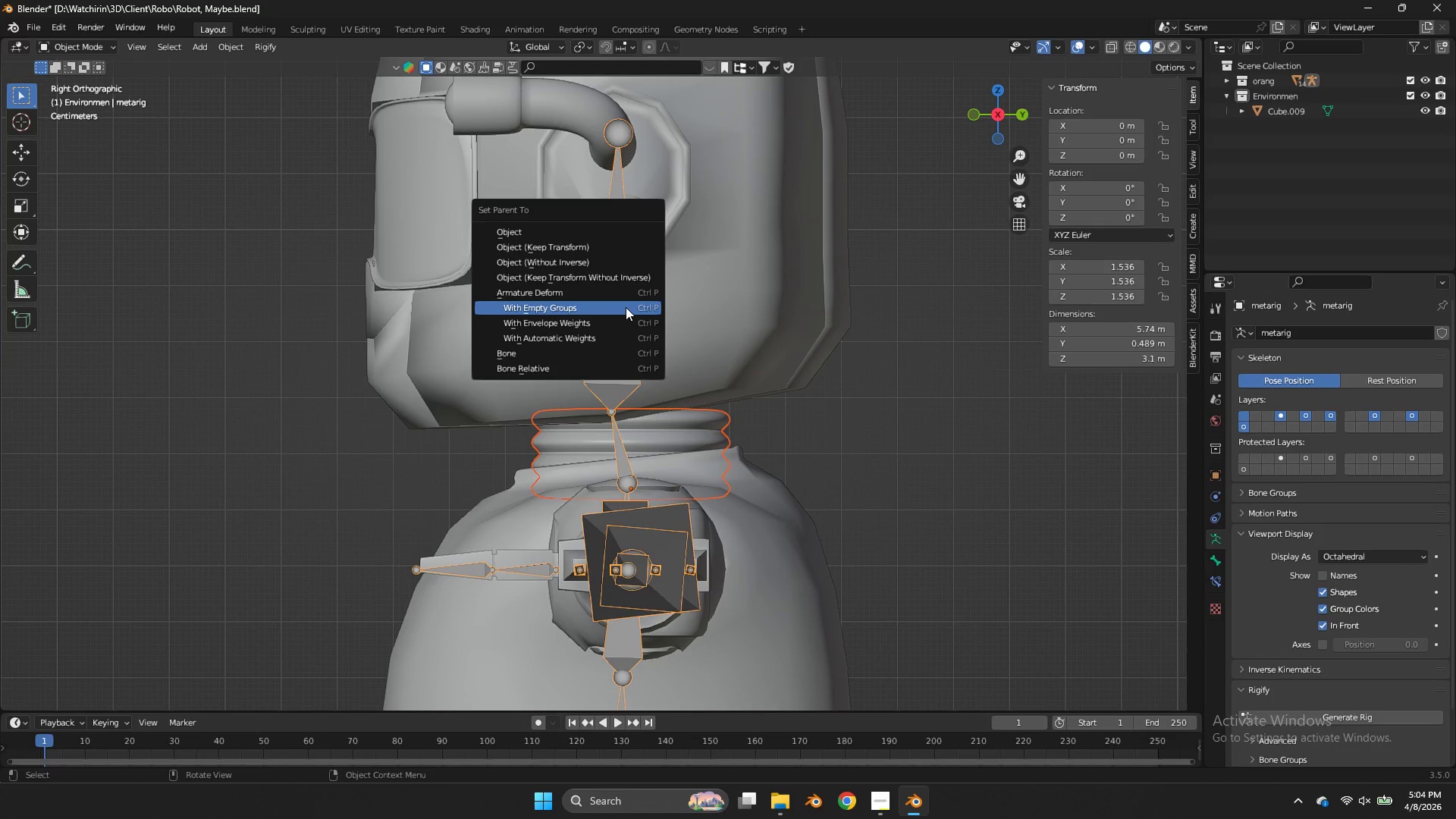 
left_click([626, 307])
 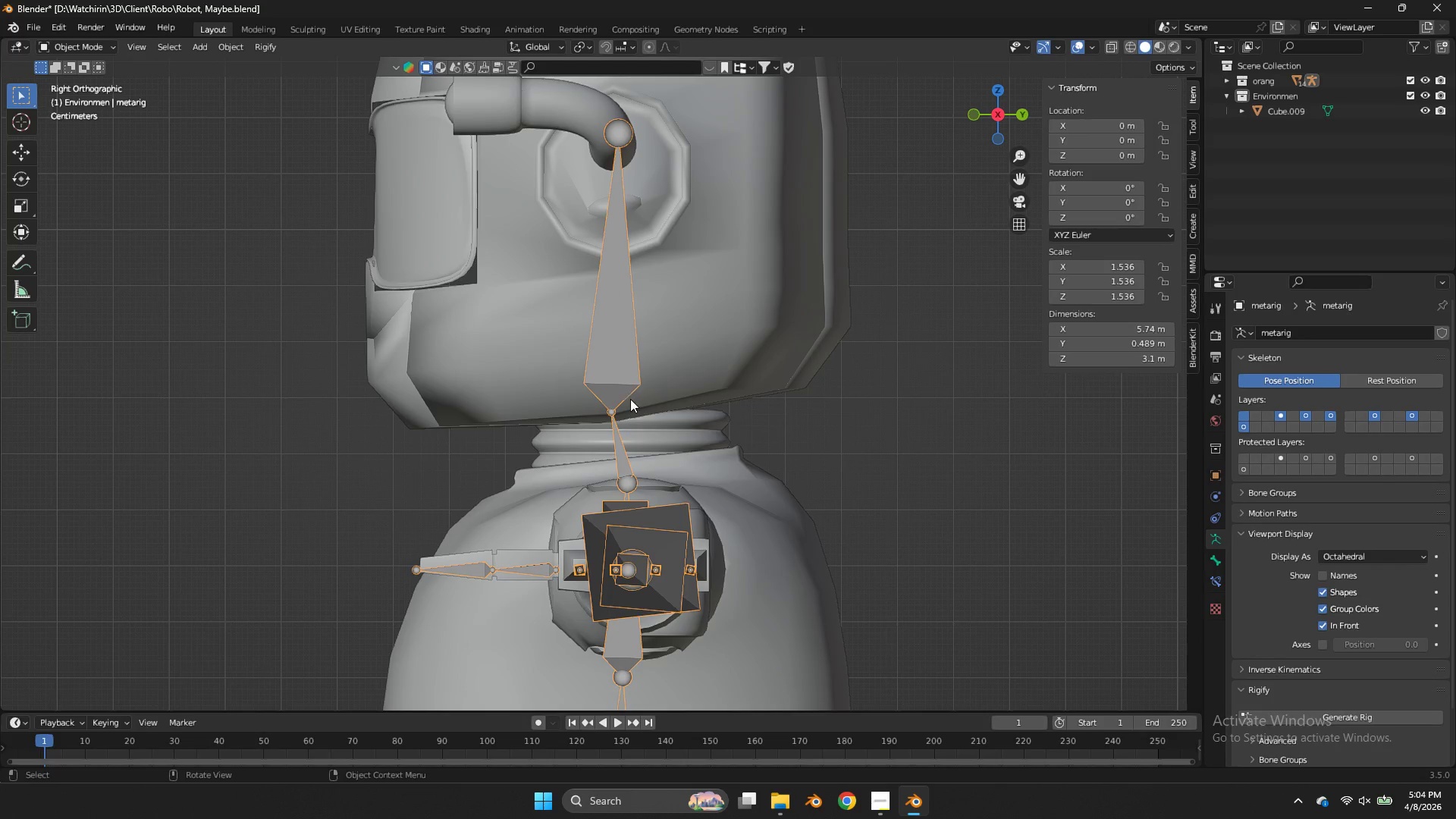 
hold_key(key=ShiftLeft, duration=0.36)
left_click([651, 419])
 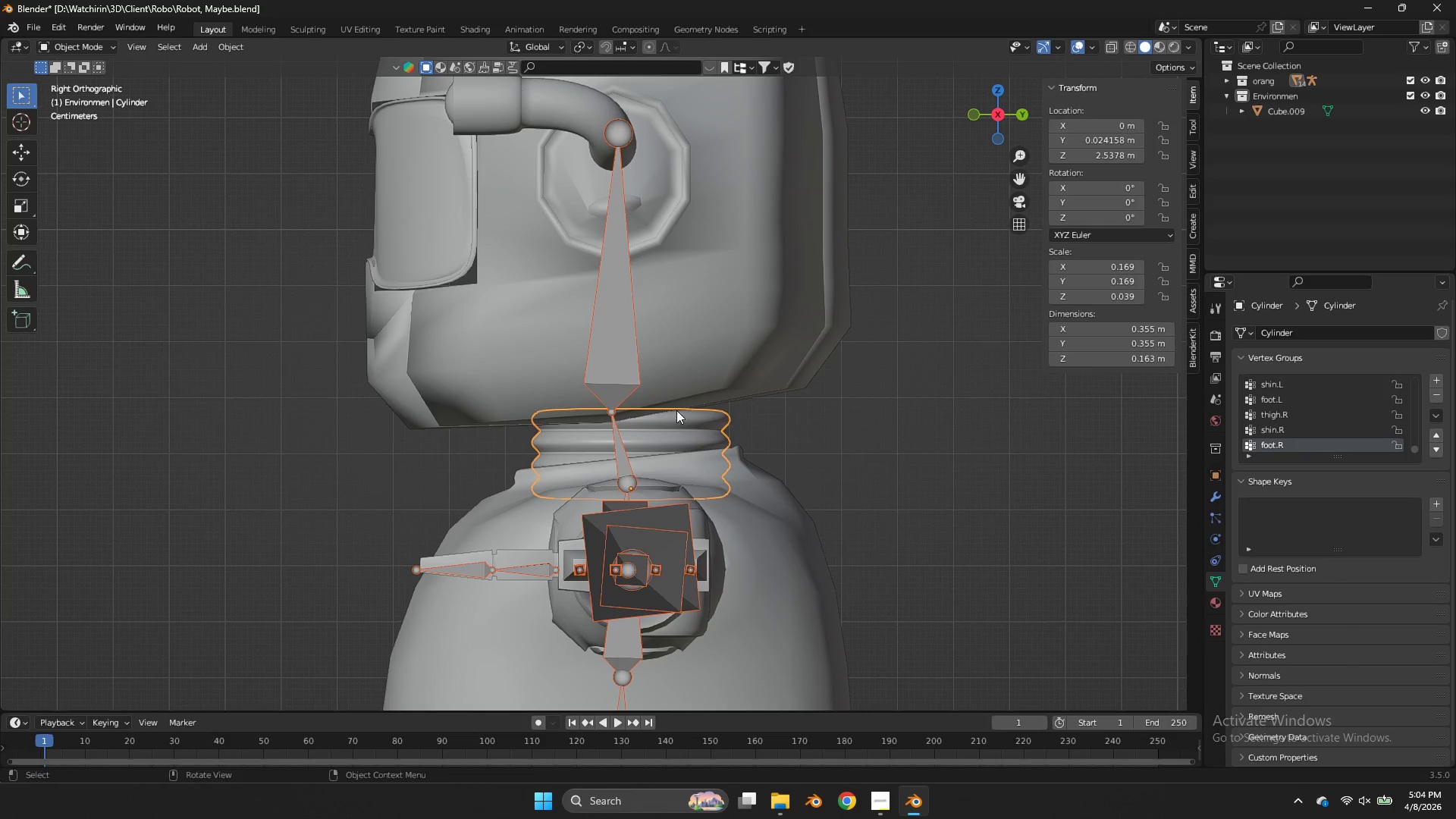 
hold_key(key=ControlLeft, duration=1.38)
 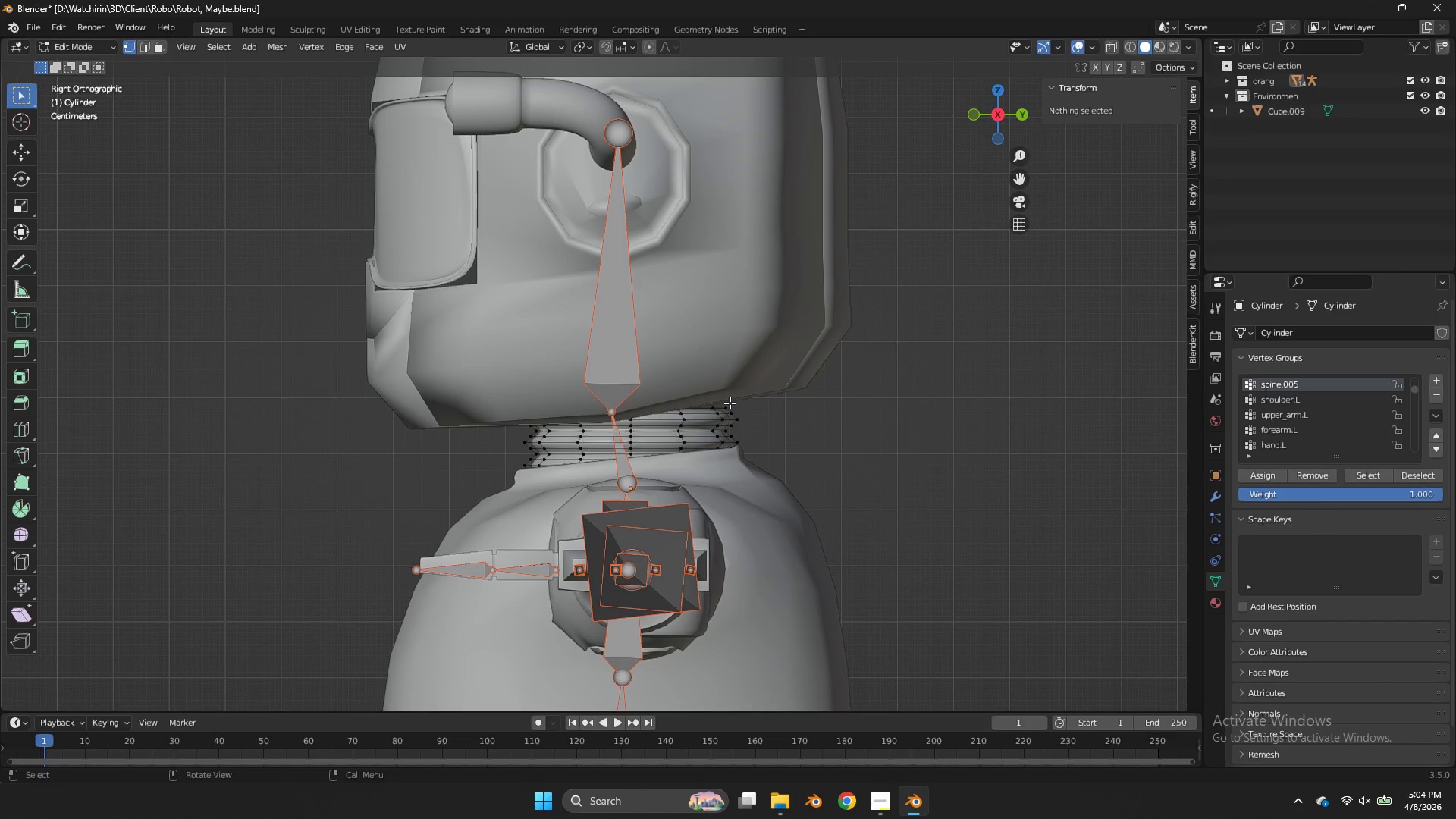 
hold_key(key=Tab, duration=0.39)
 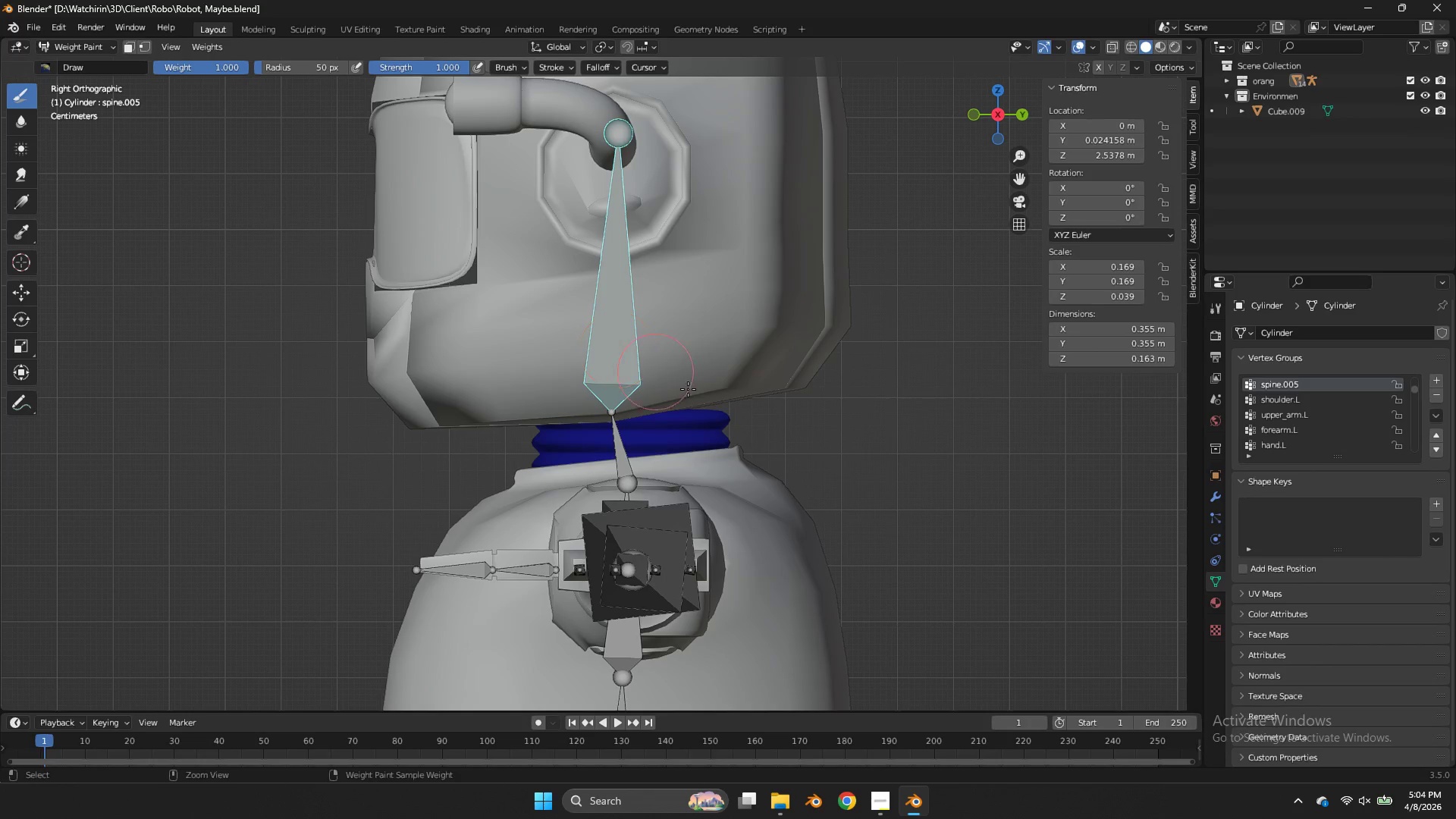 
key(Tab)
 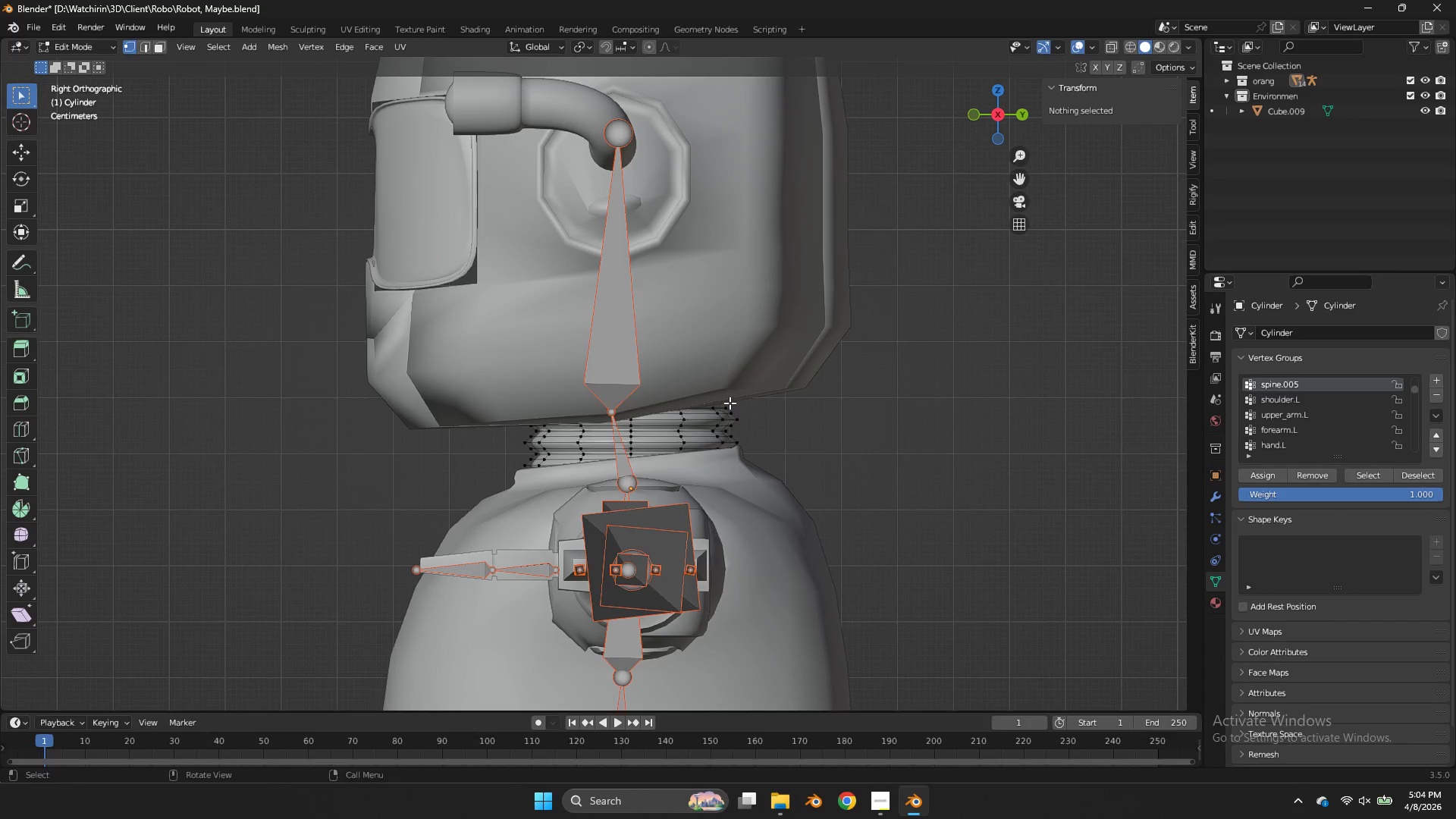 
key(Z)
 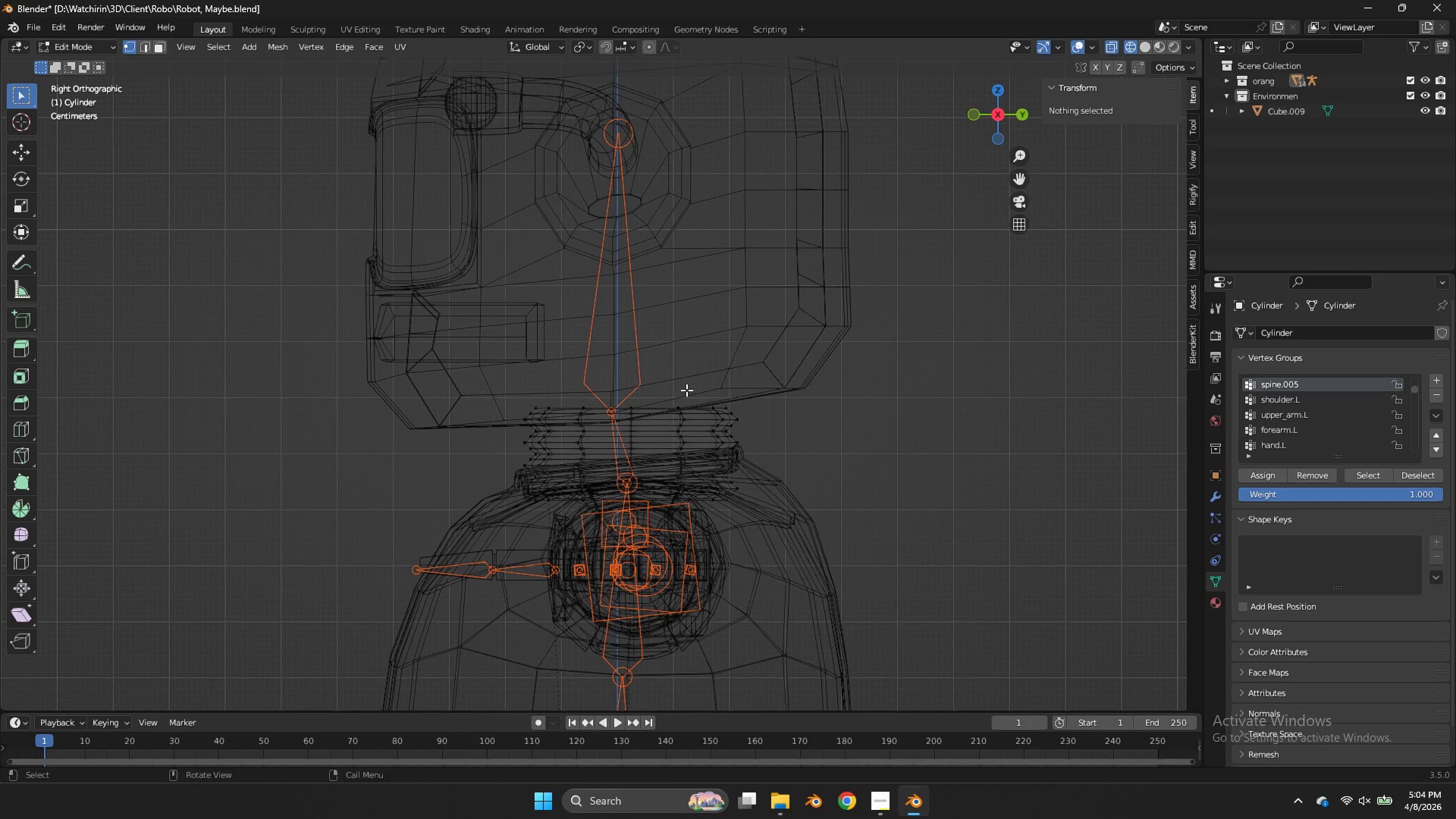 
hold_key(key=AltLeft, duration=1.53)
hold_key(key=ShiftLeft, duration=0.75)
left_click([696, 410])
 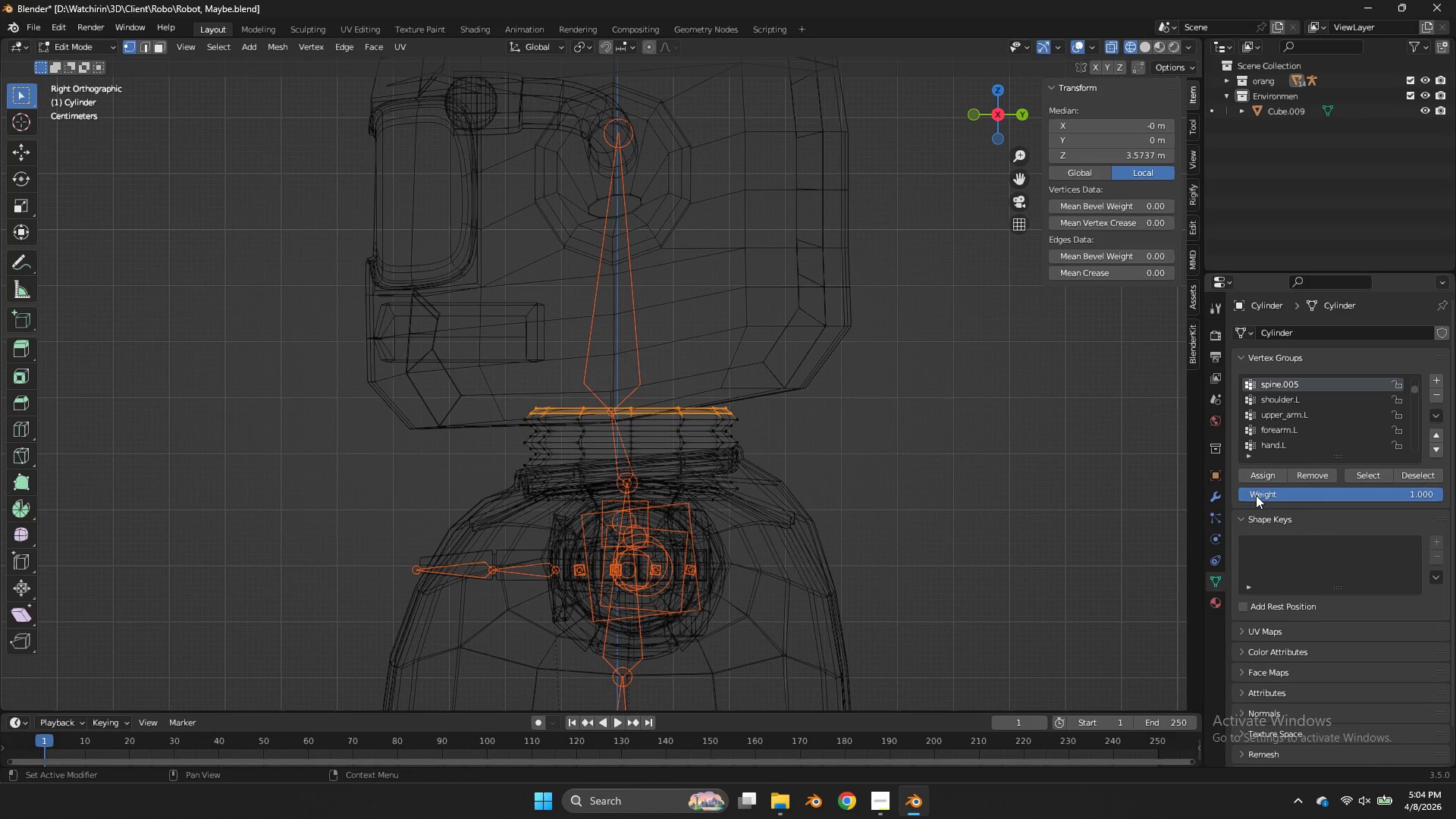 
left_click([1257, 475])
 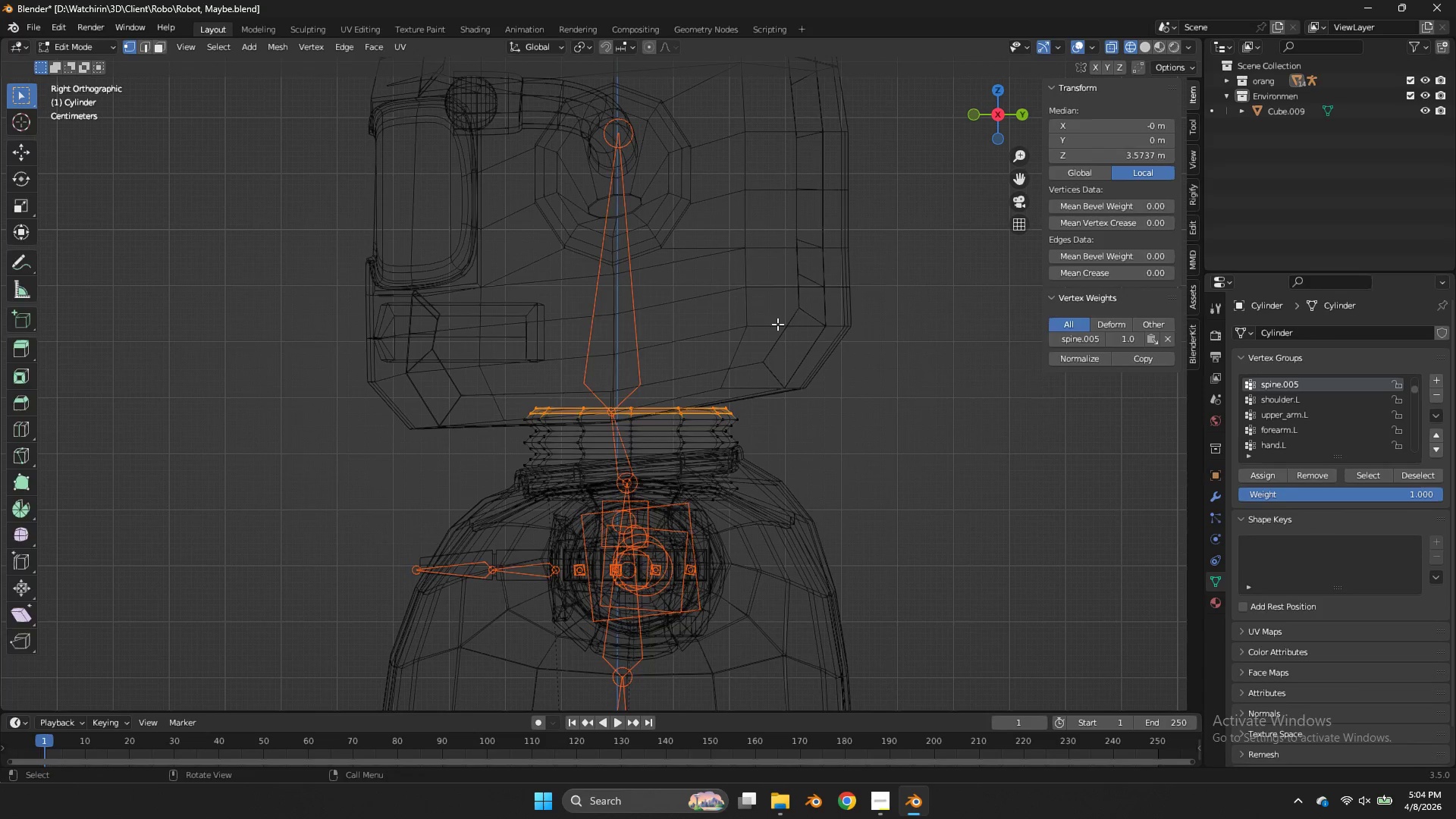 
key(Tab)
 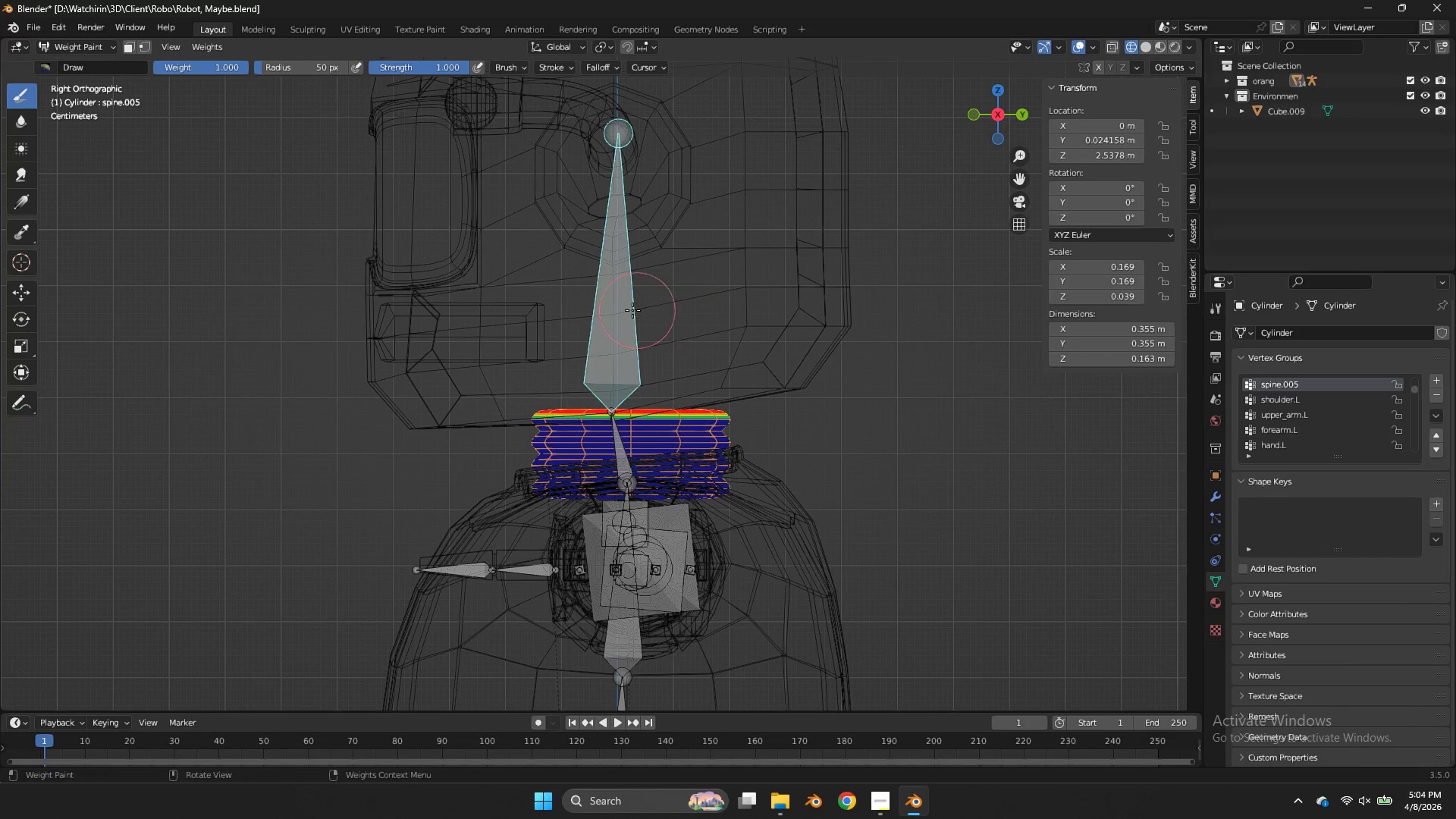 
hold_key(key=ControlLeft, duration=0.41)
 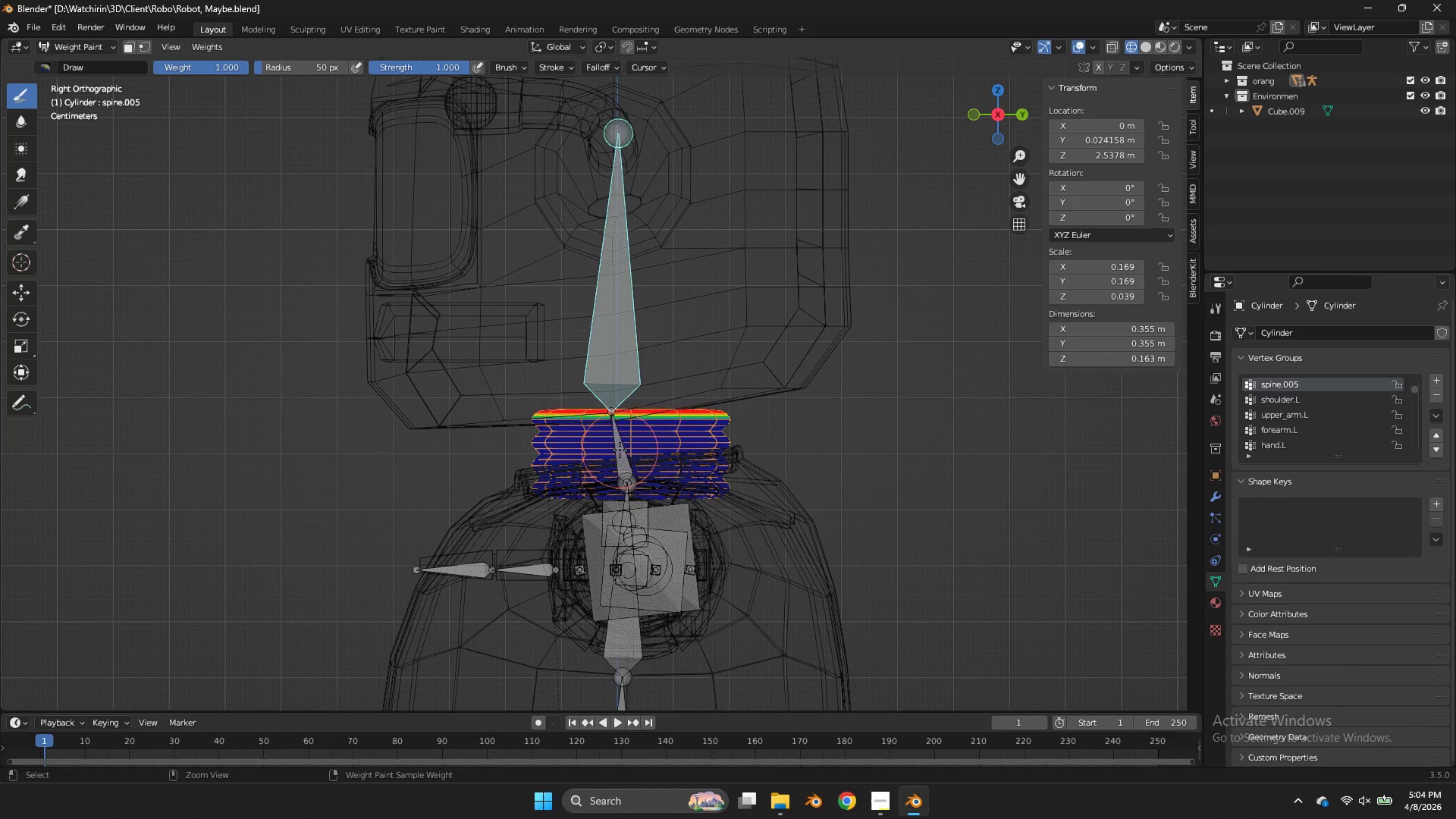 
hold_key(key=ControlLeft, duration=0.38)
left_click([620, 450])
 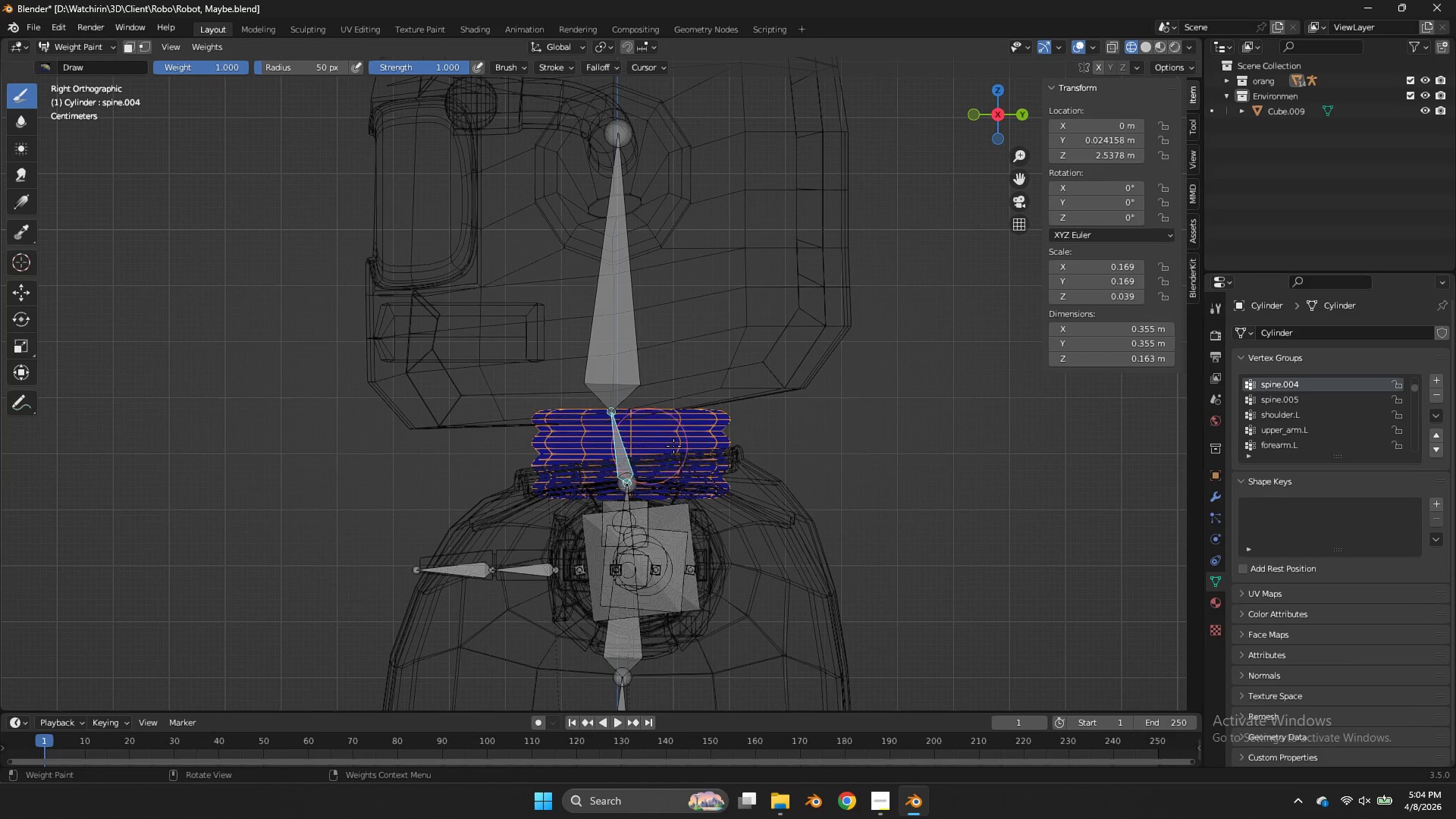 
key(Tab)
 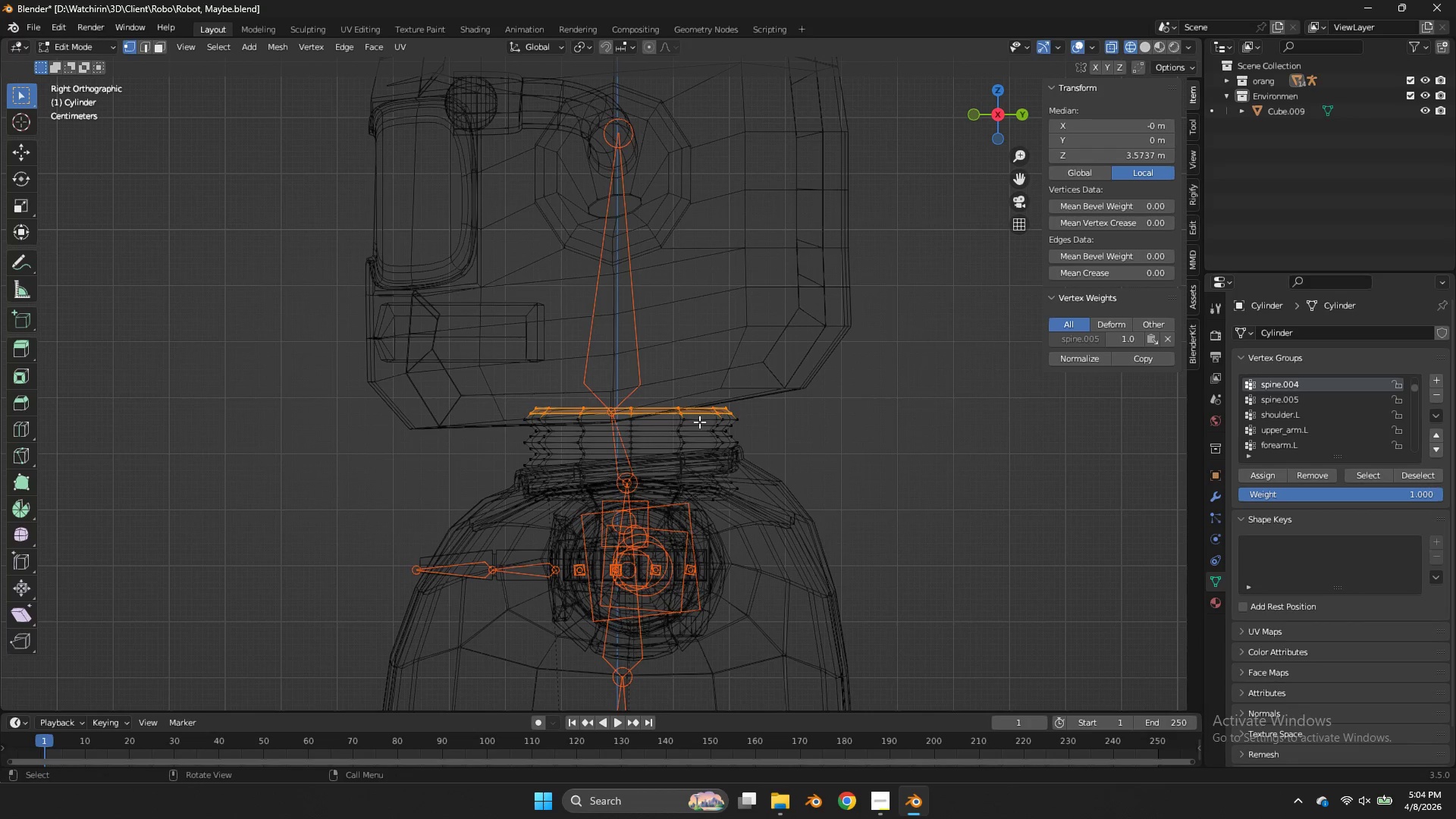 
key(Control+I)
 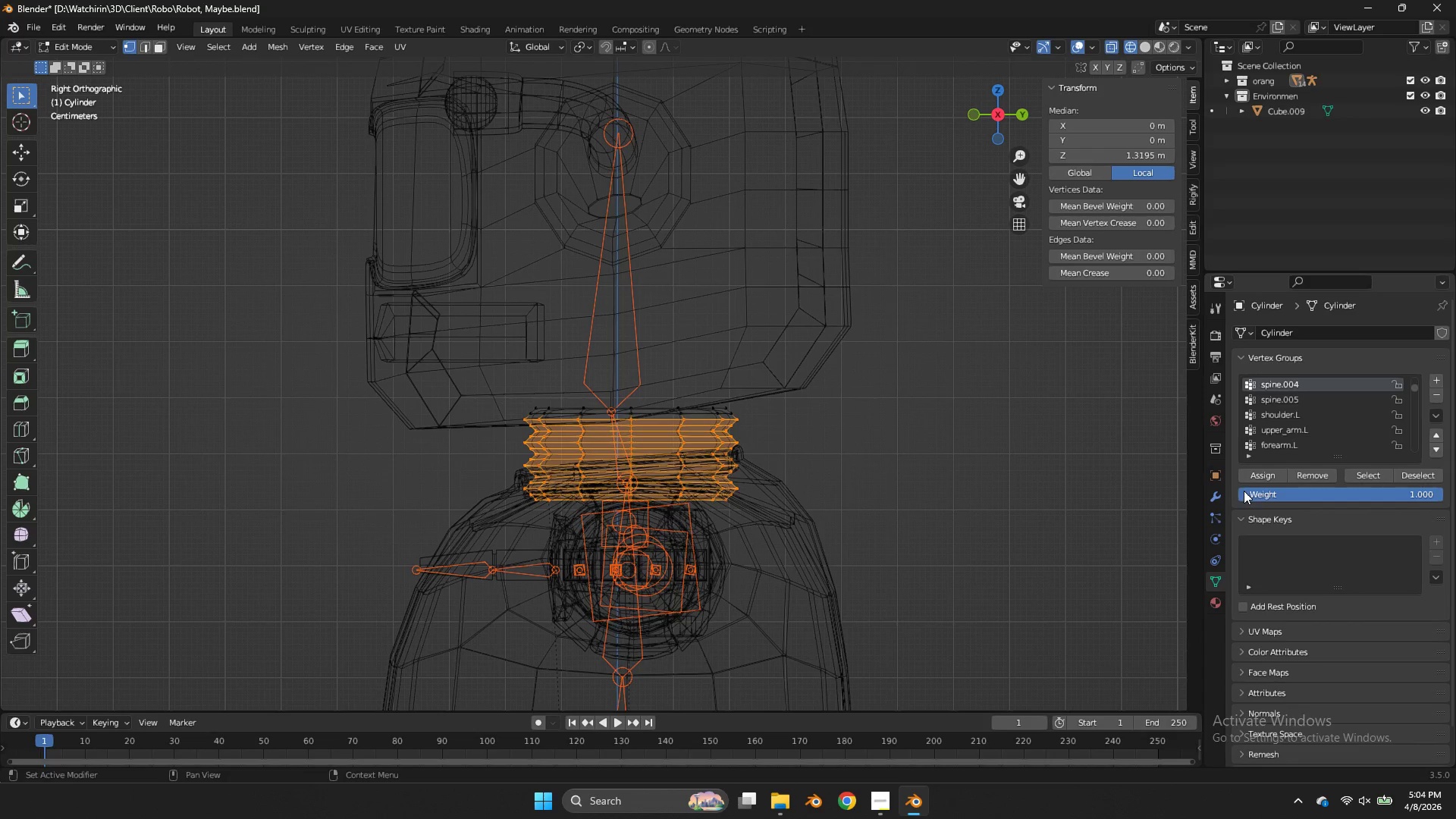 
left_click([1250, 475])
 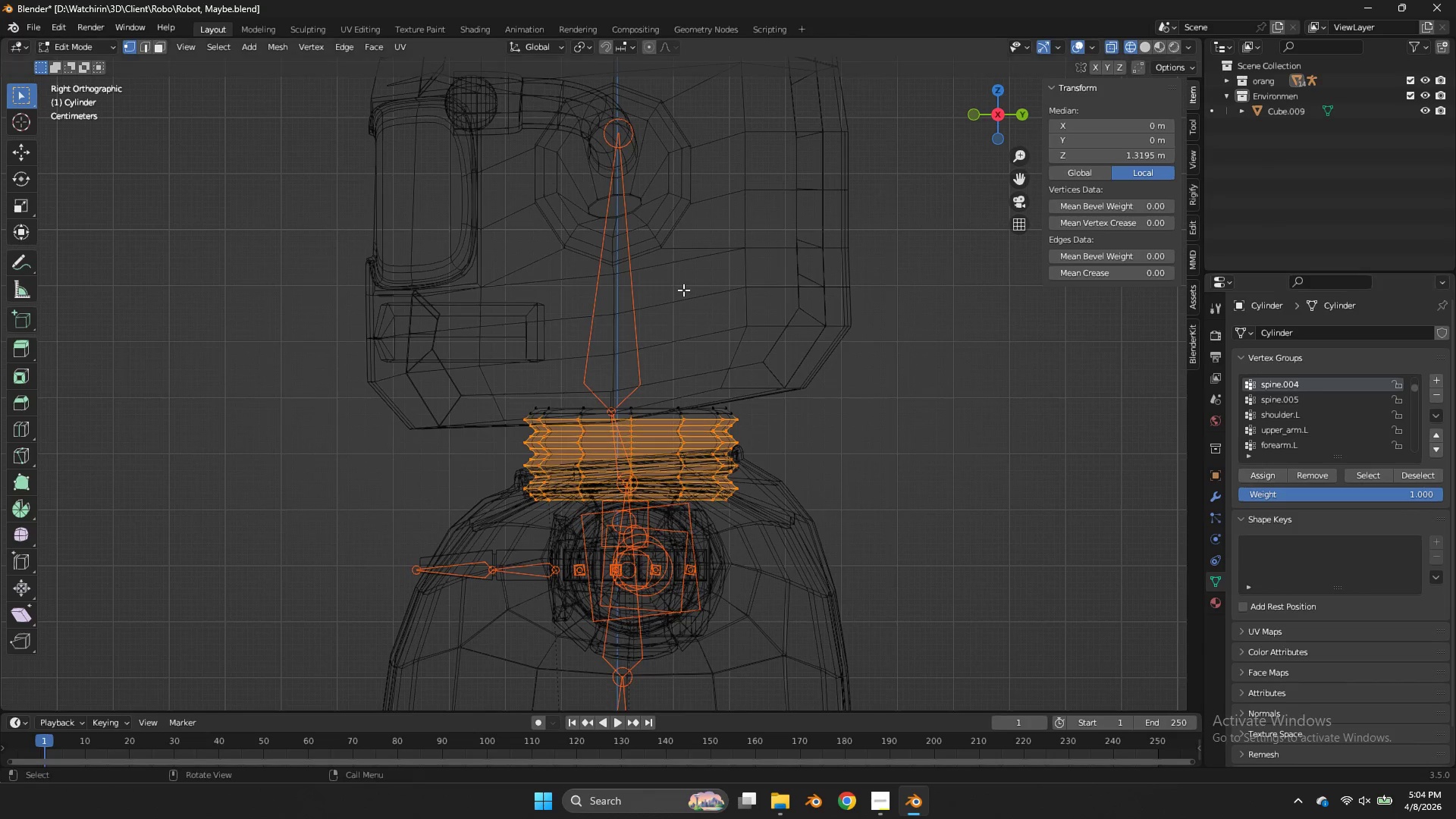 
key(Tab)
 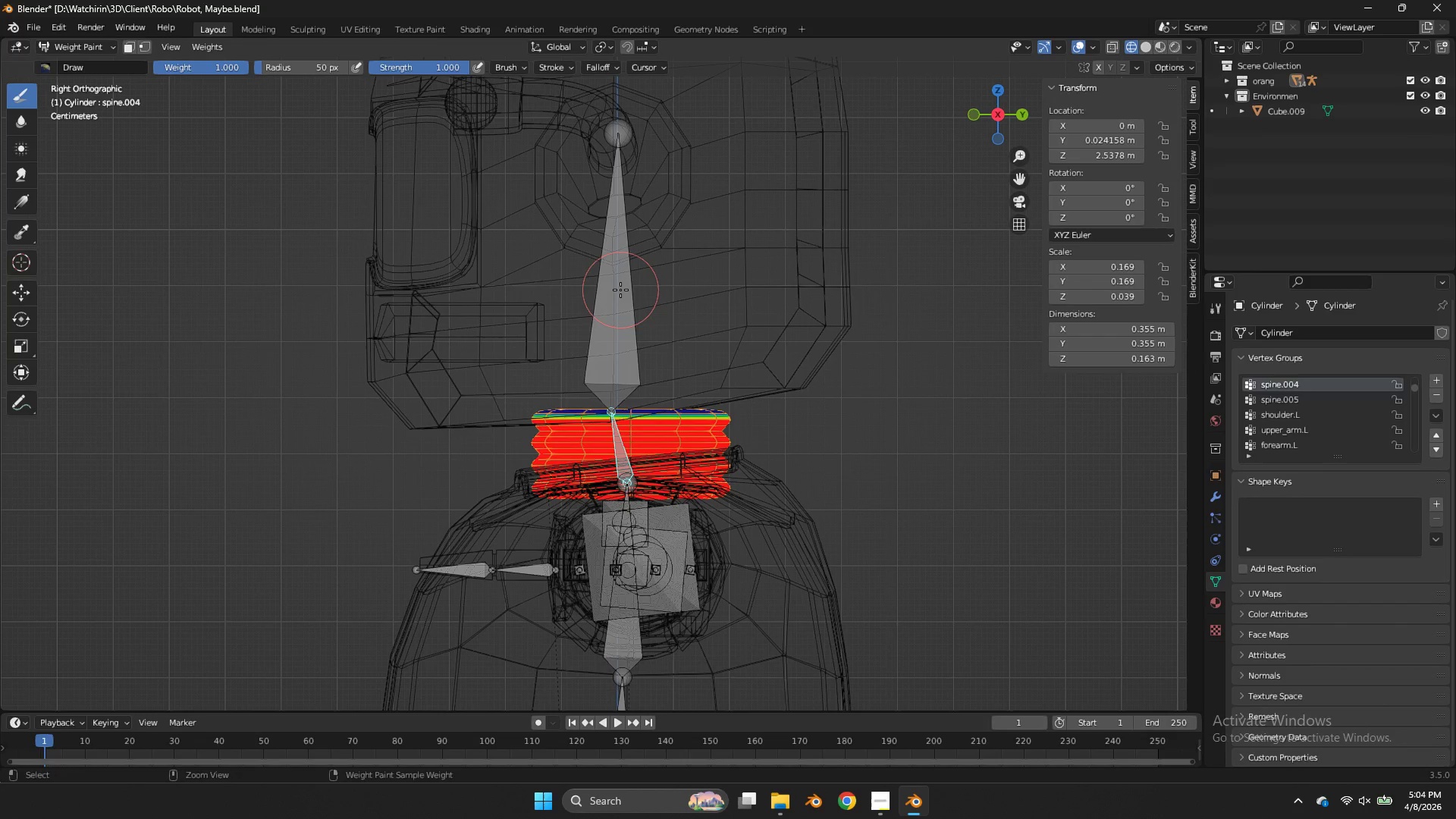 
key(Control+ControlLeft)
 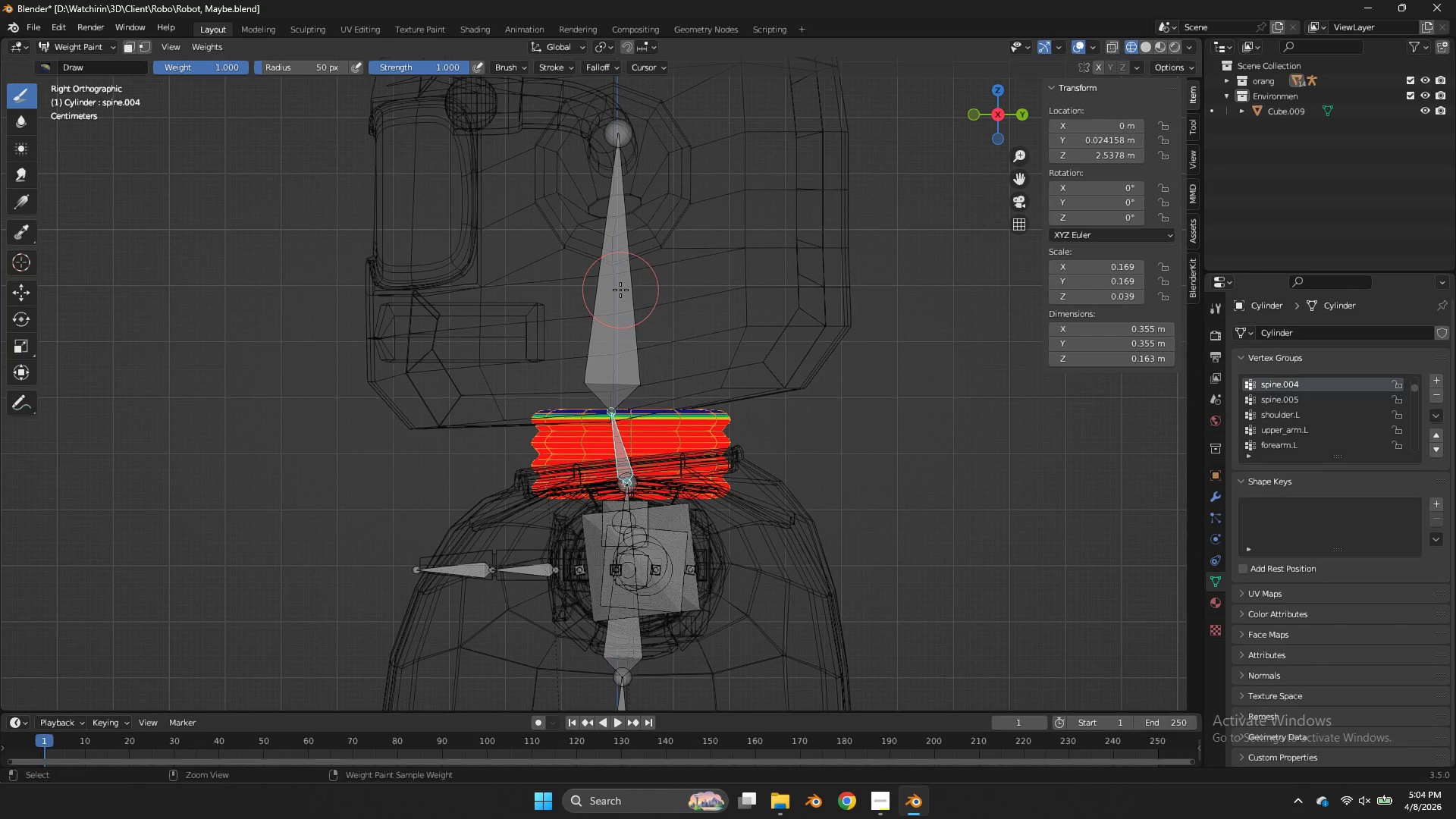 
left_click([620, 290])
 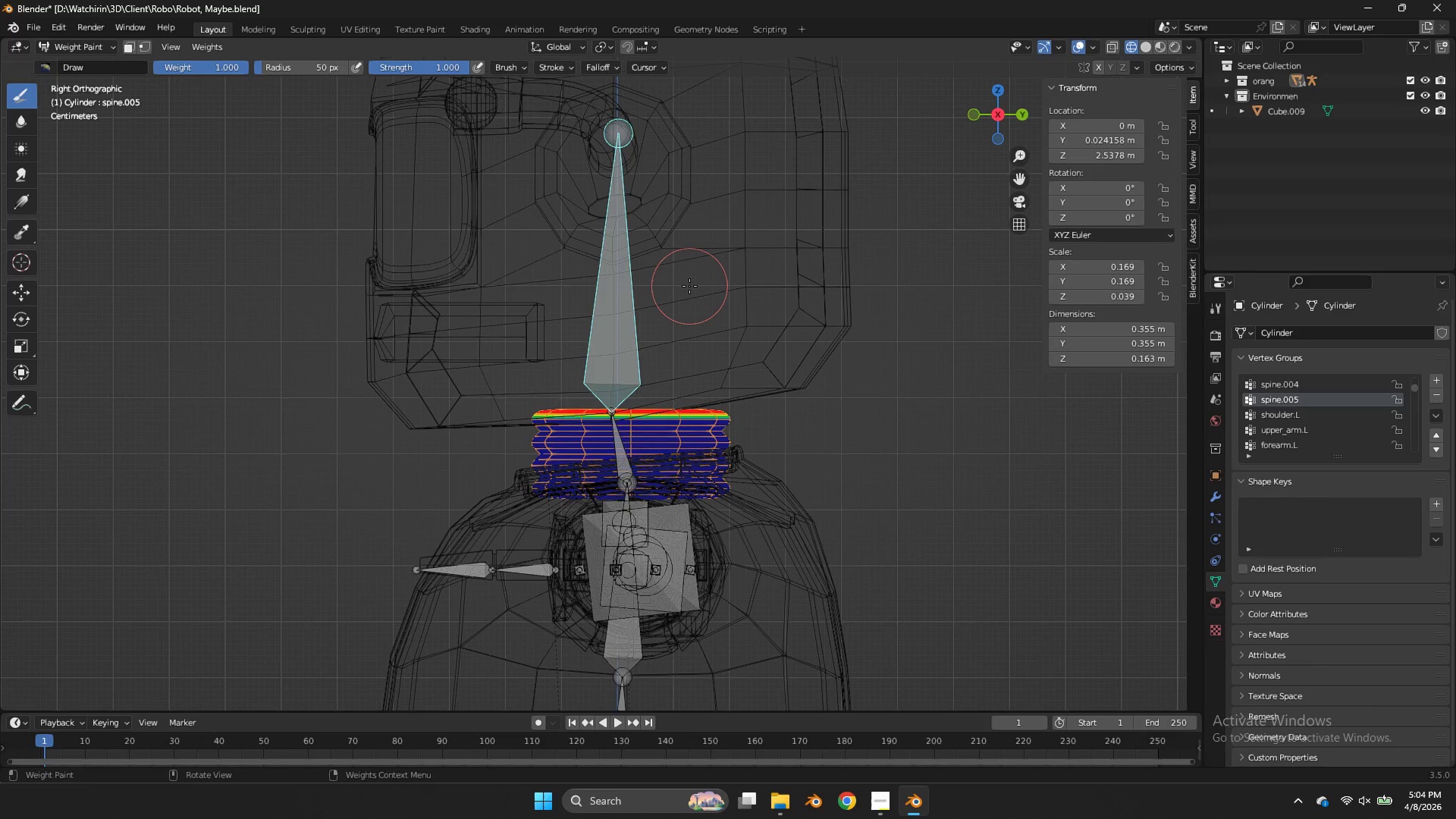 
key(R)
 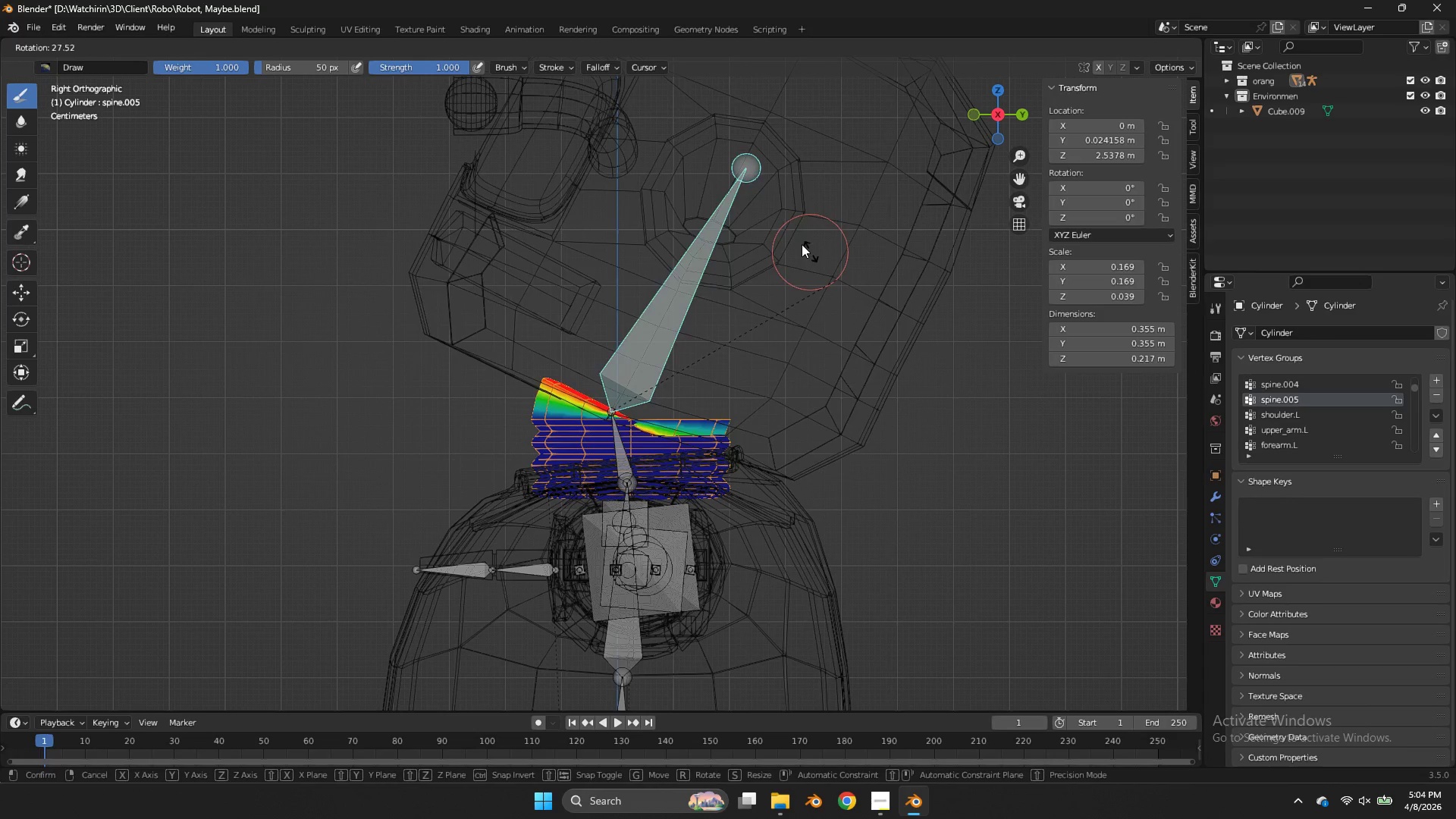 
right_click([771, 215])
 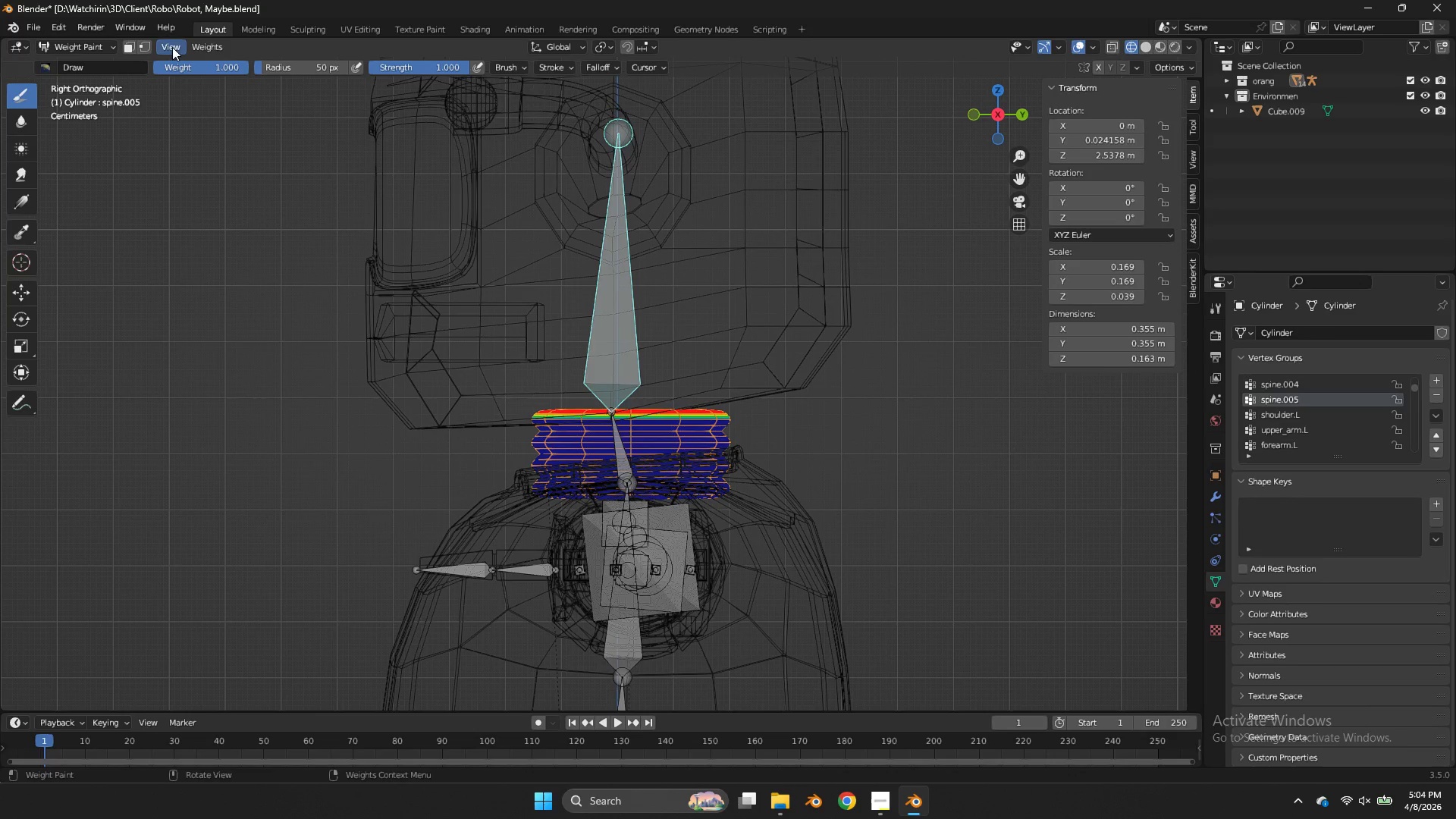 
left_click([204, 42])
 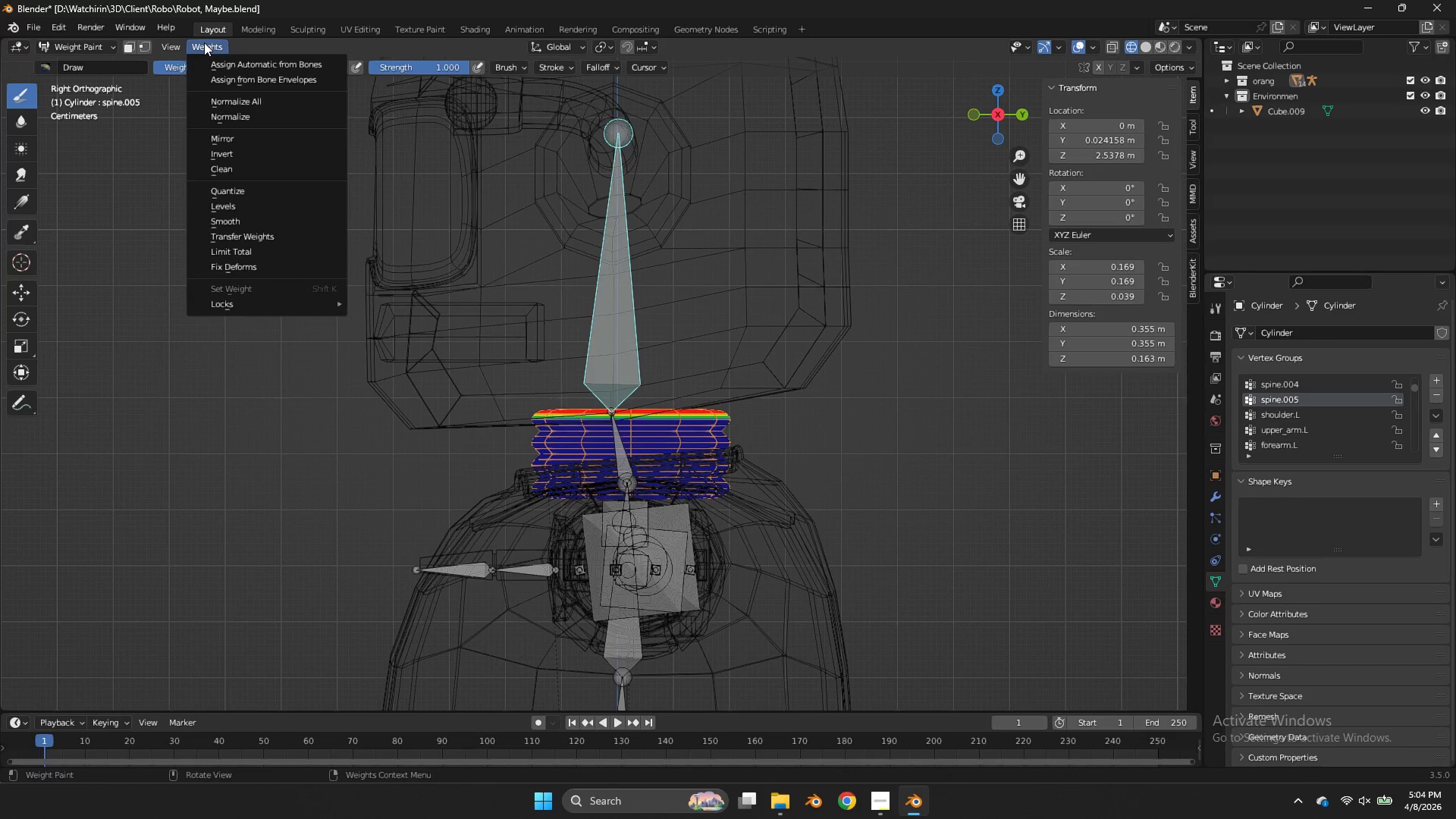 
key(S)
 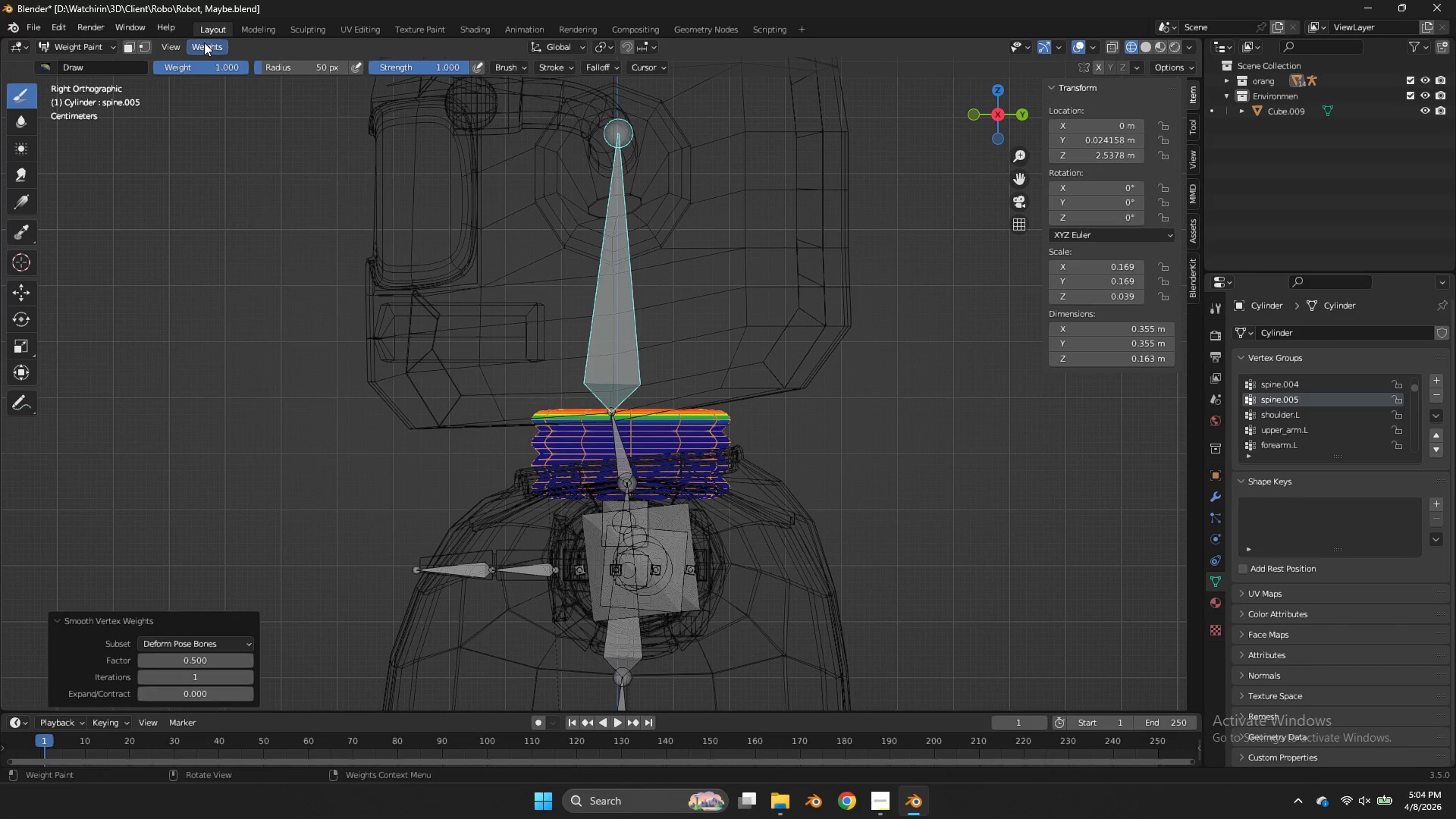 
double_click([204, 42])
 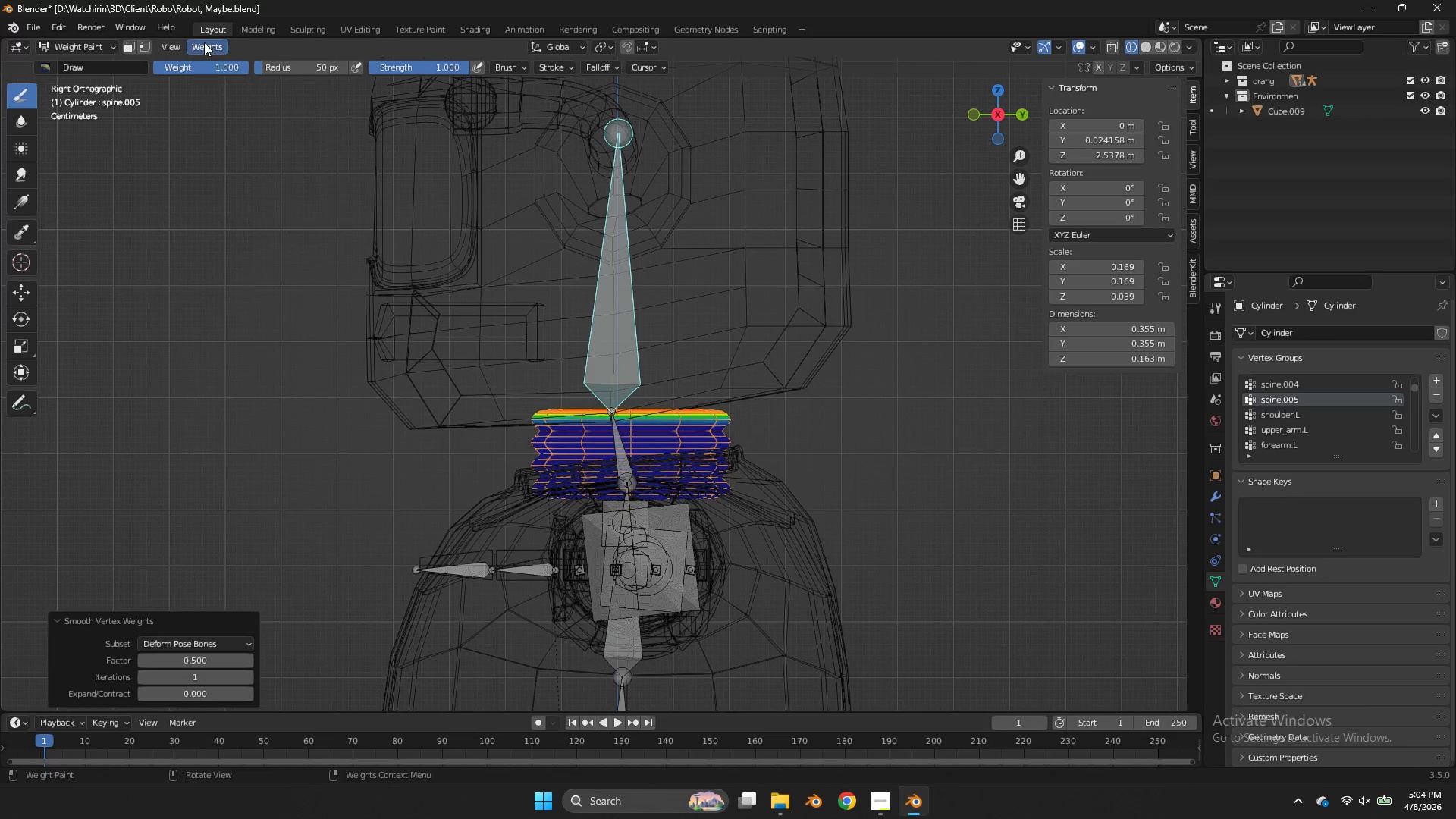 
key(S)
 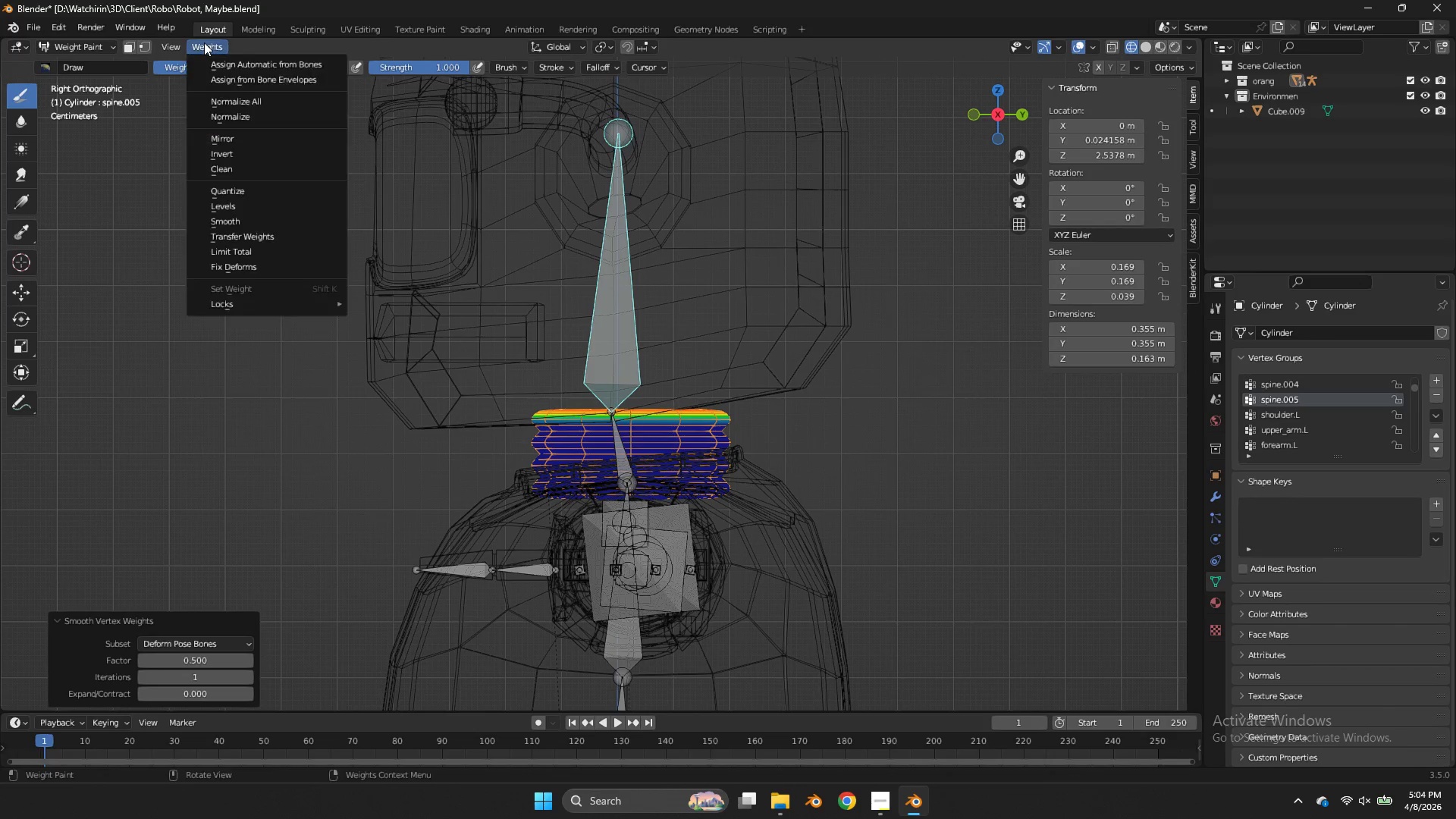 
triple_click([204, 42])
 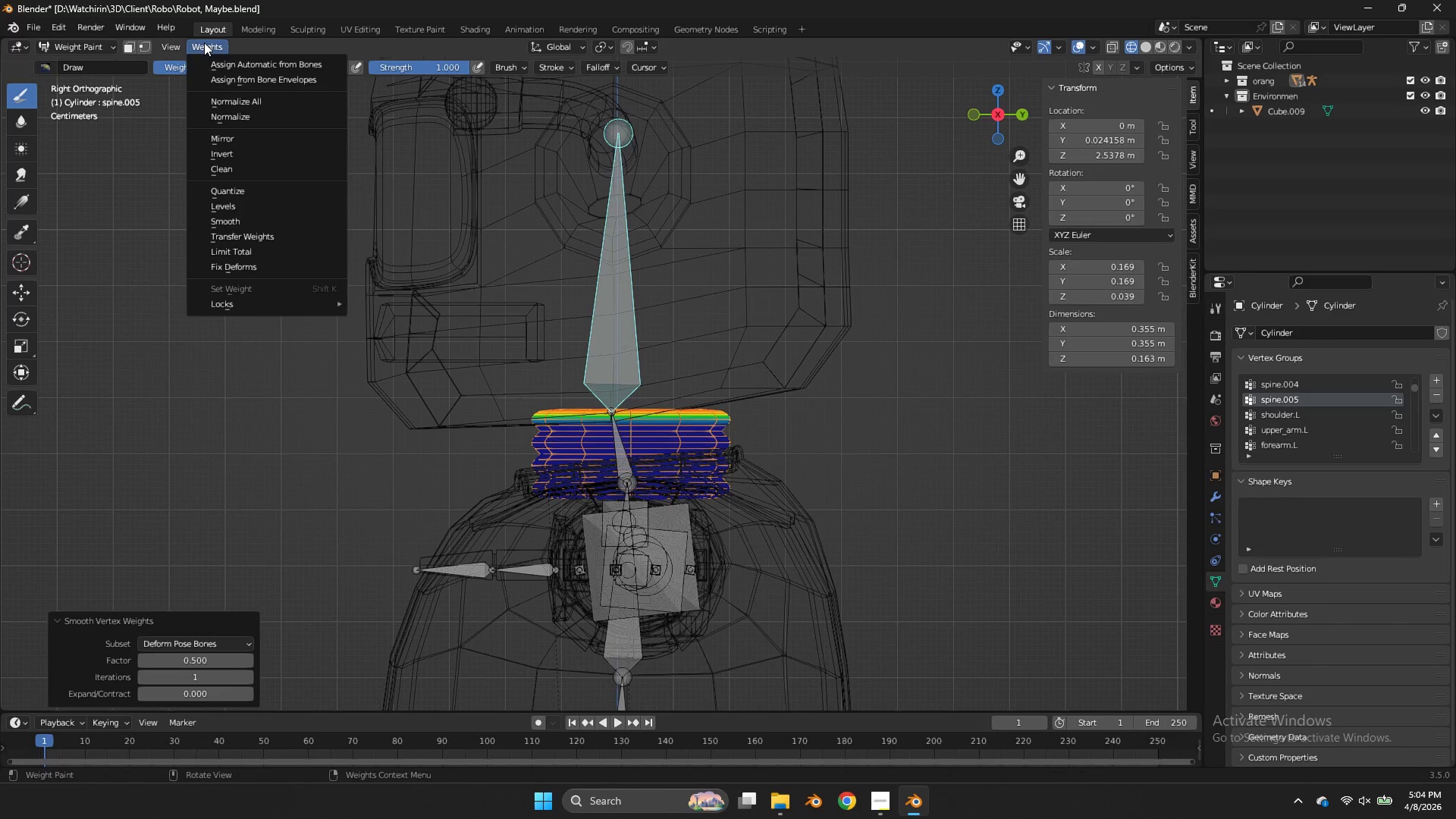 
key(S)
 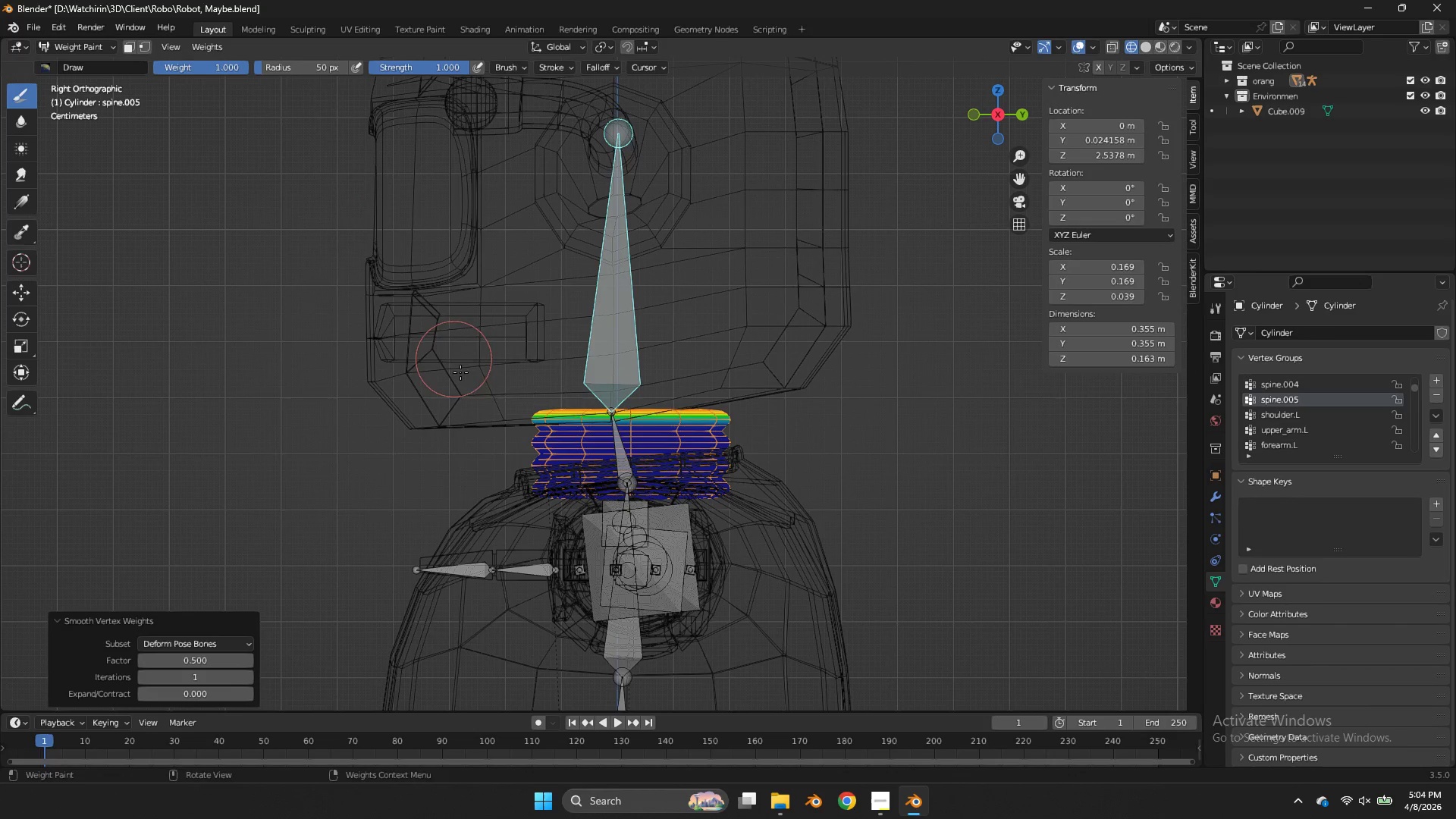 
hold_key(key=ControlLeft, duration=0.78)
left_click([622, 456])
 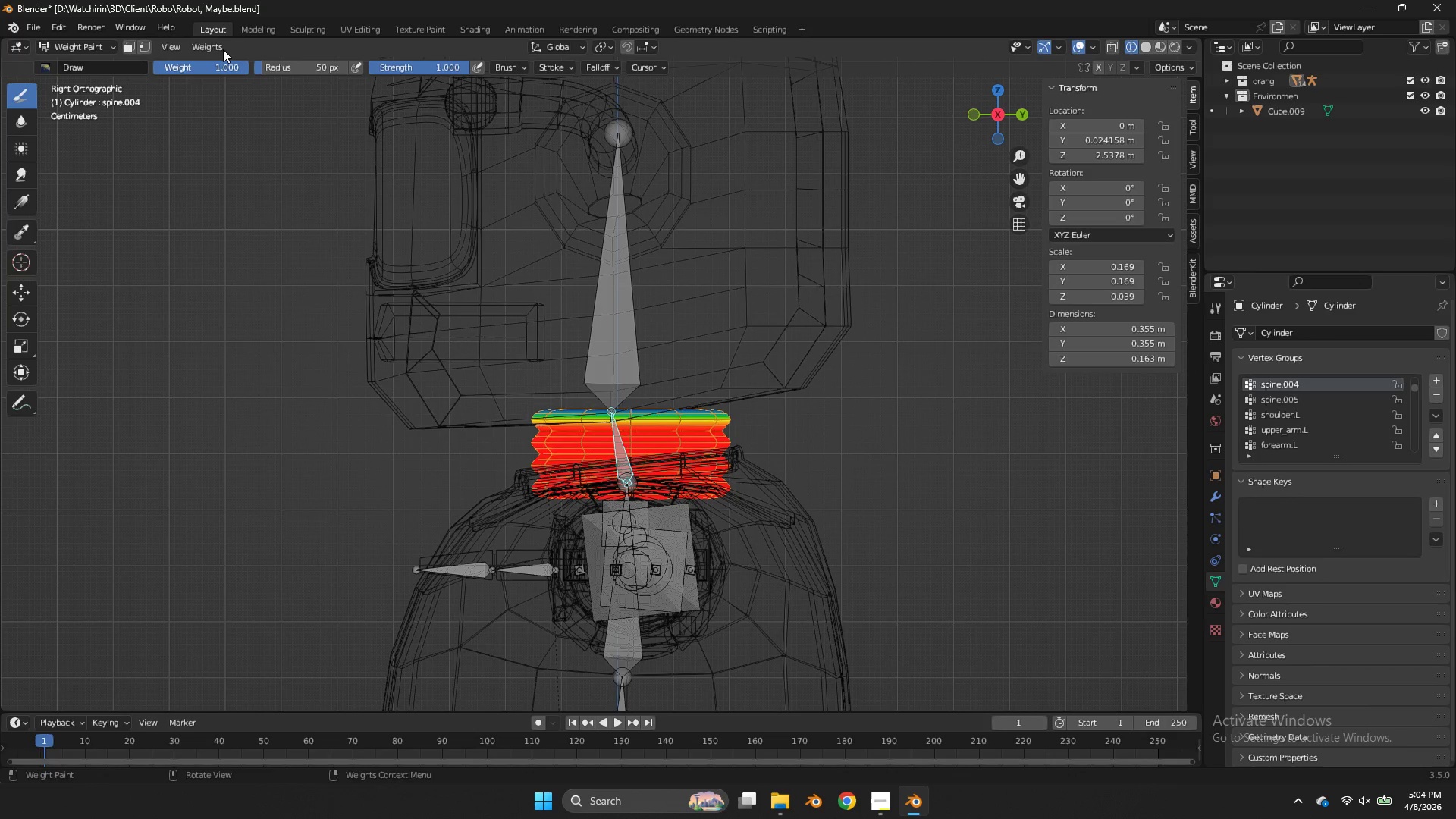 
left_click([215, 43])
 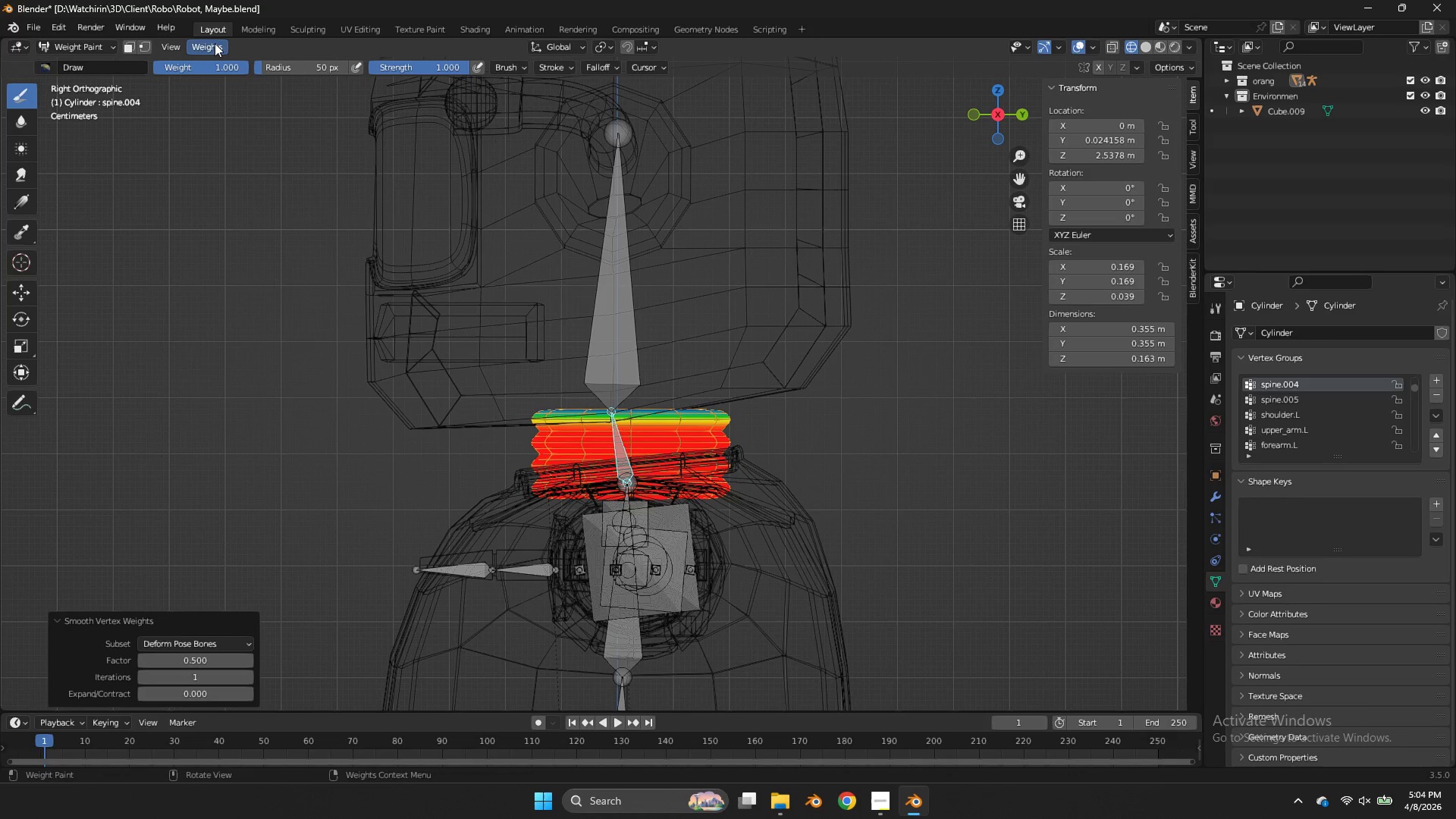 
key(S)
 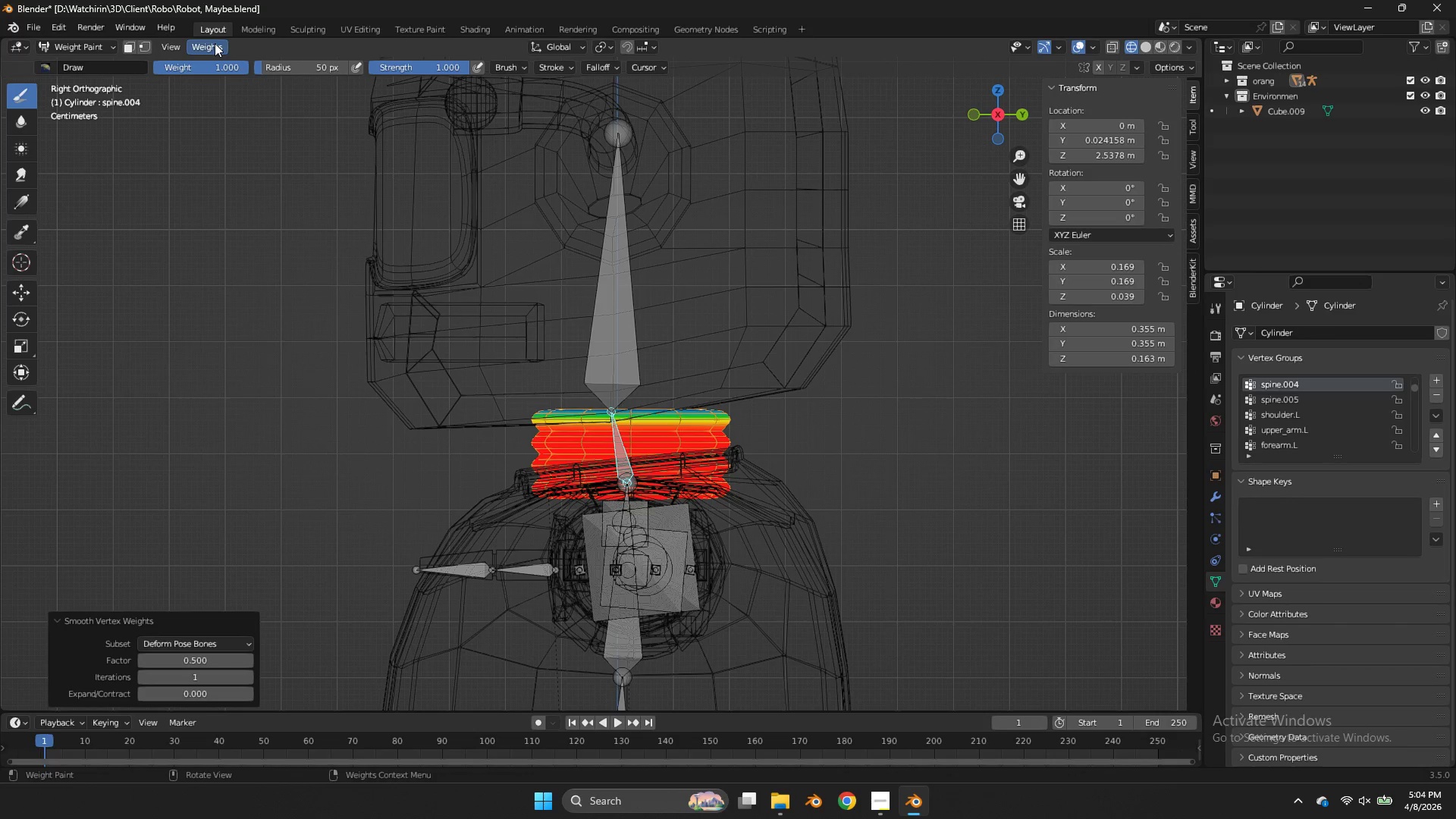 
left_click([215, 43])
 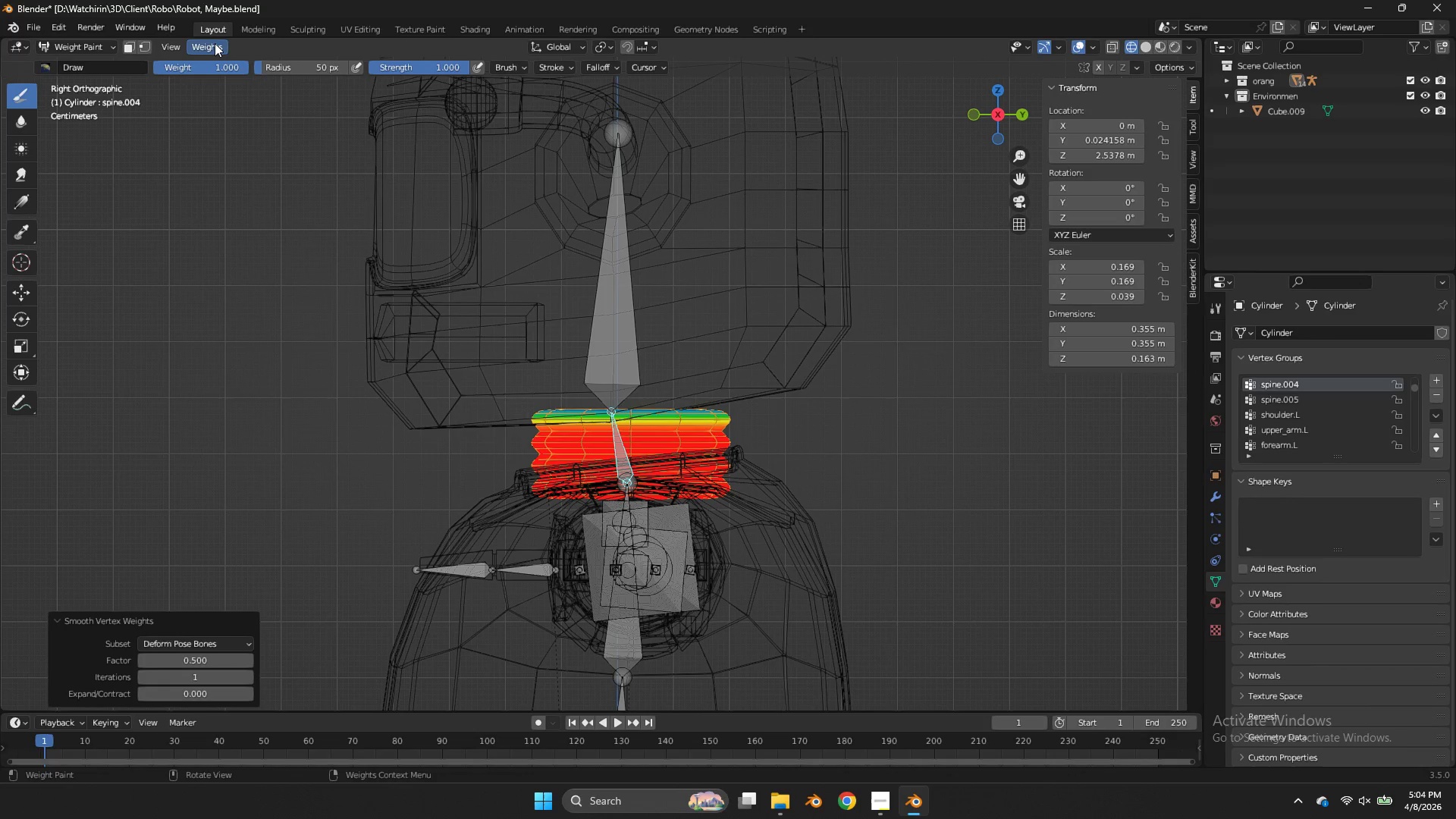 
key(S)
 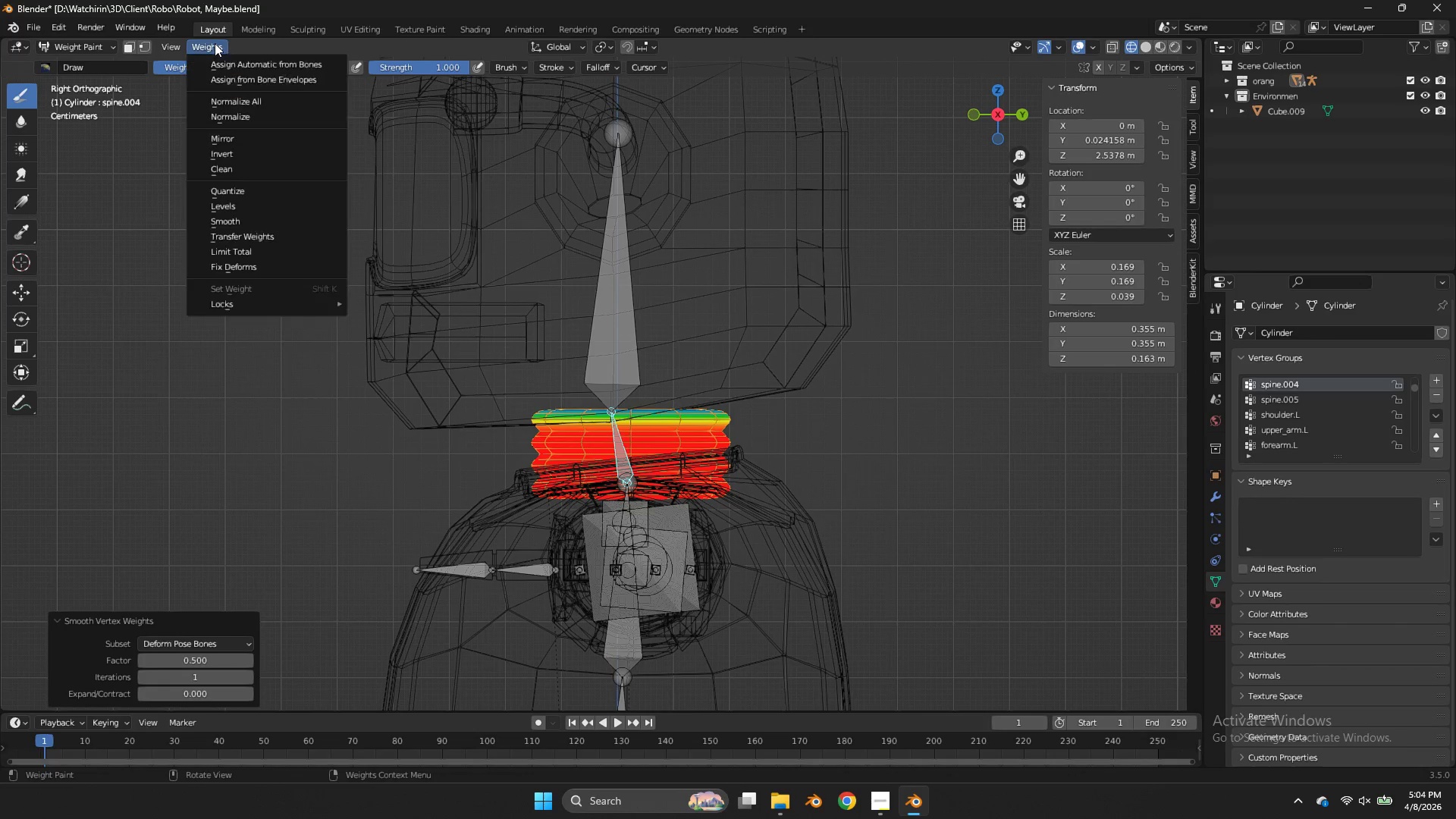 
double_click([215, 43])
 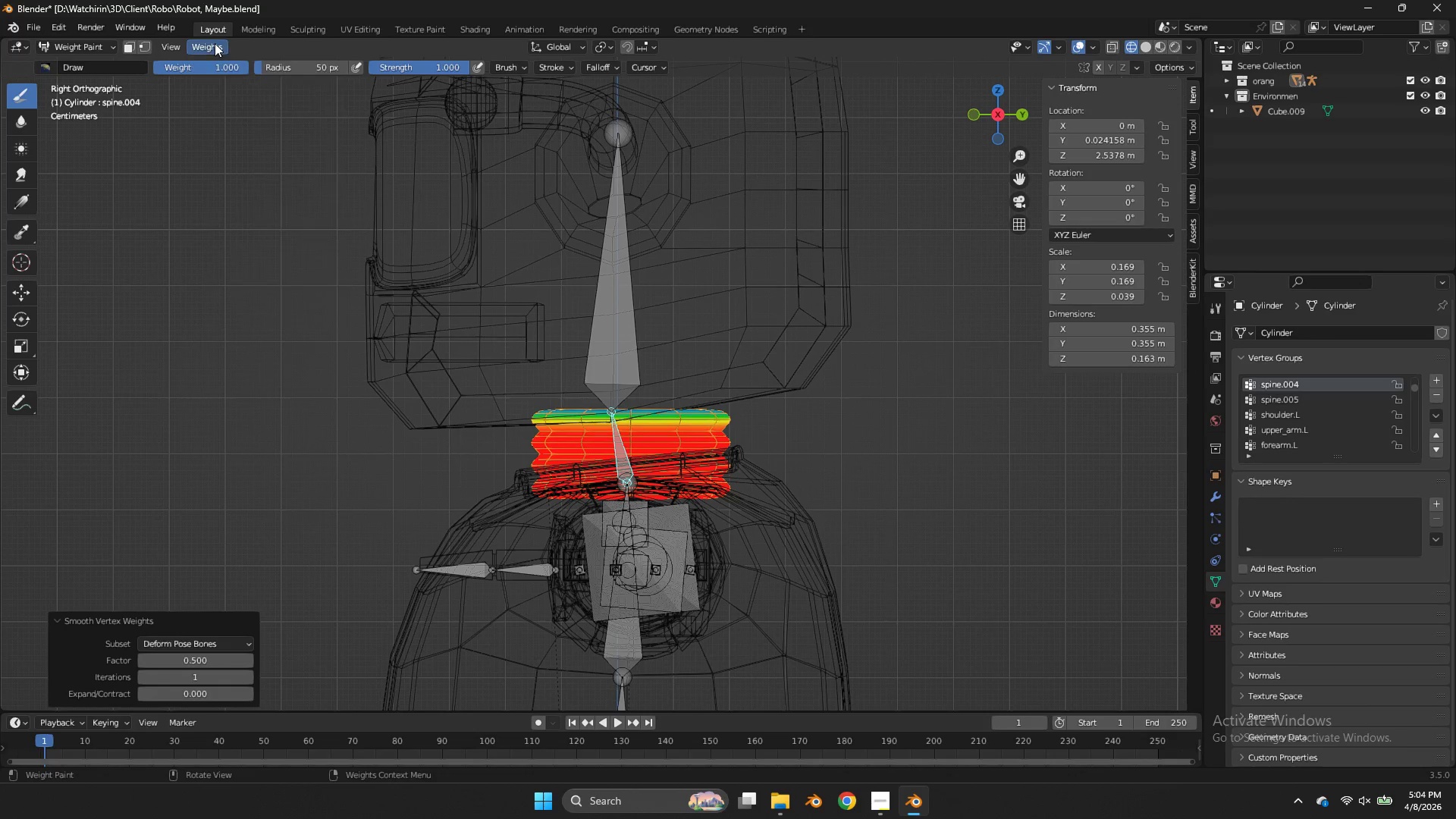 
key(S)
 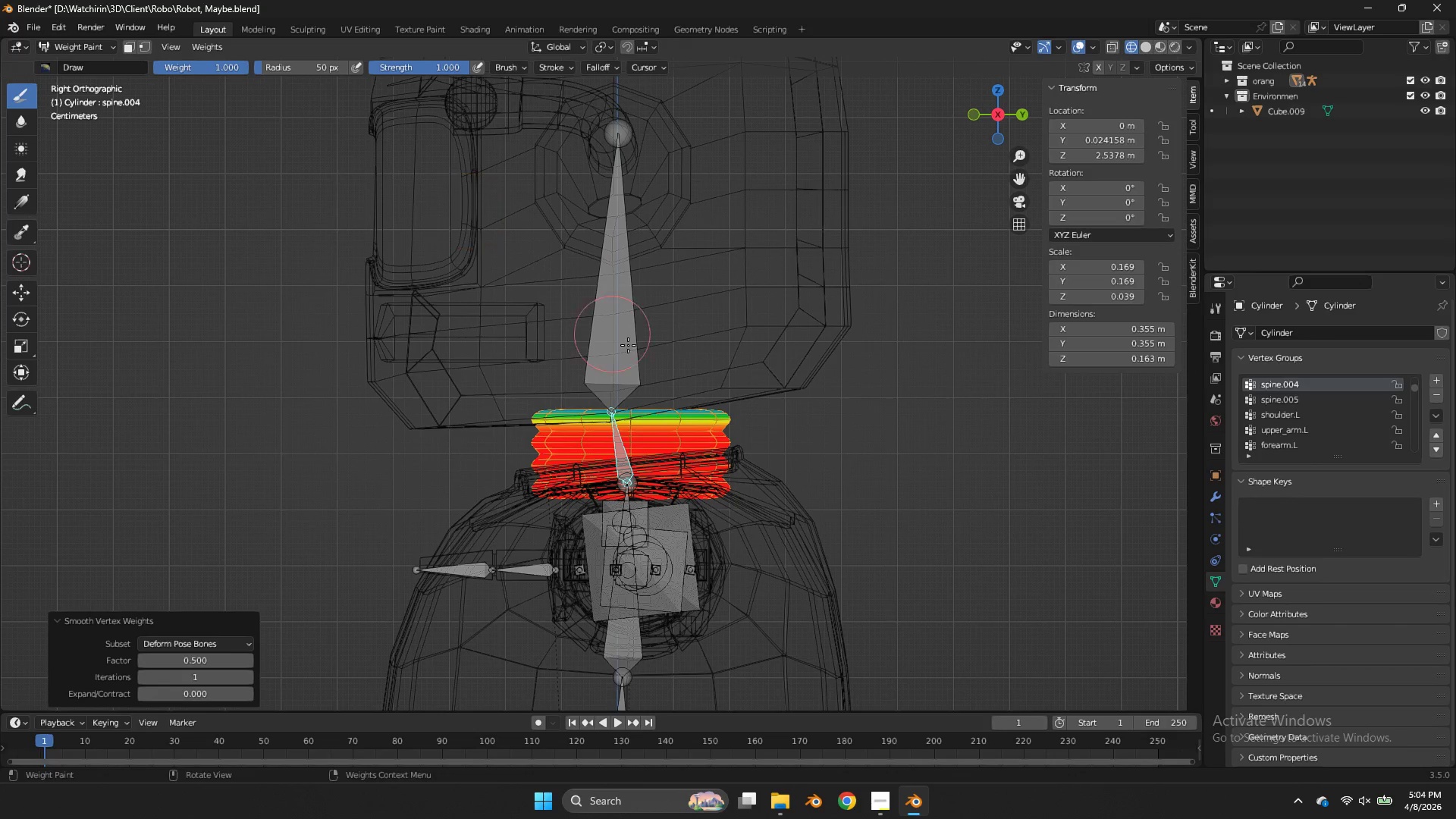 
key(Tab)
 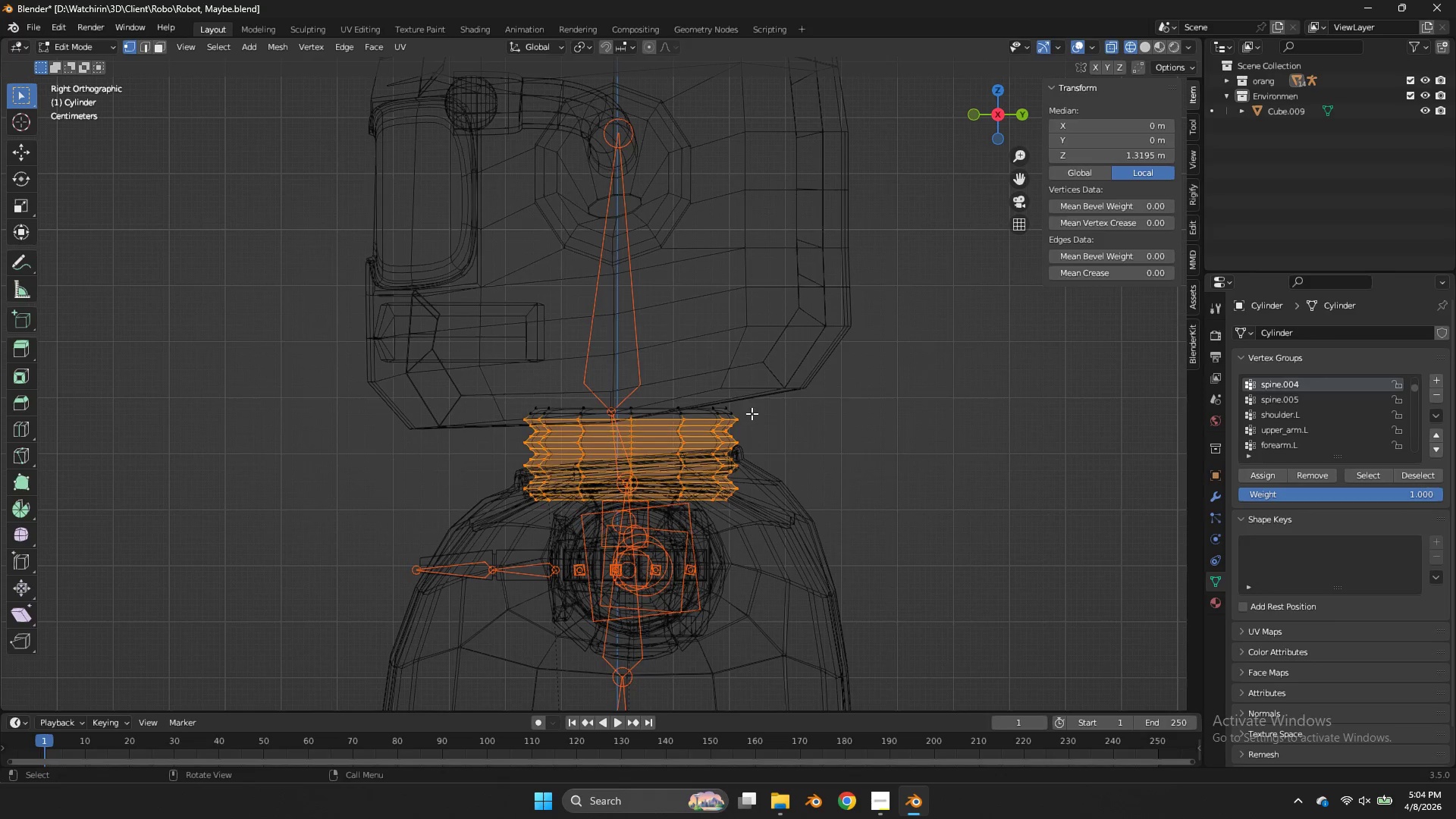 
hold_key(key=ControlLeft, duration=1.95)
left_click_drag(start_coordinate=[754, 431], to_coordinate=[207, 631])
 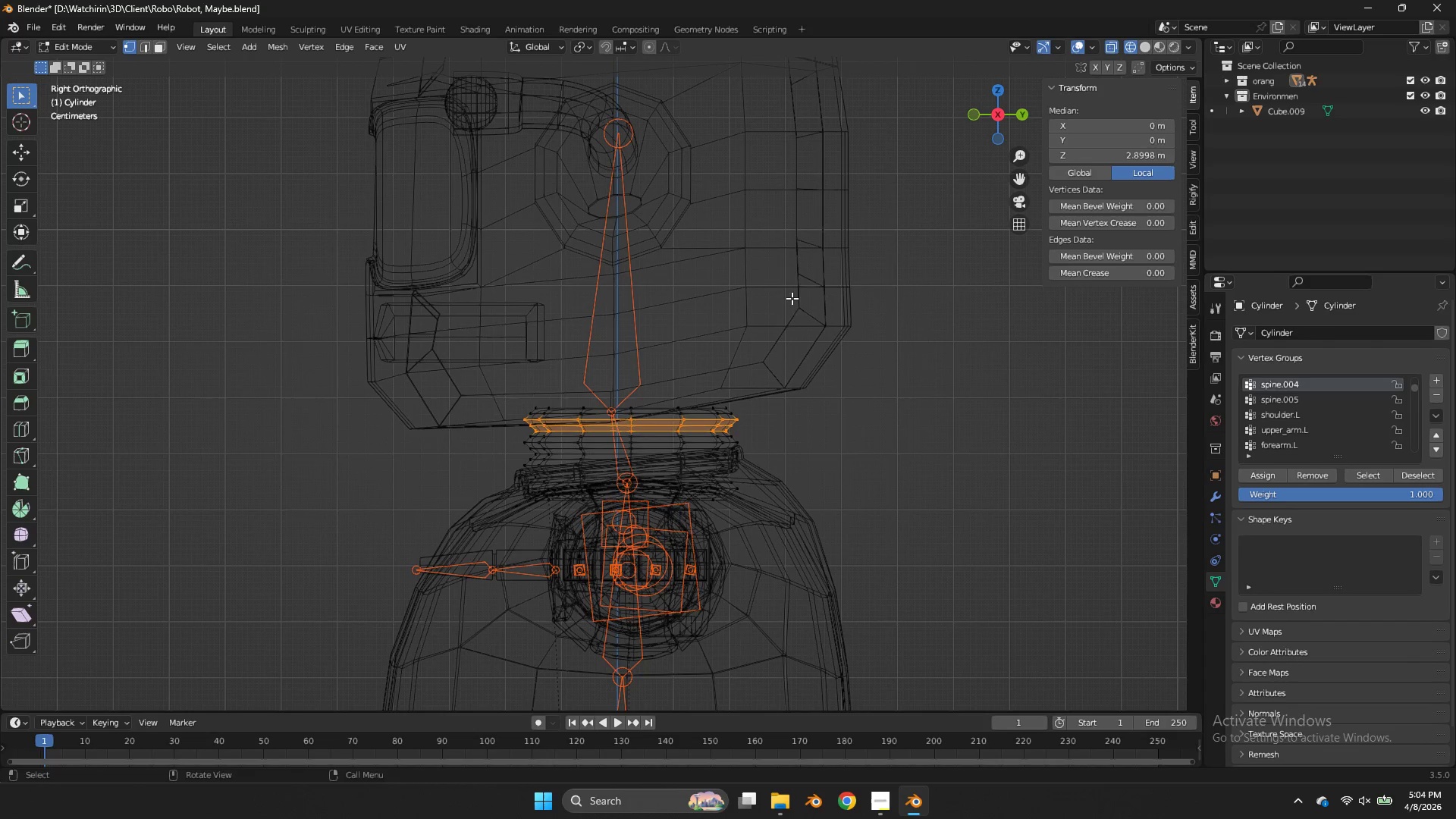 
key(Tab)
 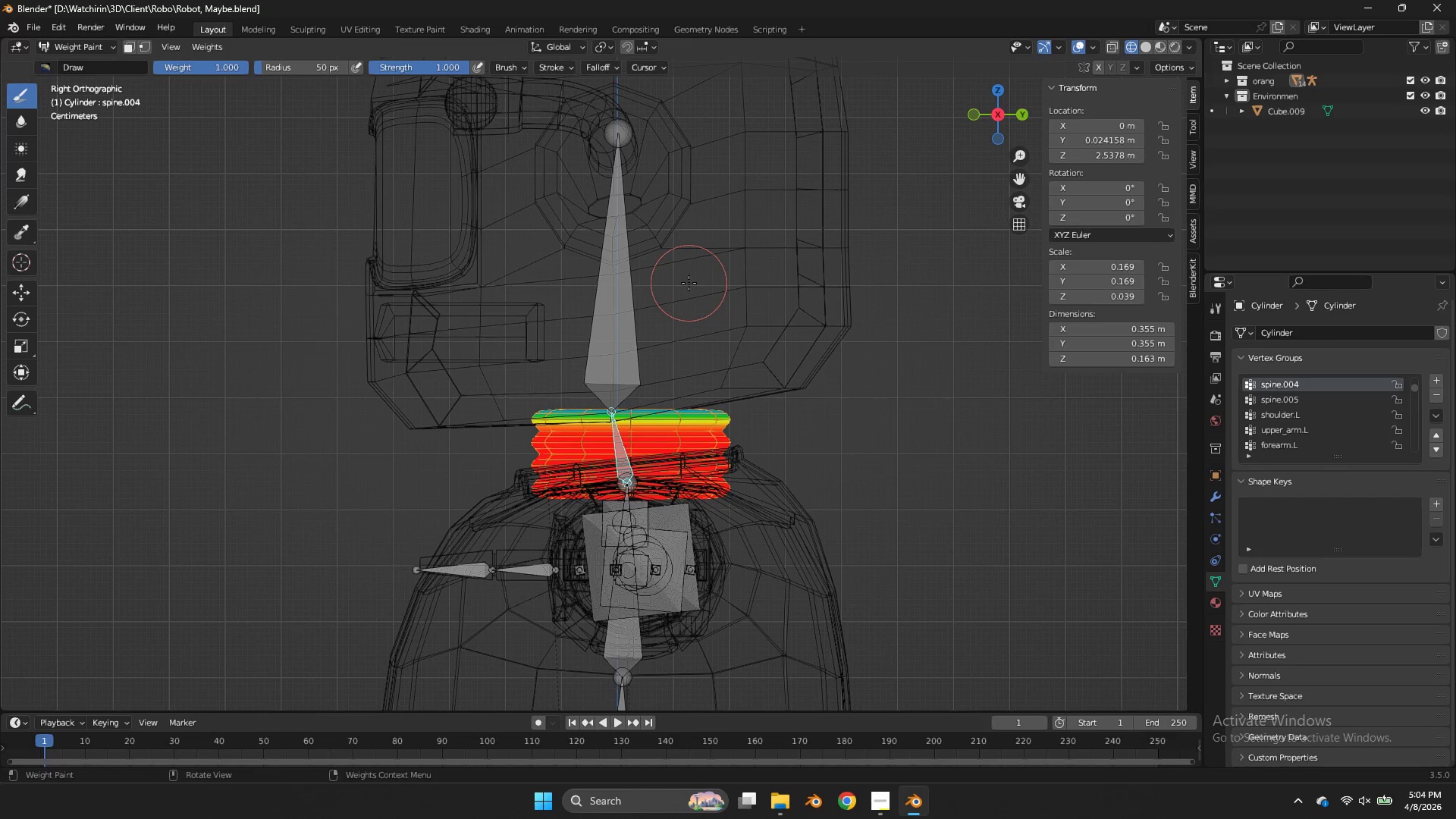 
key(Tab)
 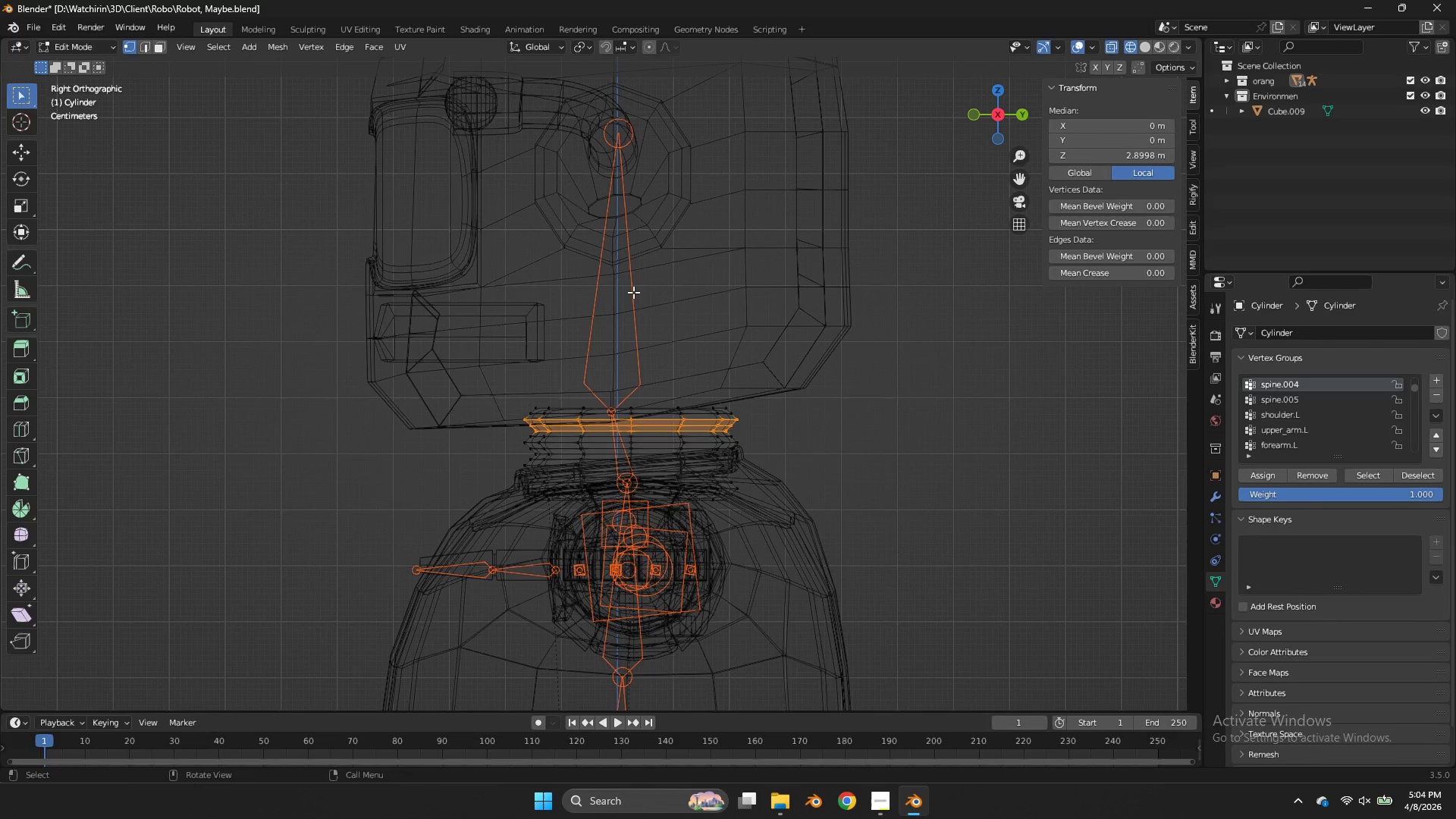 
key(Tab)
 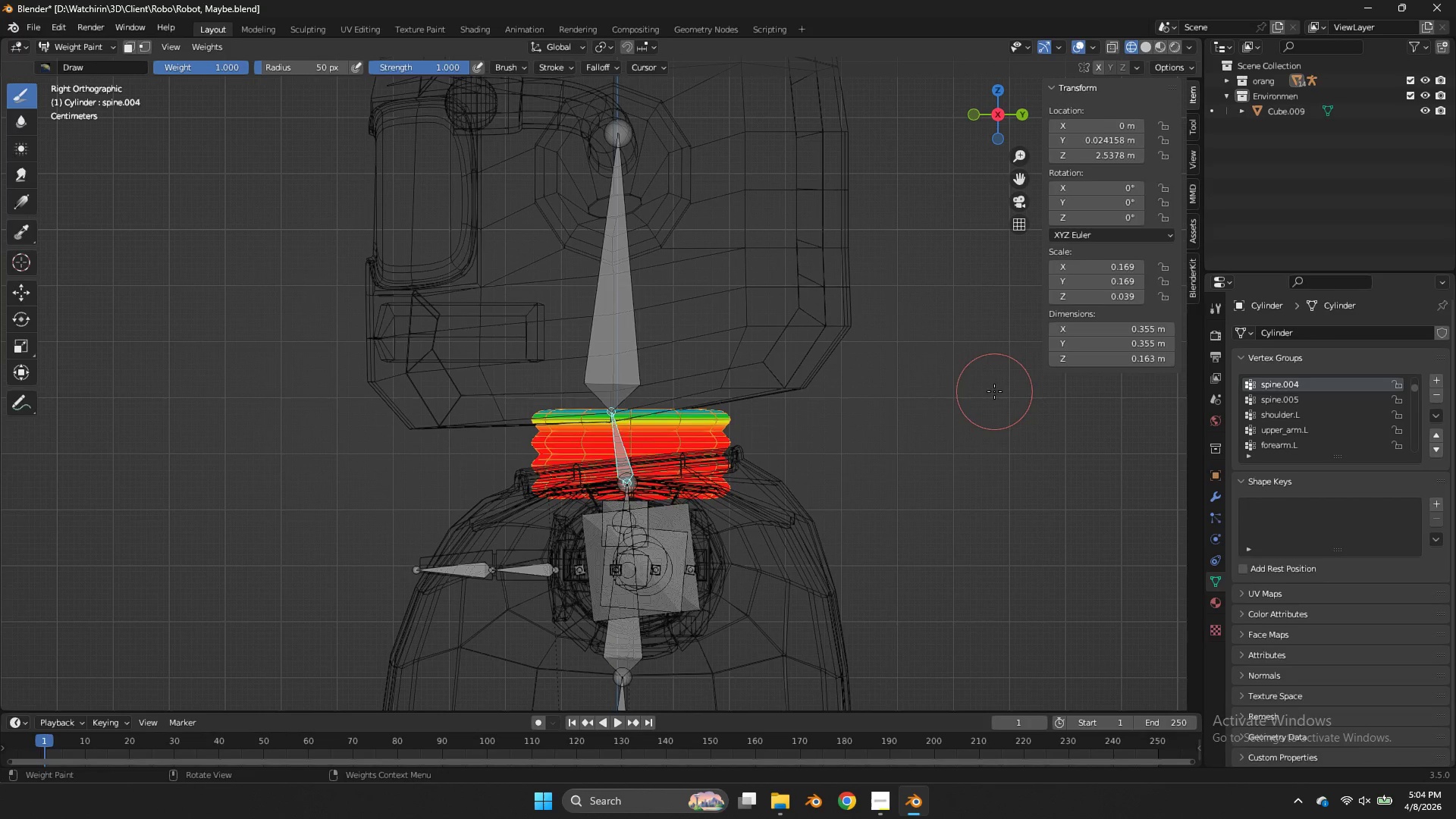 
key(Tab)
 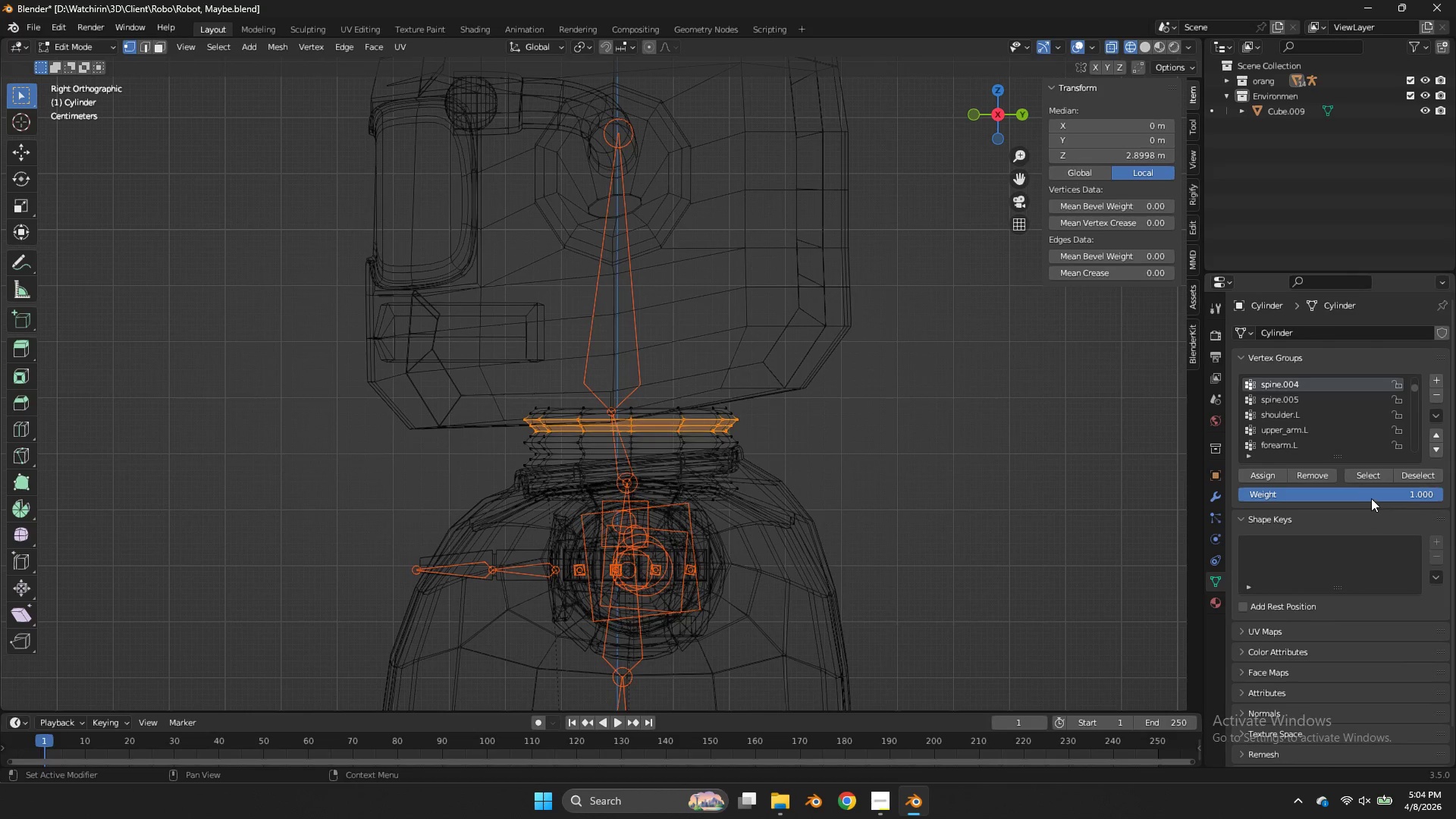 
left_click_drag(start_coordinate=[1357, 488], to_coordinate=[779, 482])
 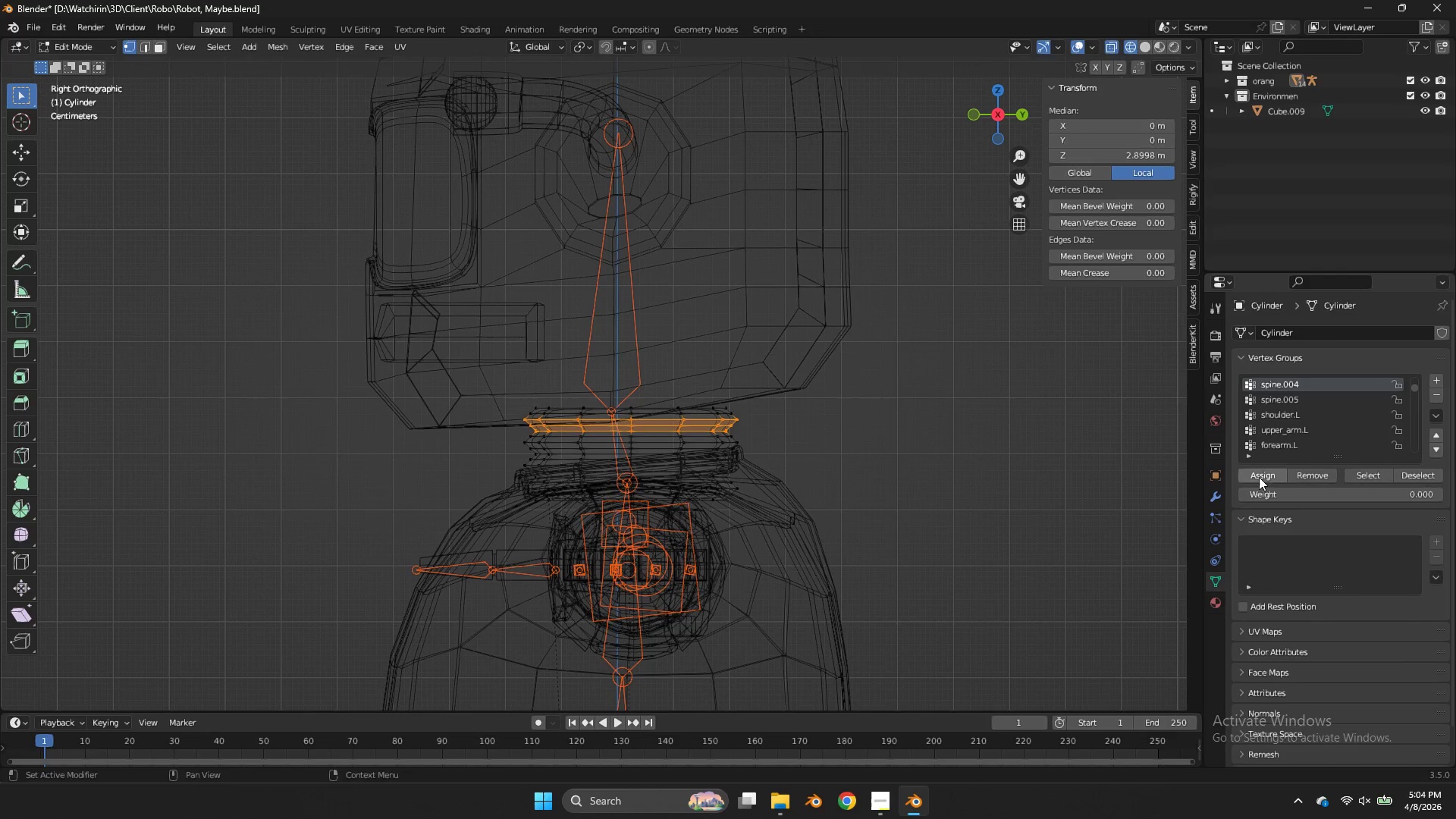 
left_click([1259, 477])
 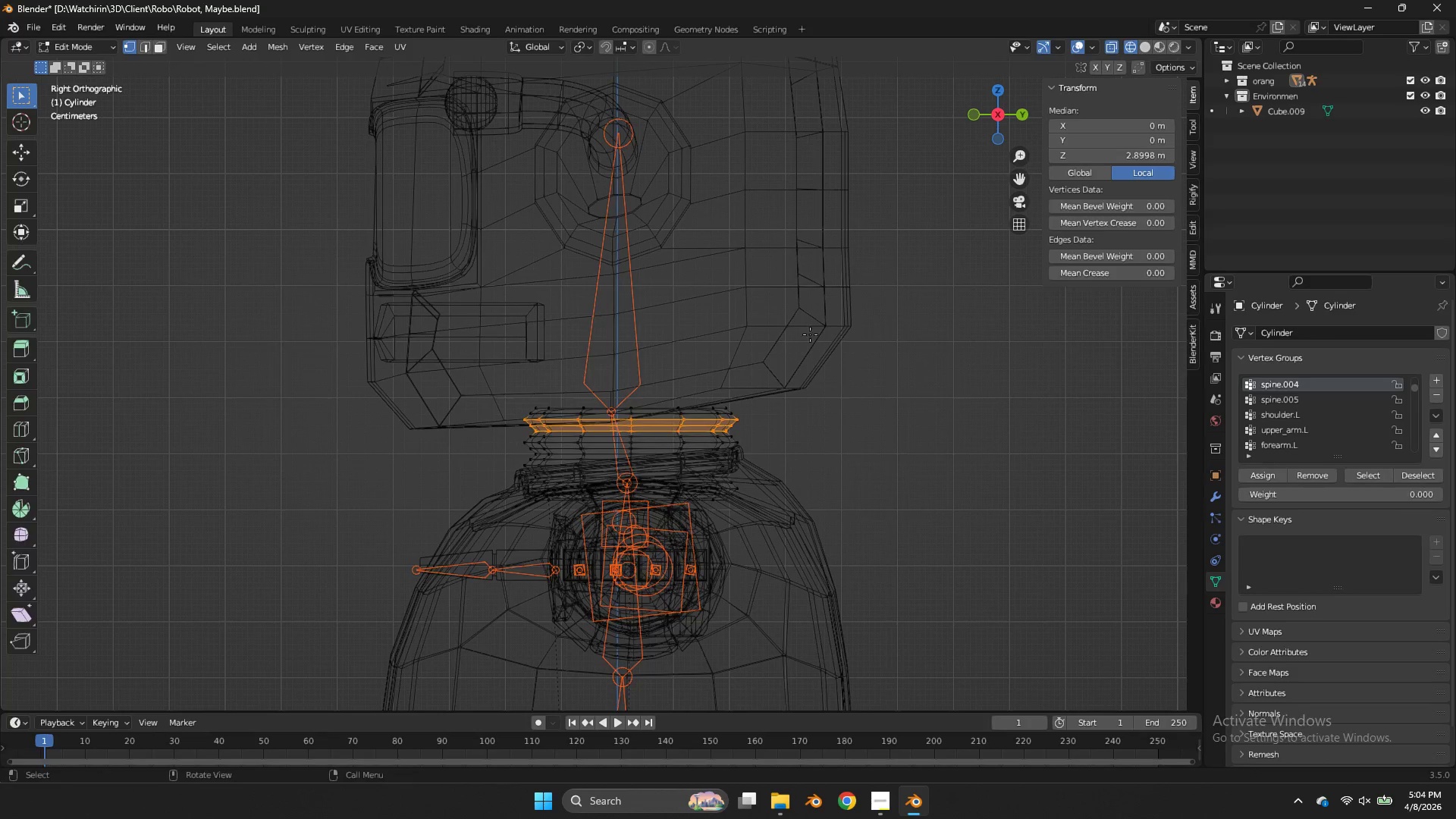 
key(Tab)
 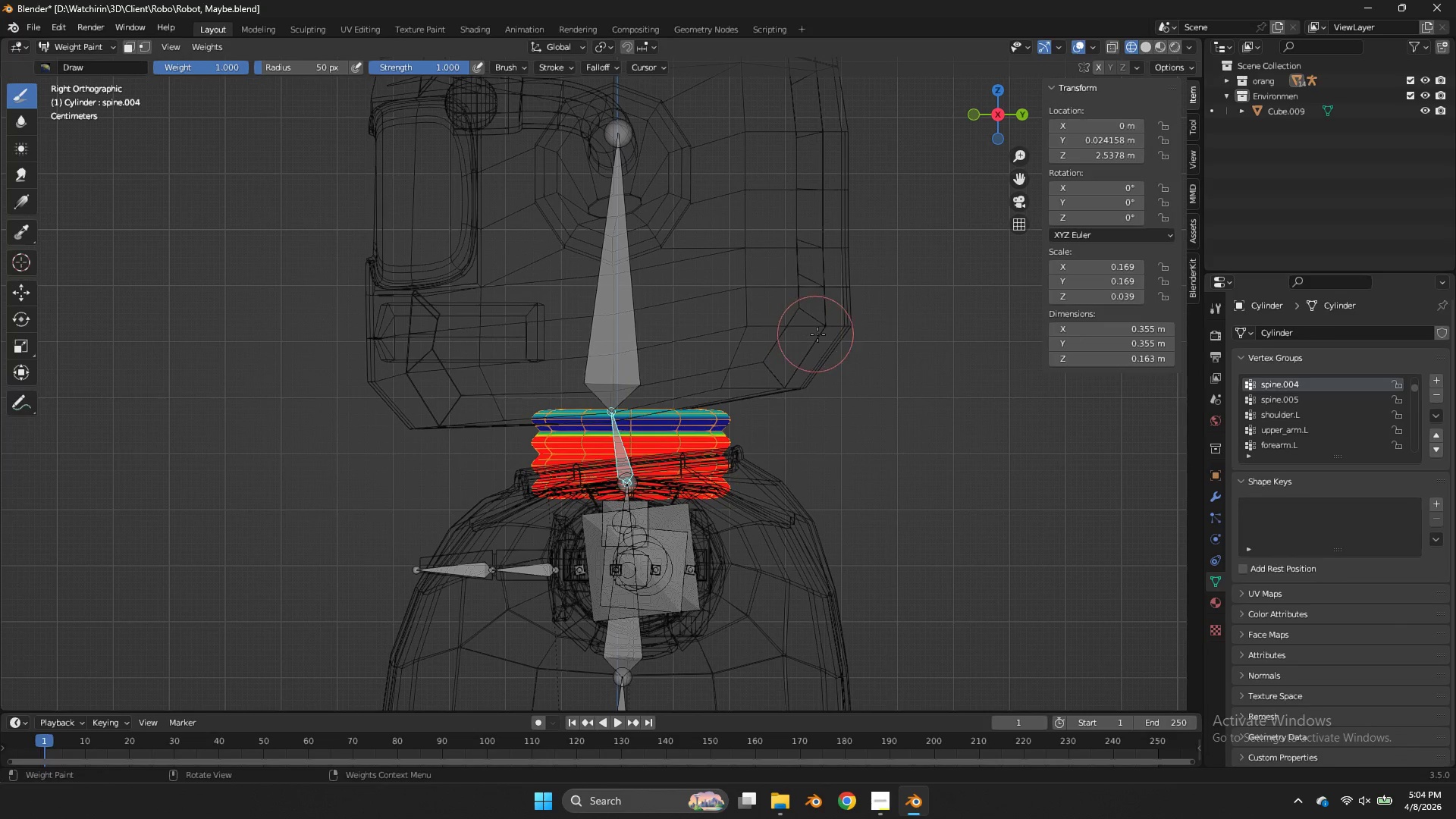 
key(Tab)
 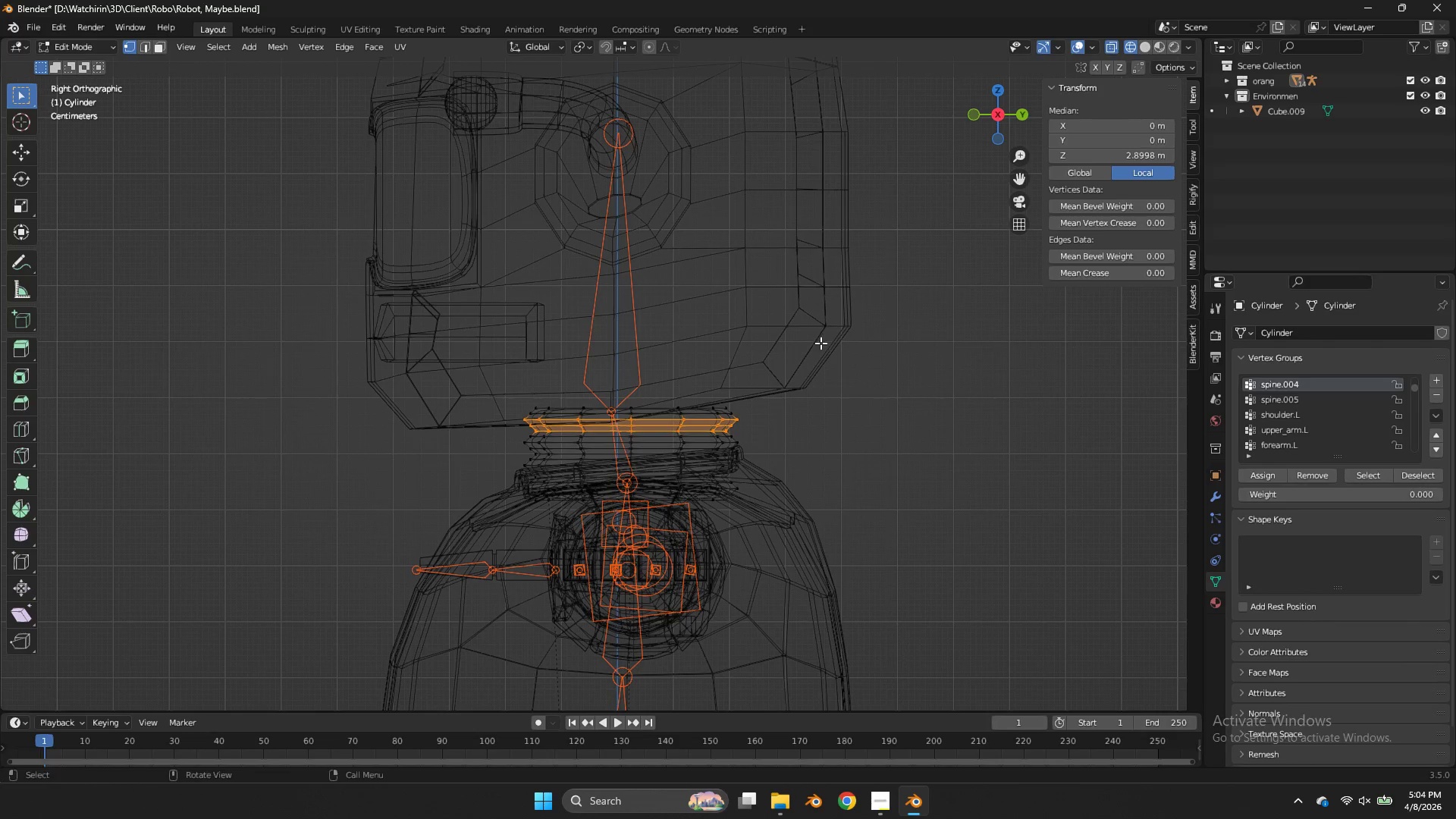 
left_click_drag(start_coordinate=[823, 340], to_coordinate=[511, 422])
 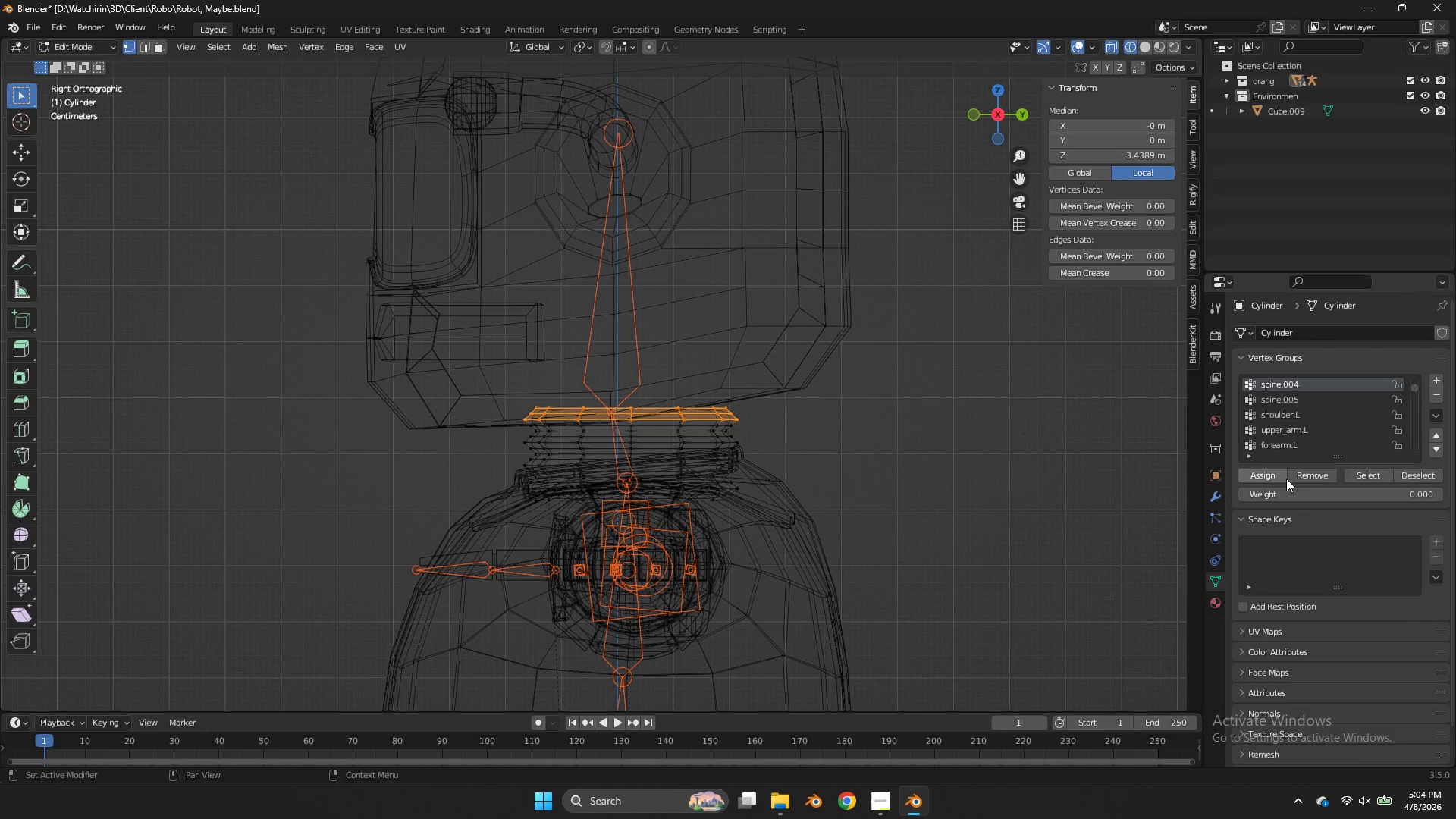 
left_click([1284, 476])
 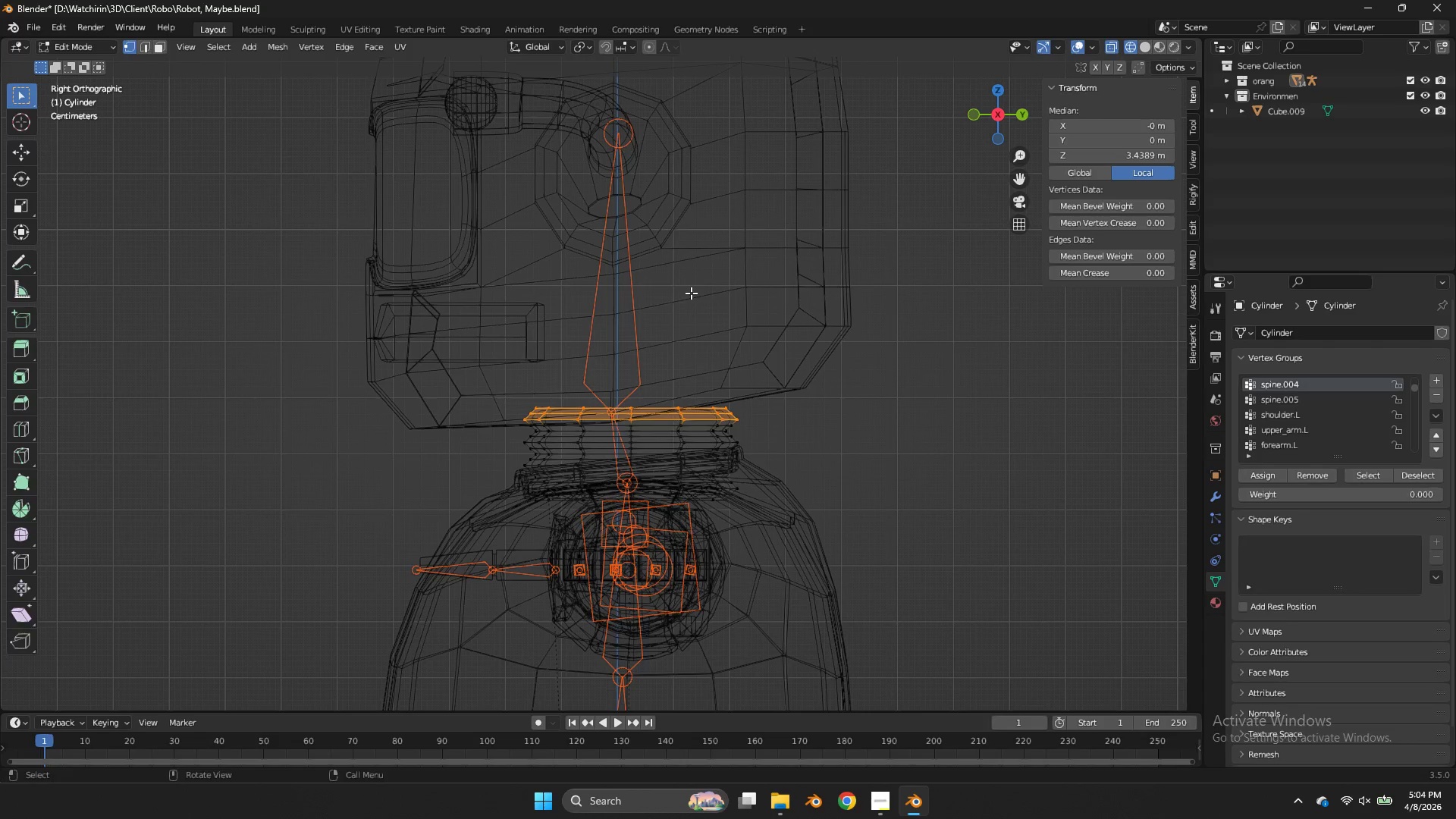 
key(Tab)
 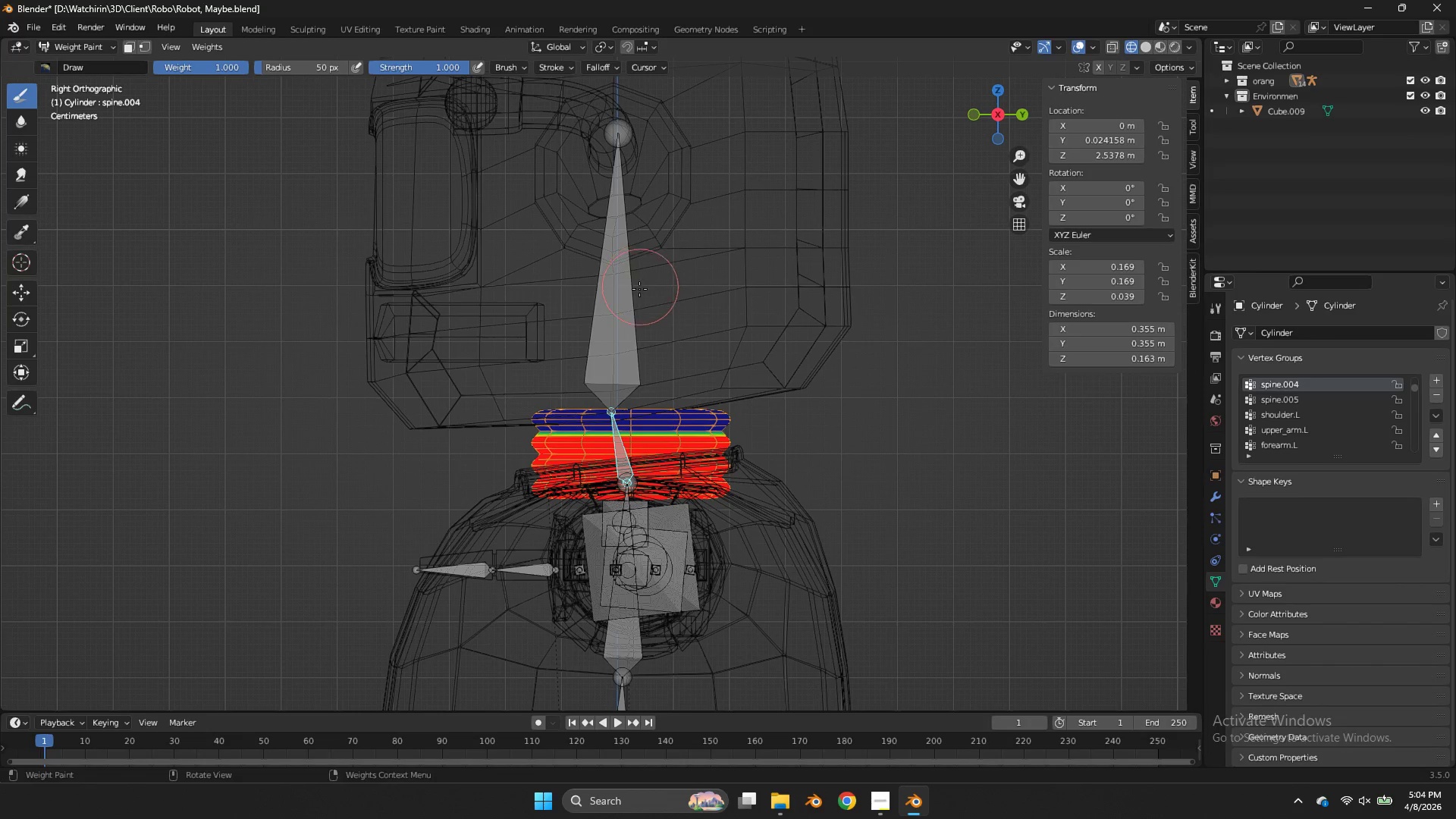 
hold_key(key=ControlLeft, duration=1.77)
left_click([618, 319])
 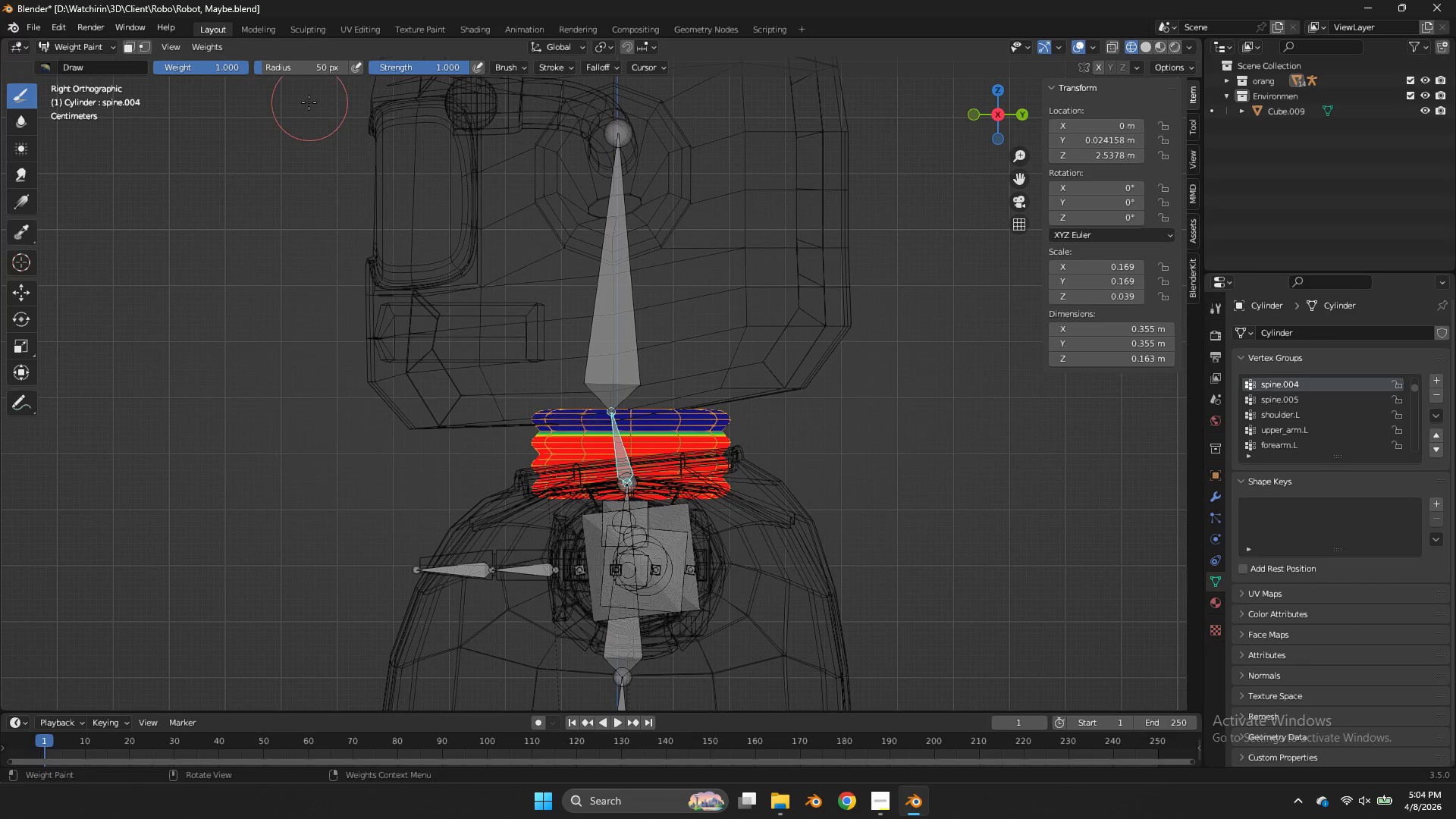 
left_click([219, 40])
 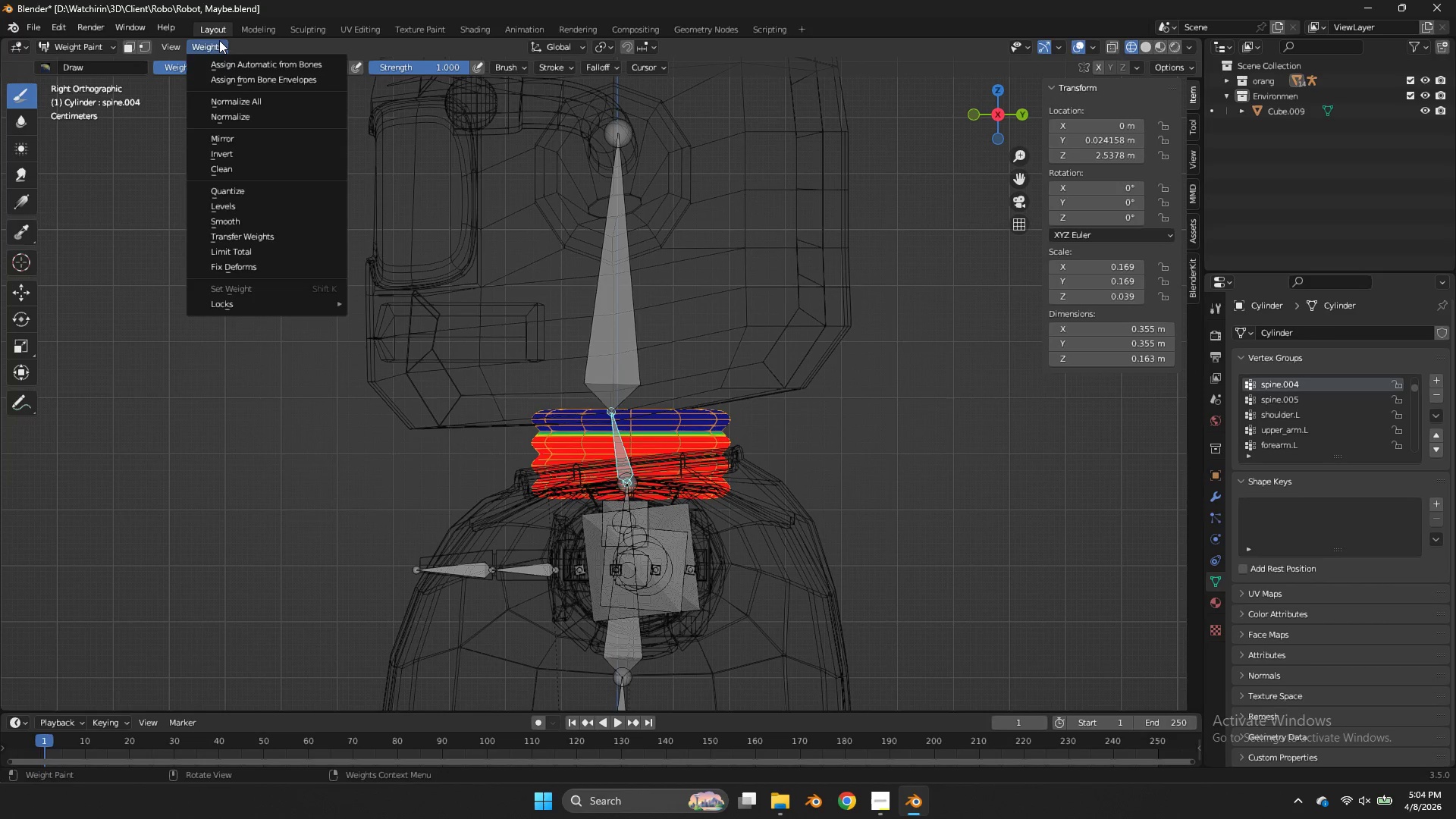 
key(S)
 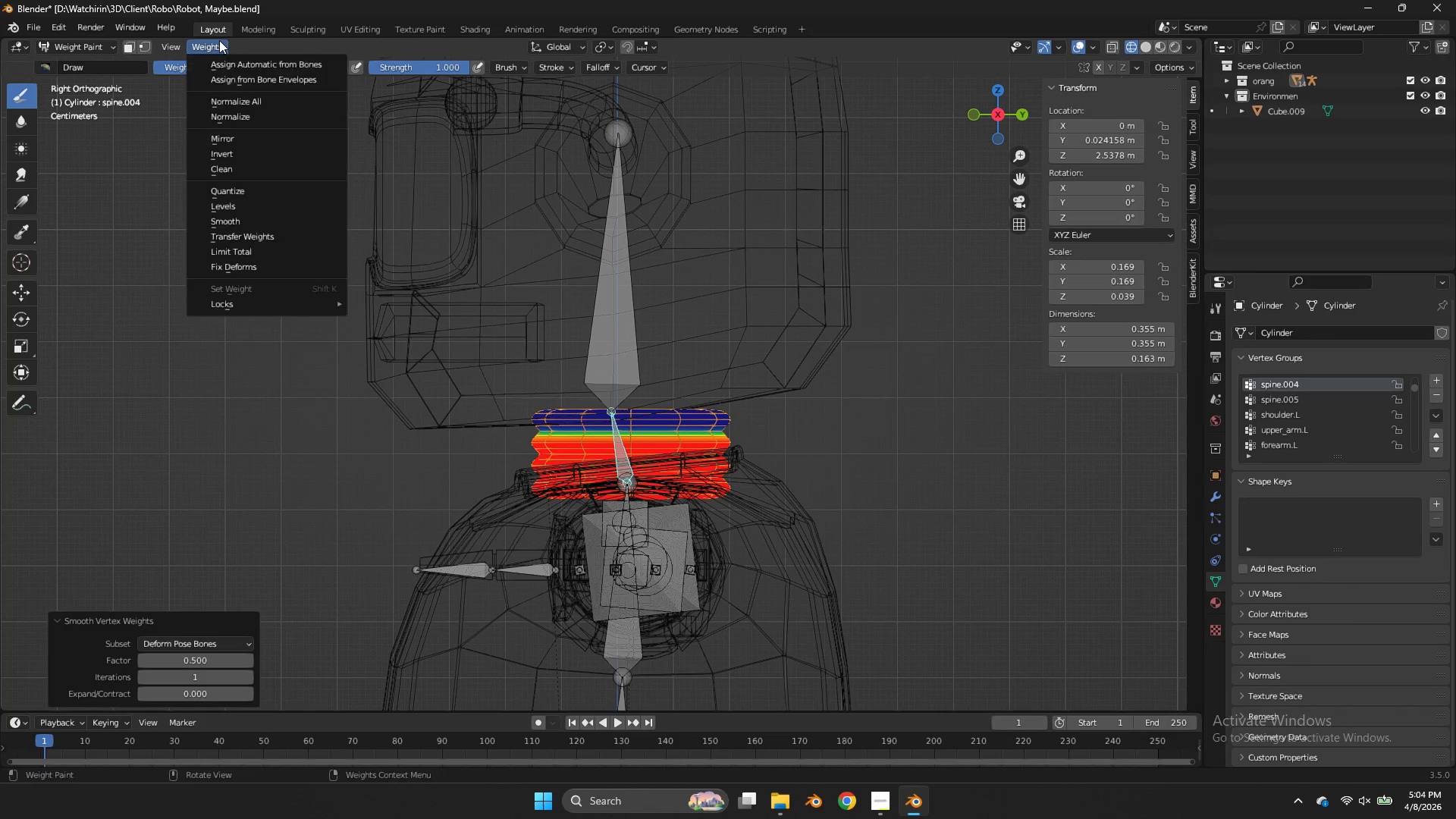 
left_click([219, 40])
 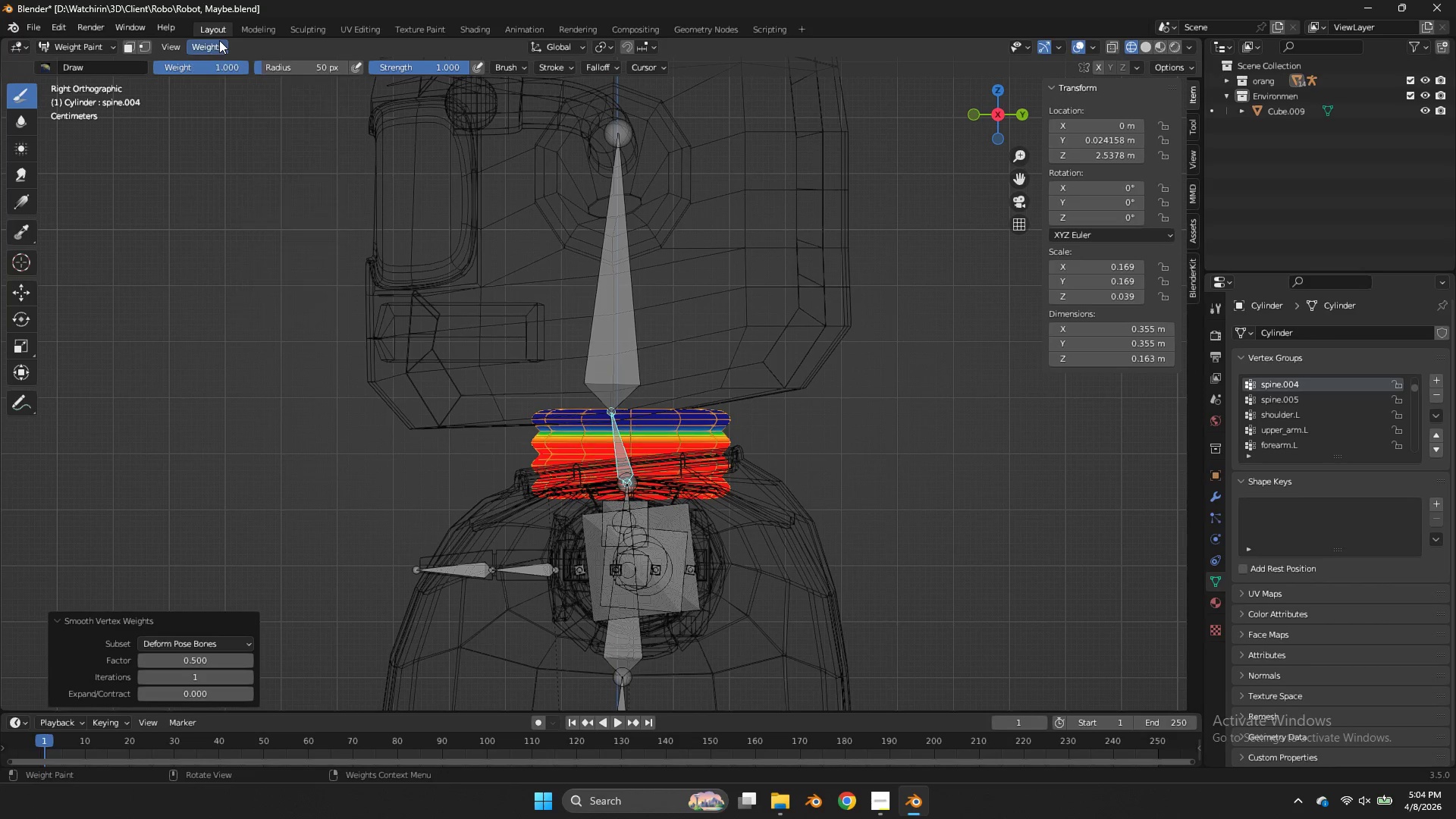 
key(S)
 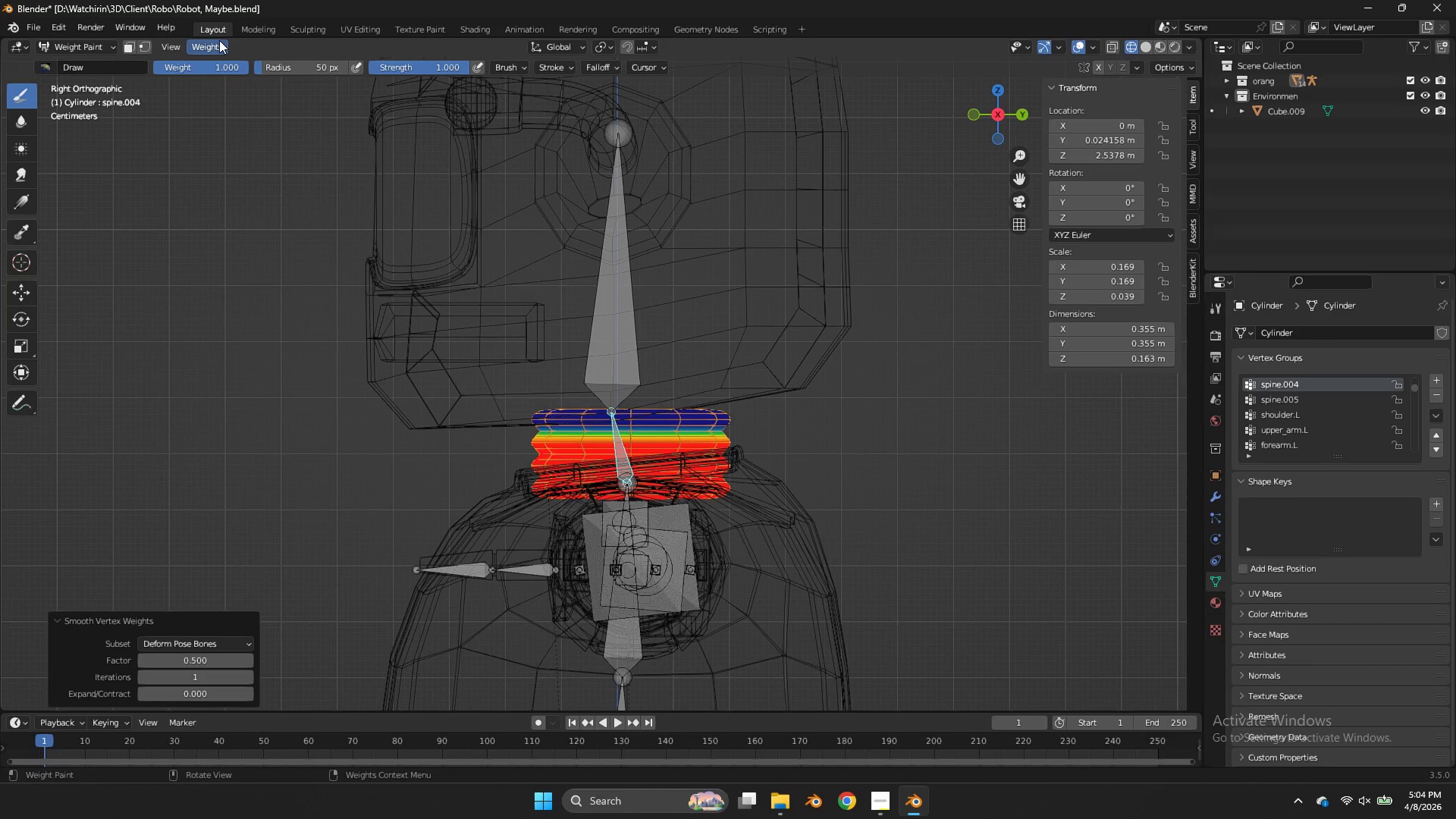 
double_click([219, 40])
 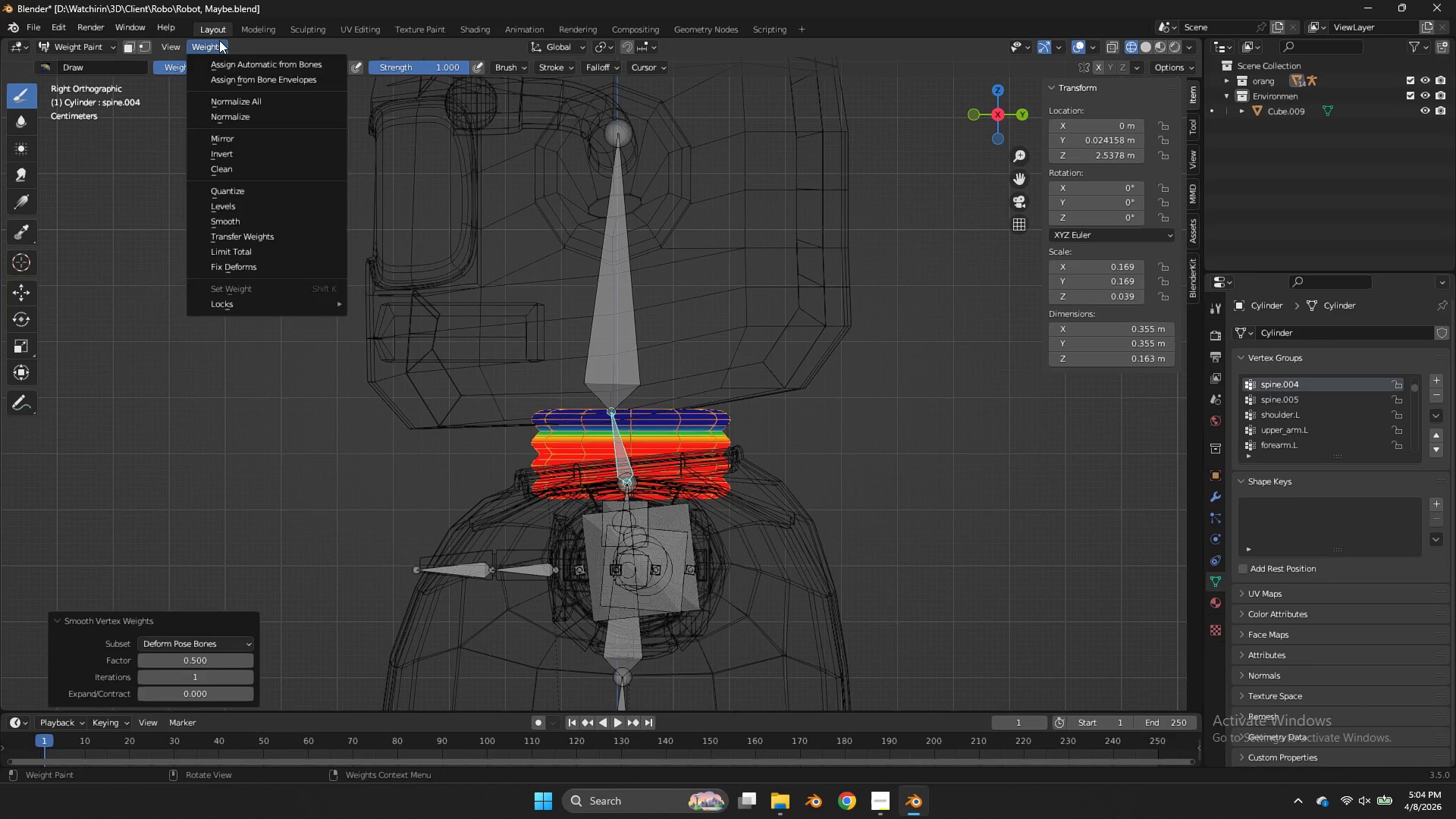 
key(S)
 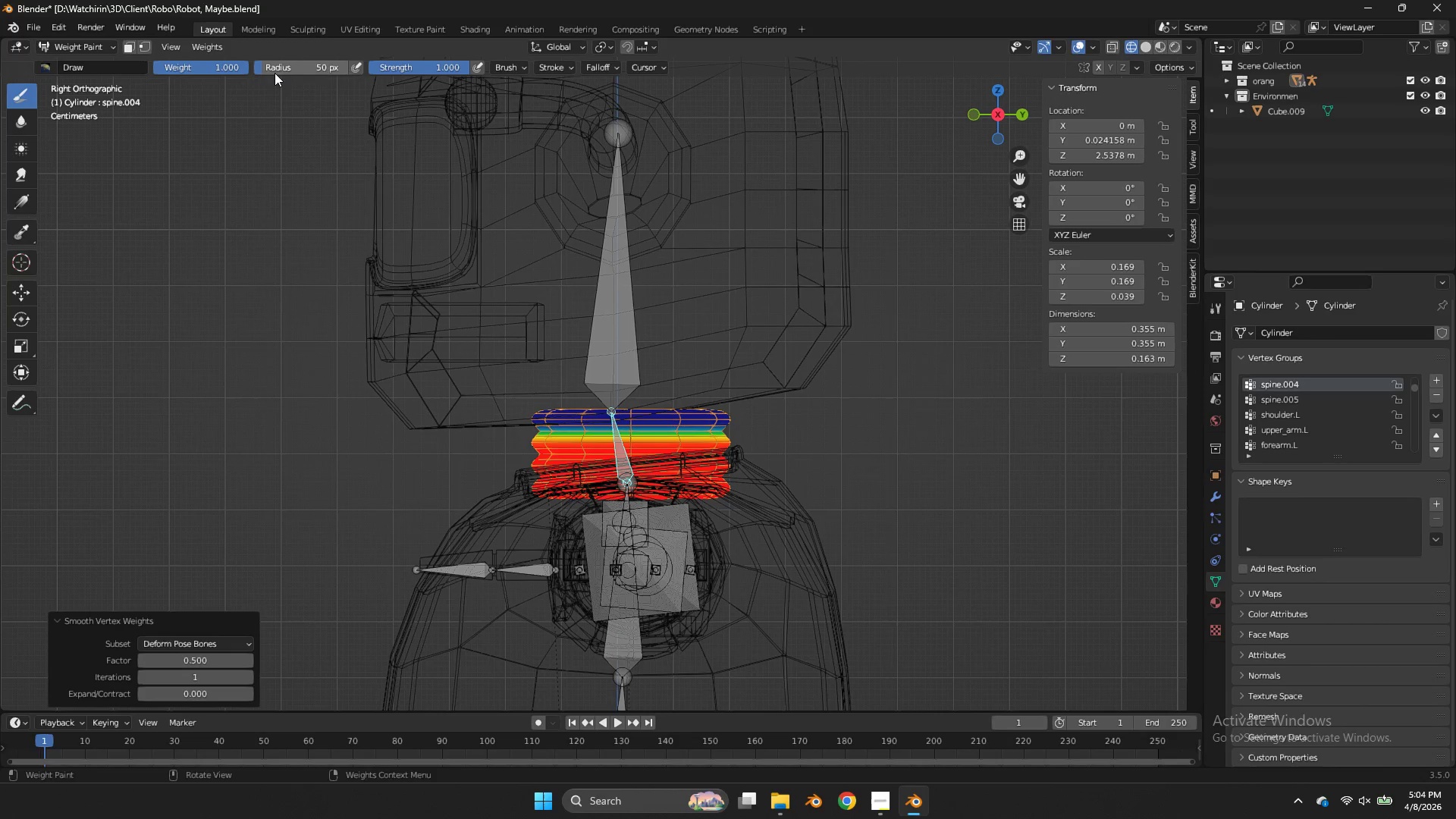 
key(Control+S)
 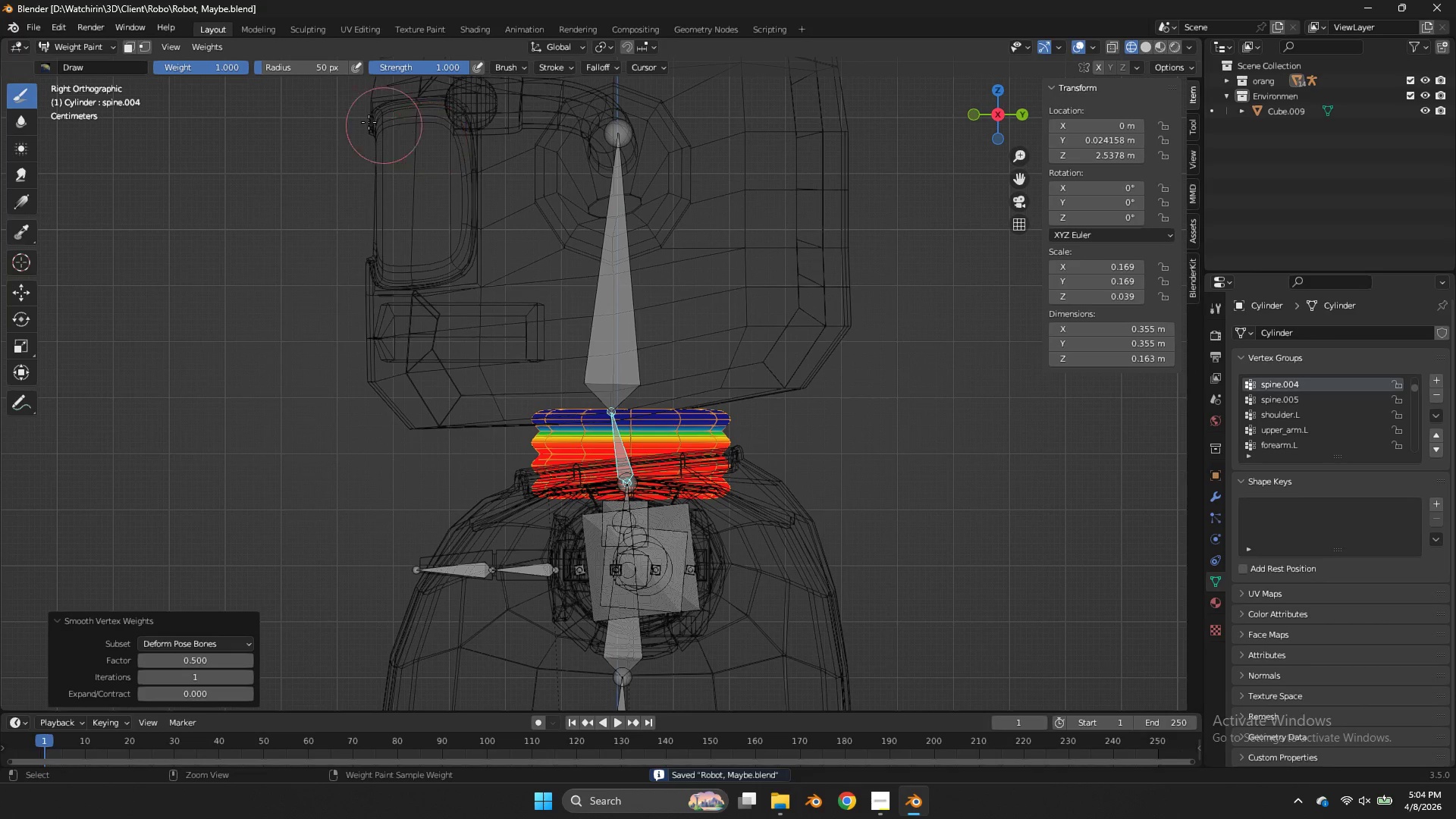 
key(Control+Tab)
 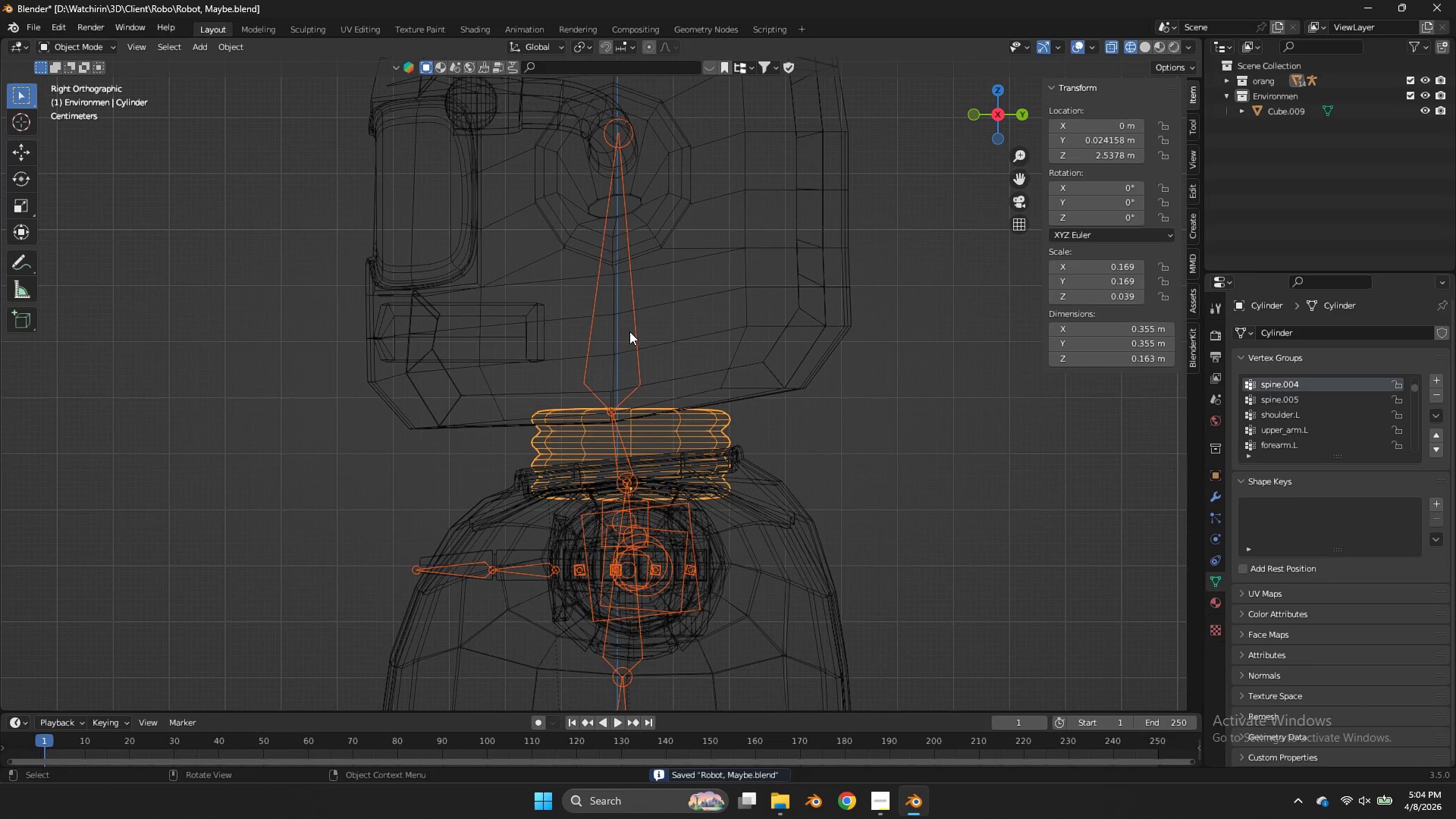 
double_click([639, 335])
 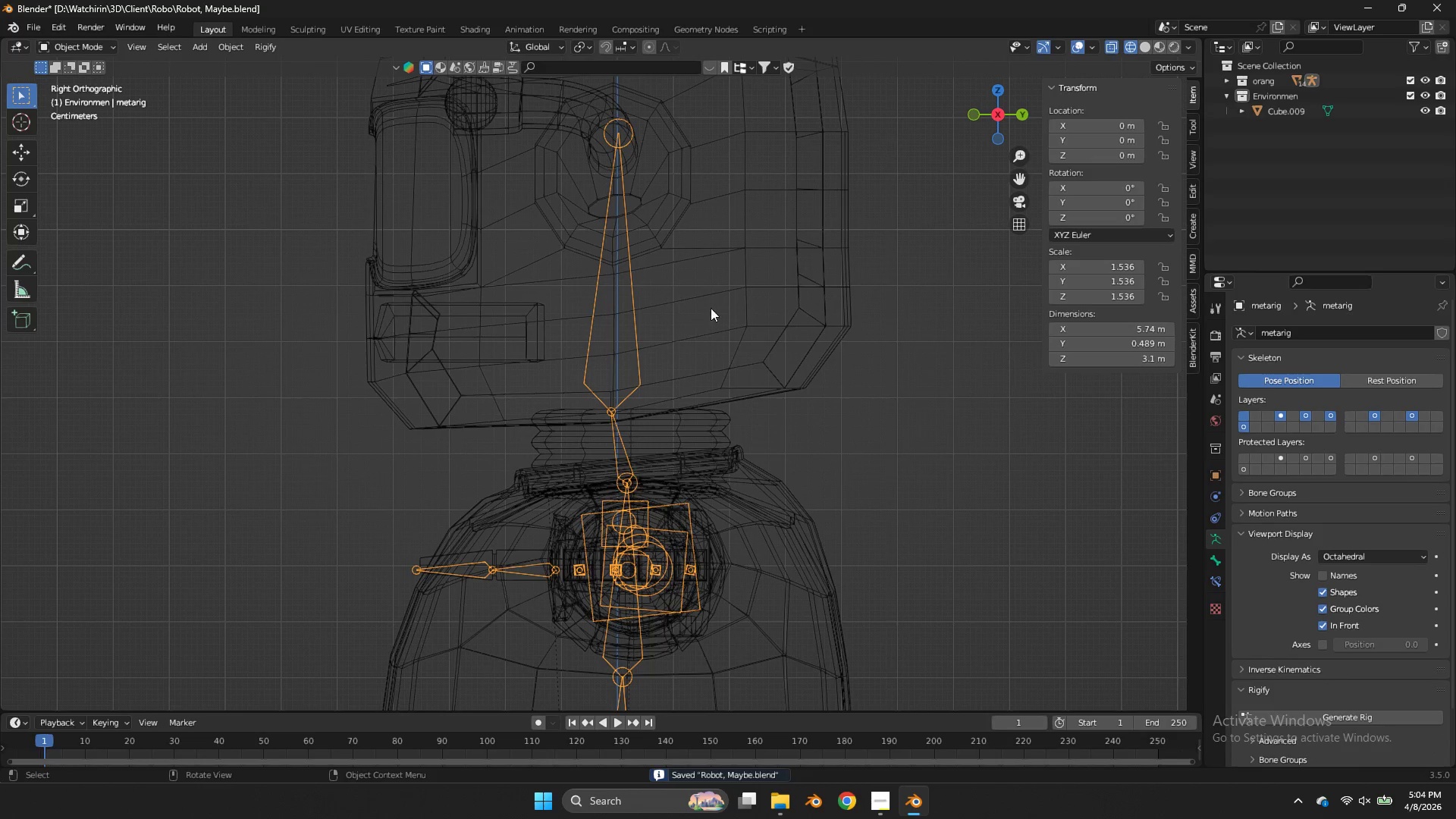 
key(Control+Tab)
 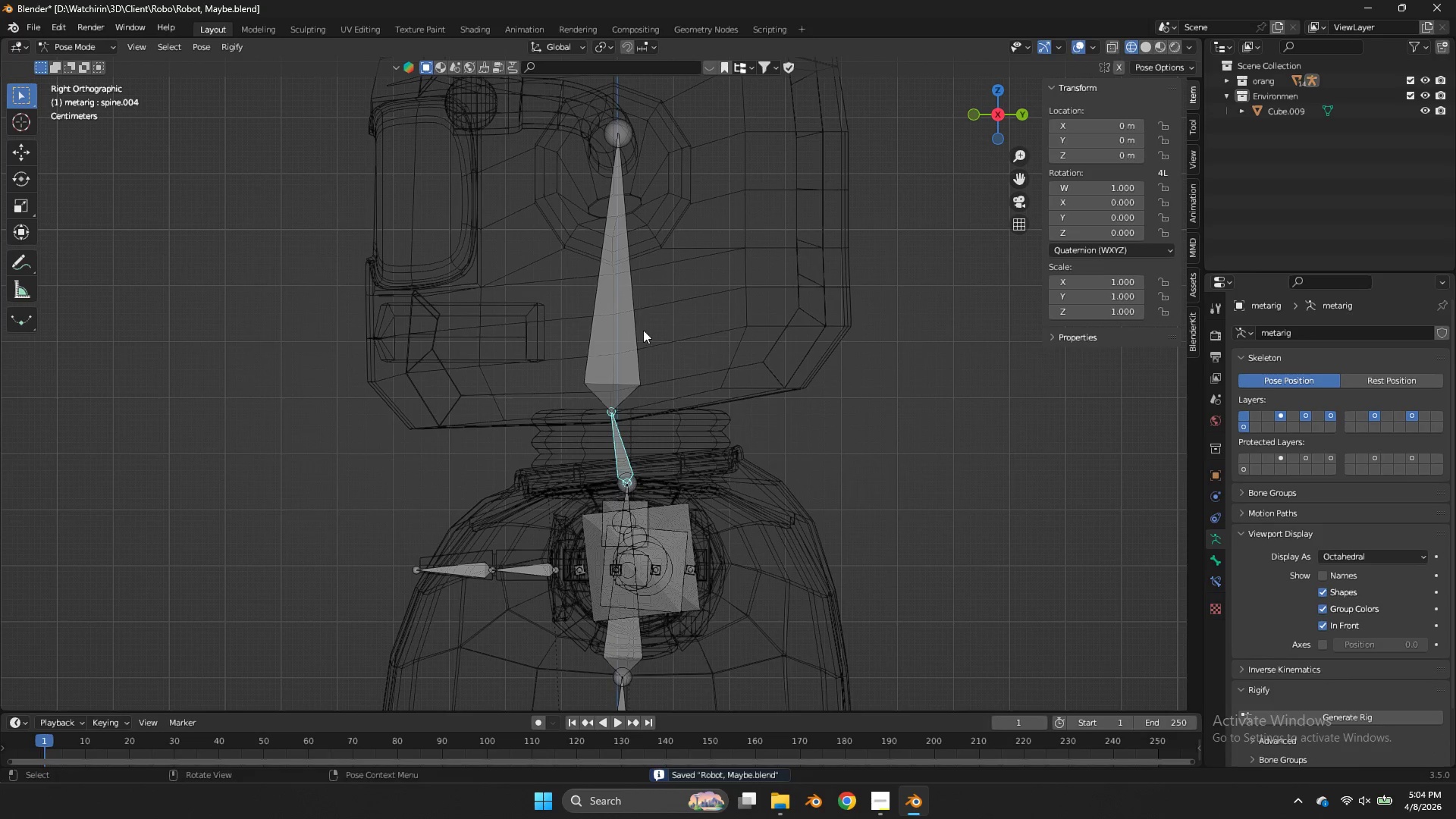 
left_click([636, 328])
 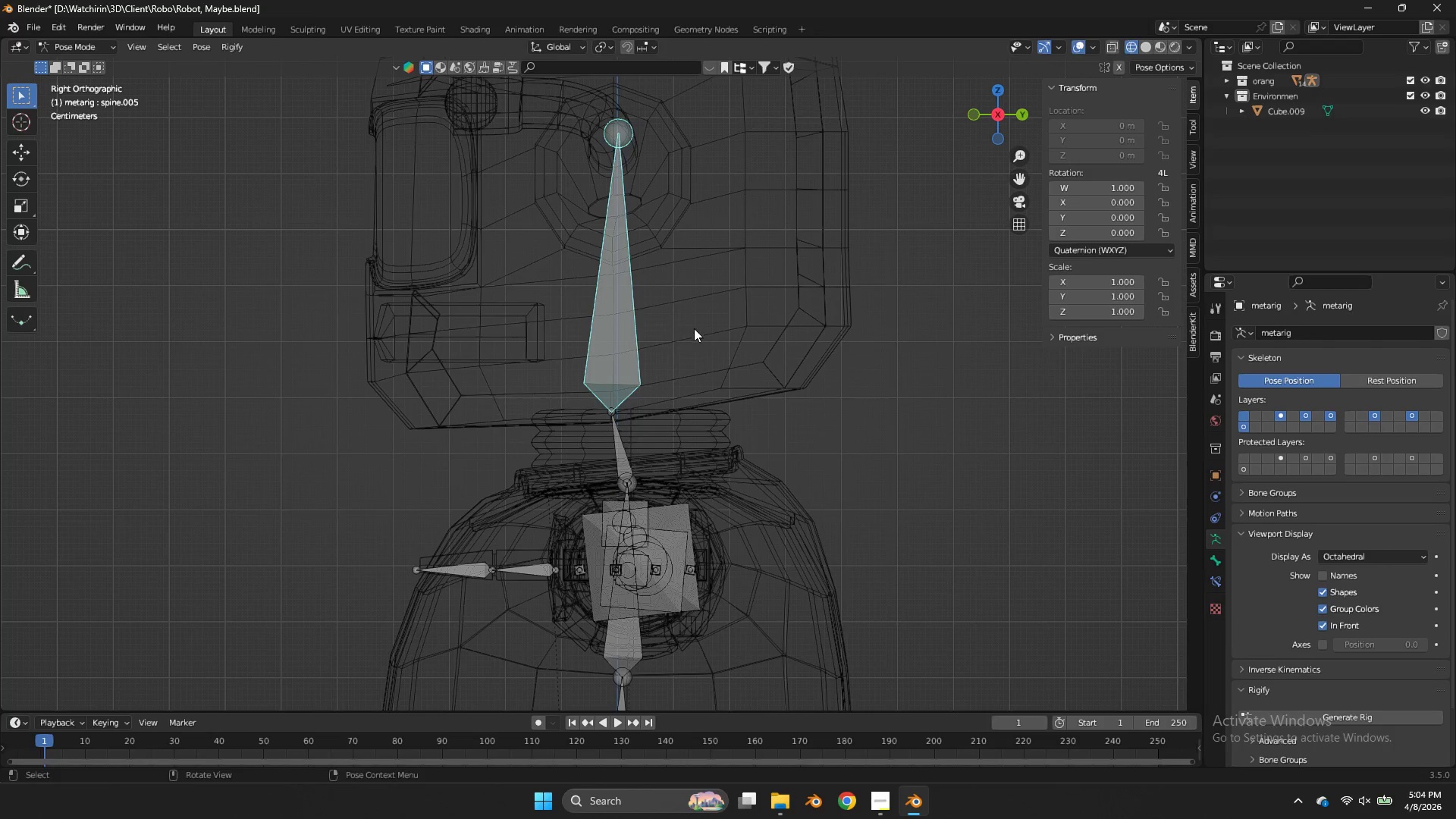 
key(R)
 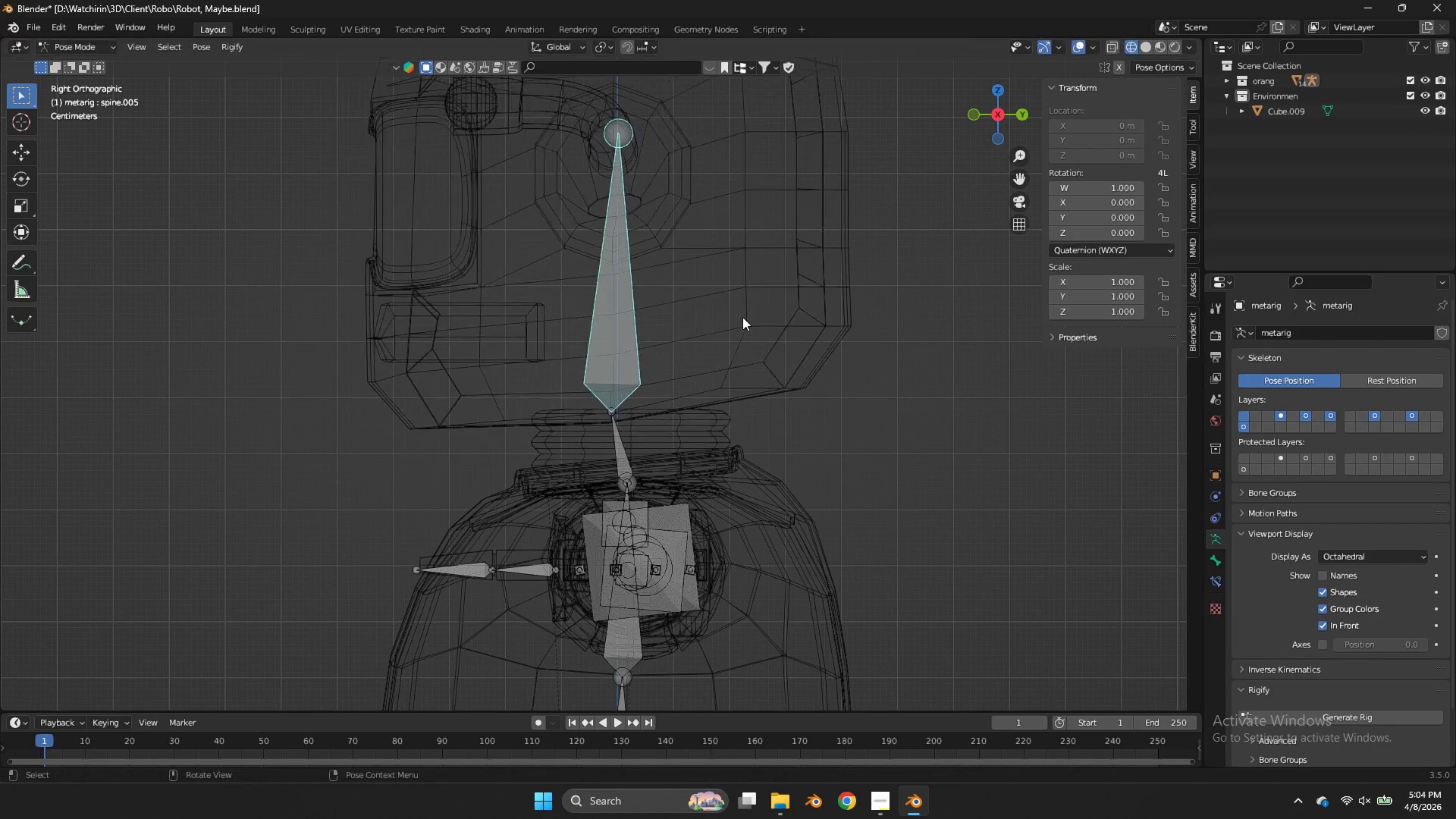 
key(Control+Tab)
 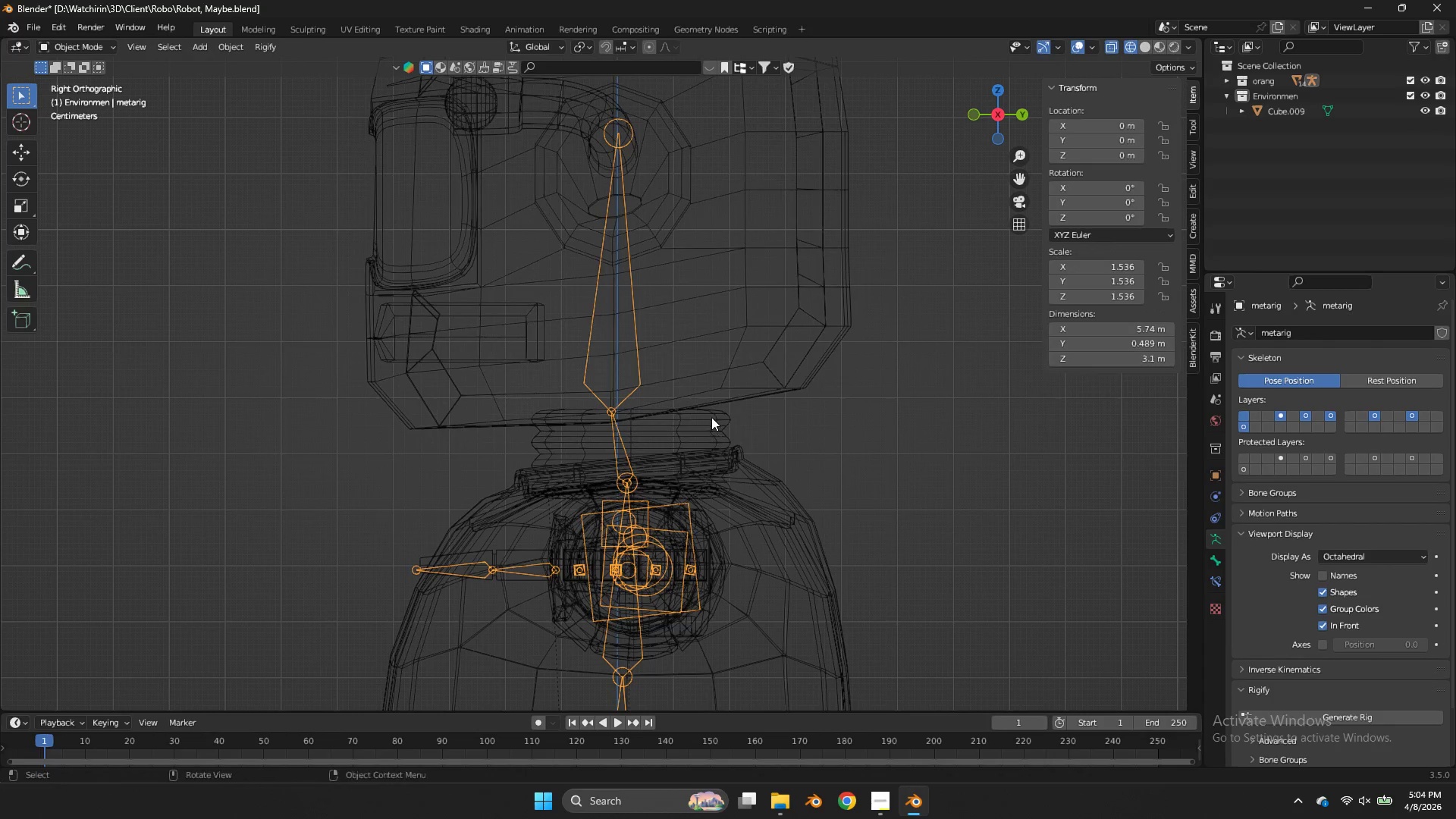 
left_click([712, 418])
 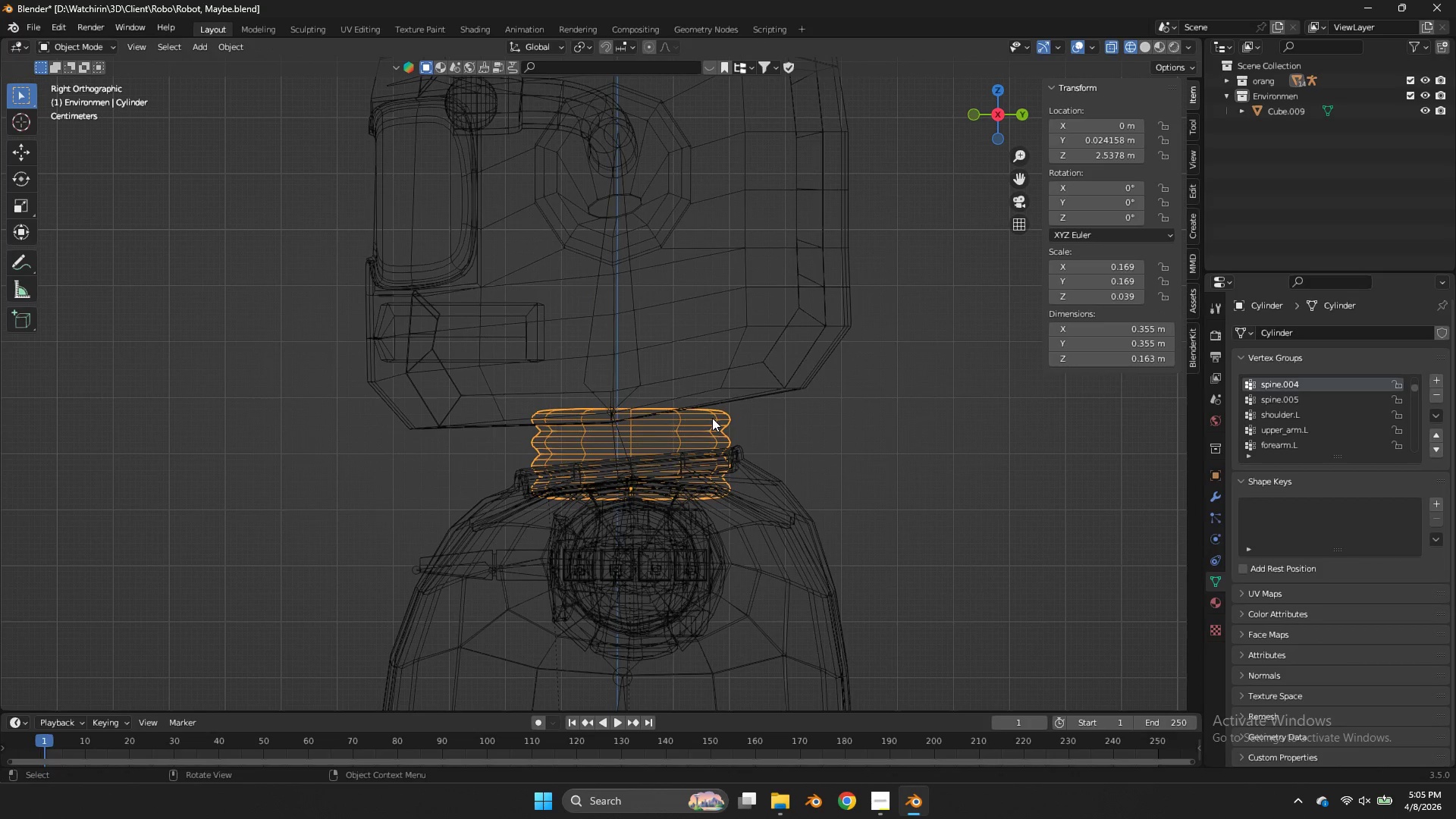 
key(Control+ControlLeft)
 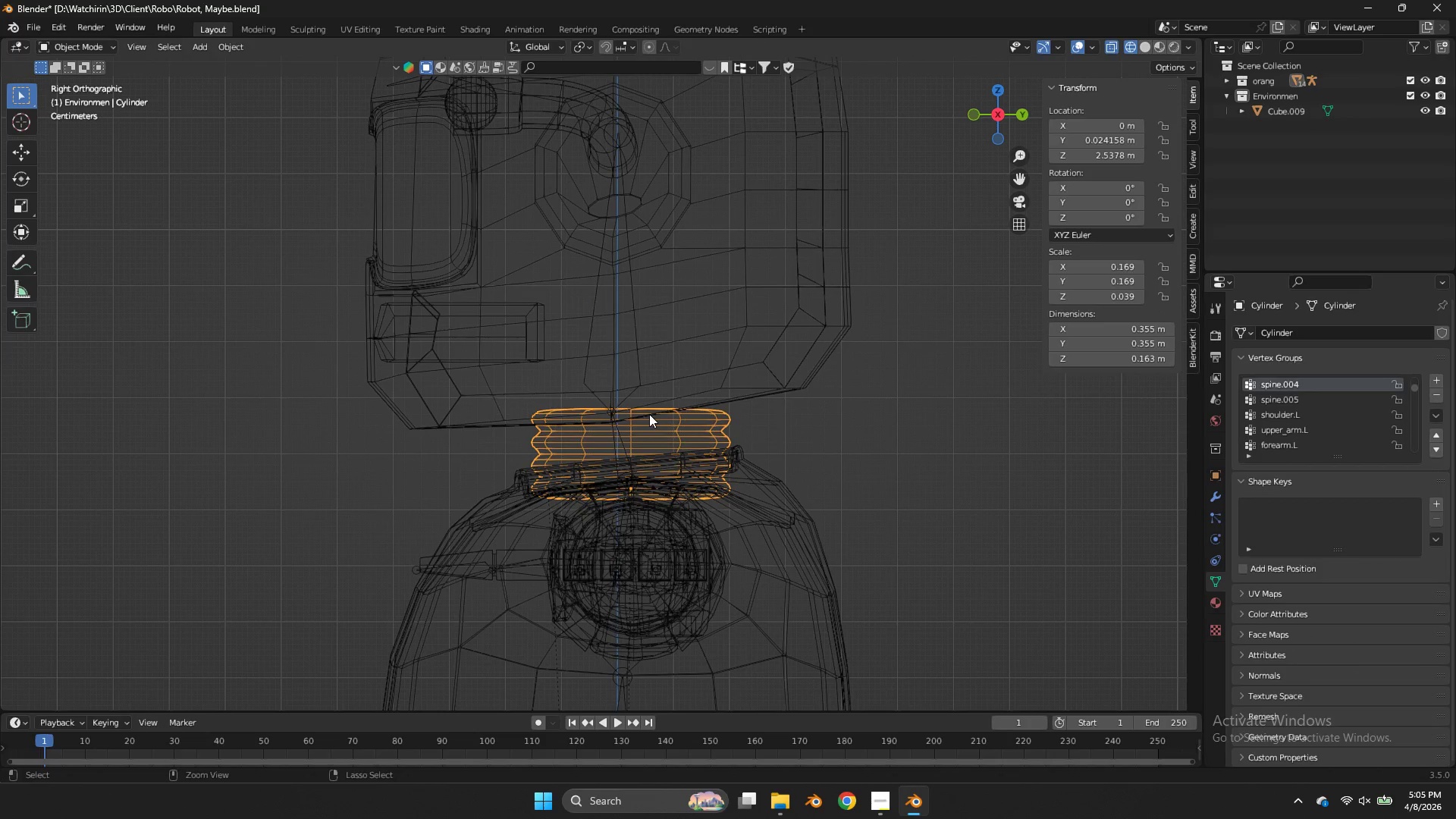 
key(Control+Tab)
 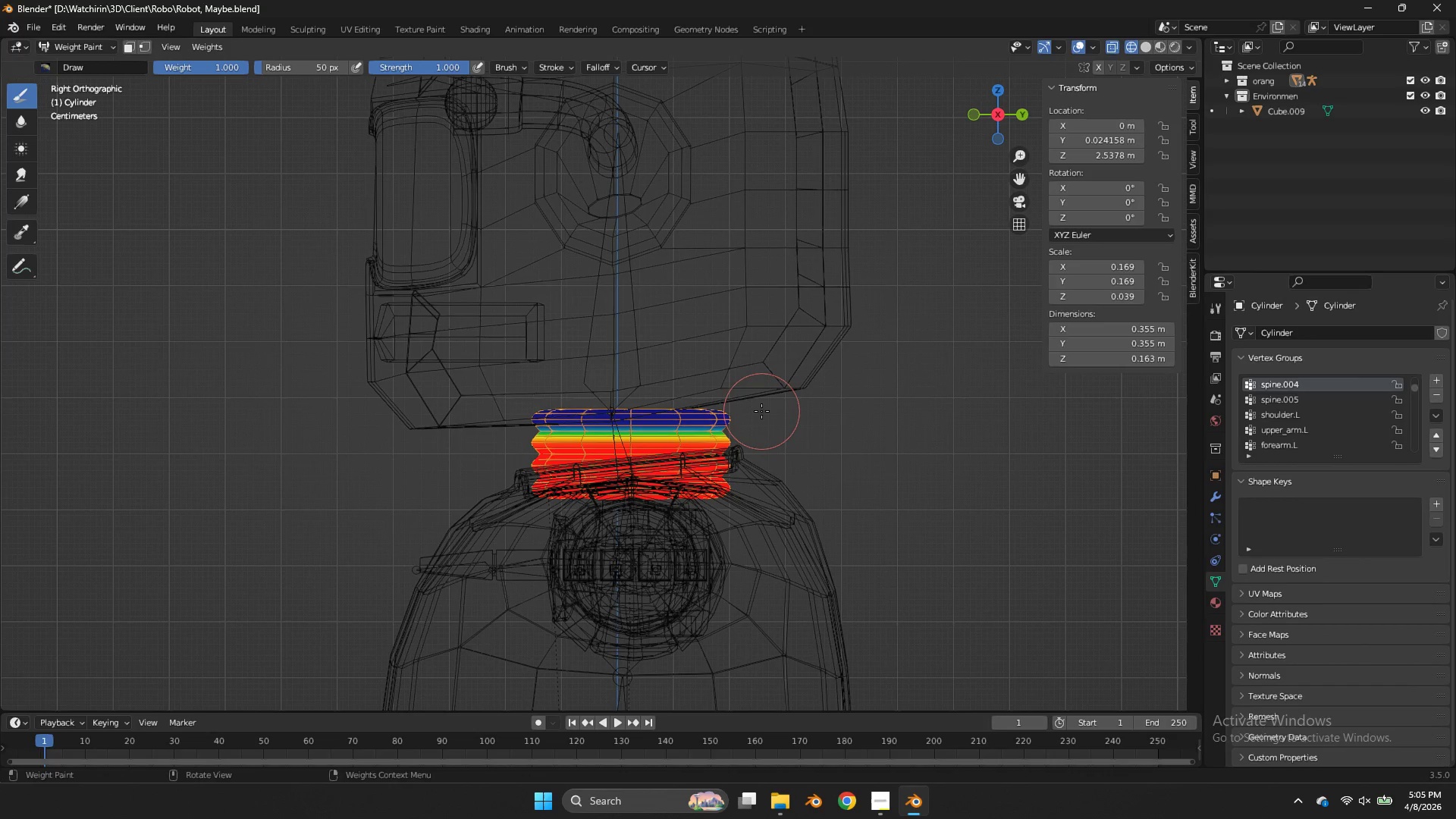 
key(Tab)
 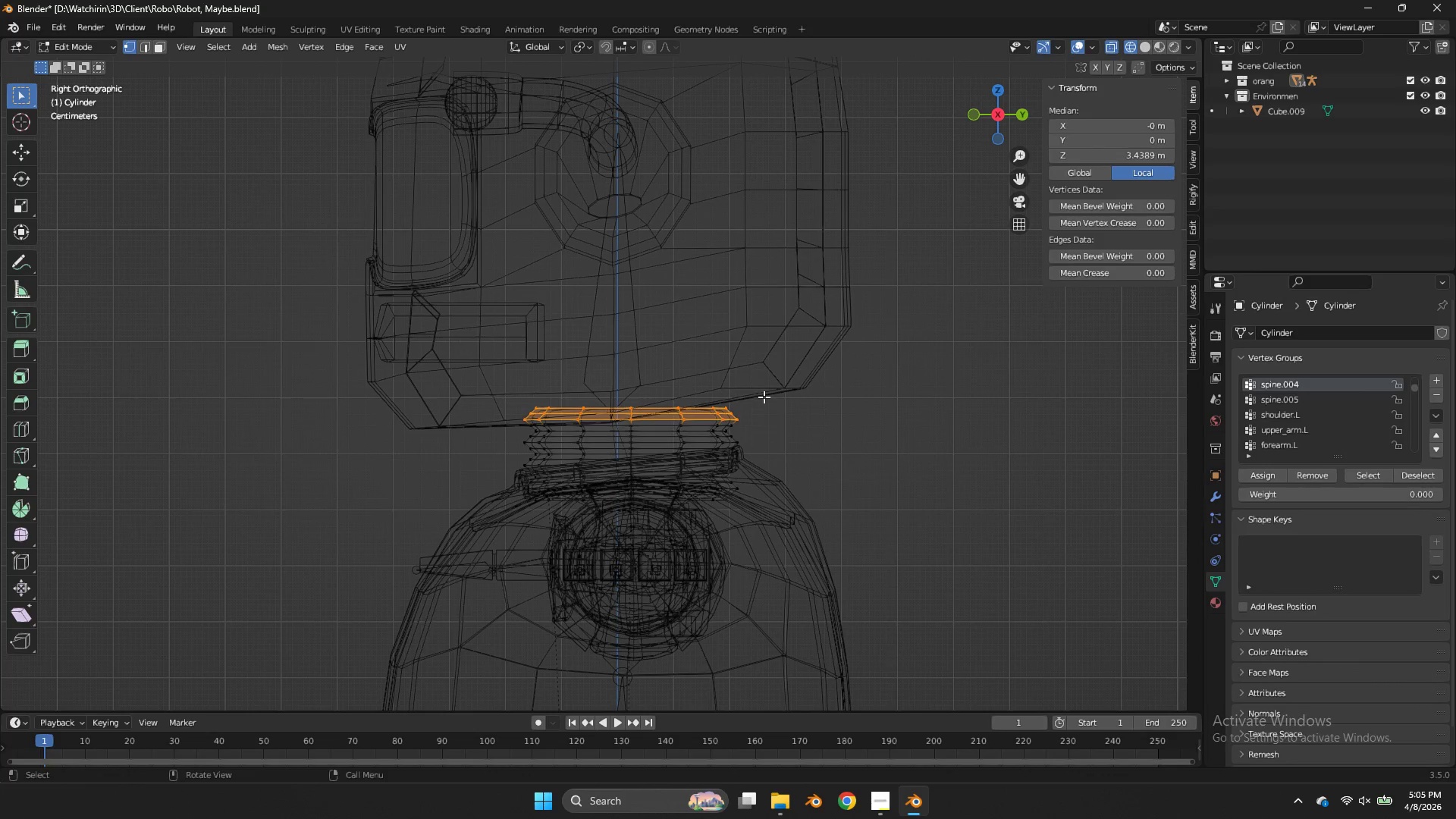 
key(A)
 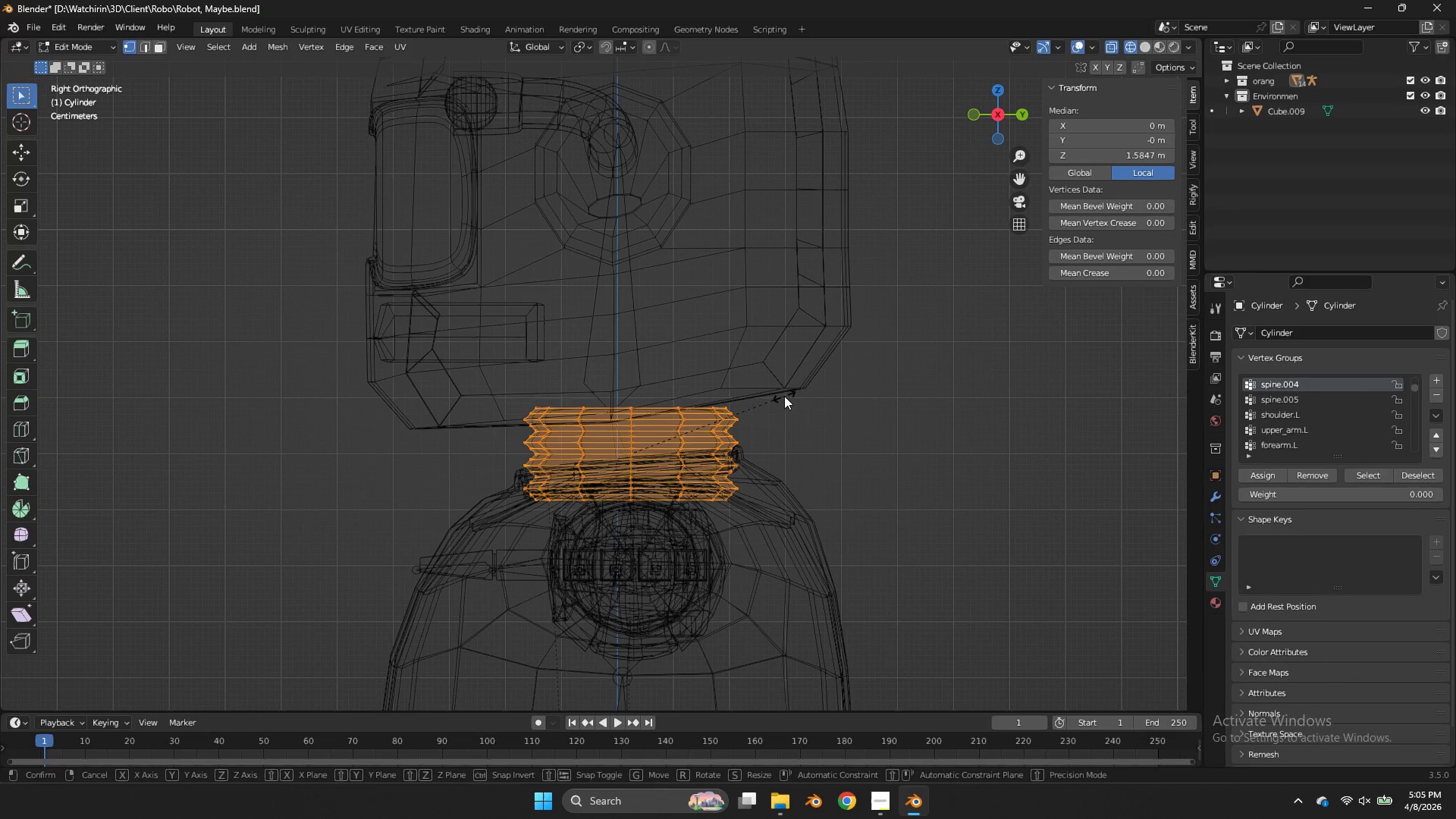 
type(szz)
 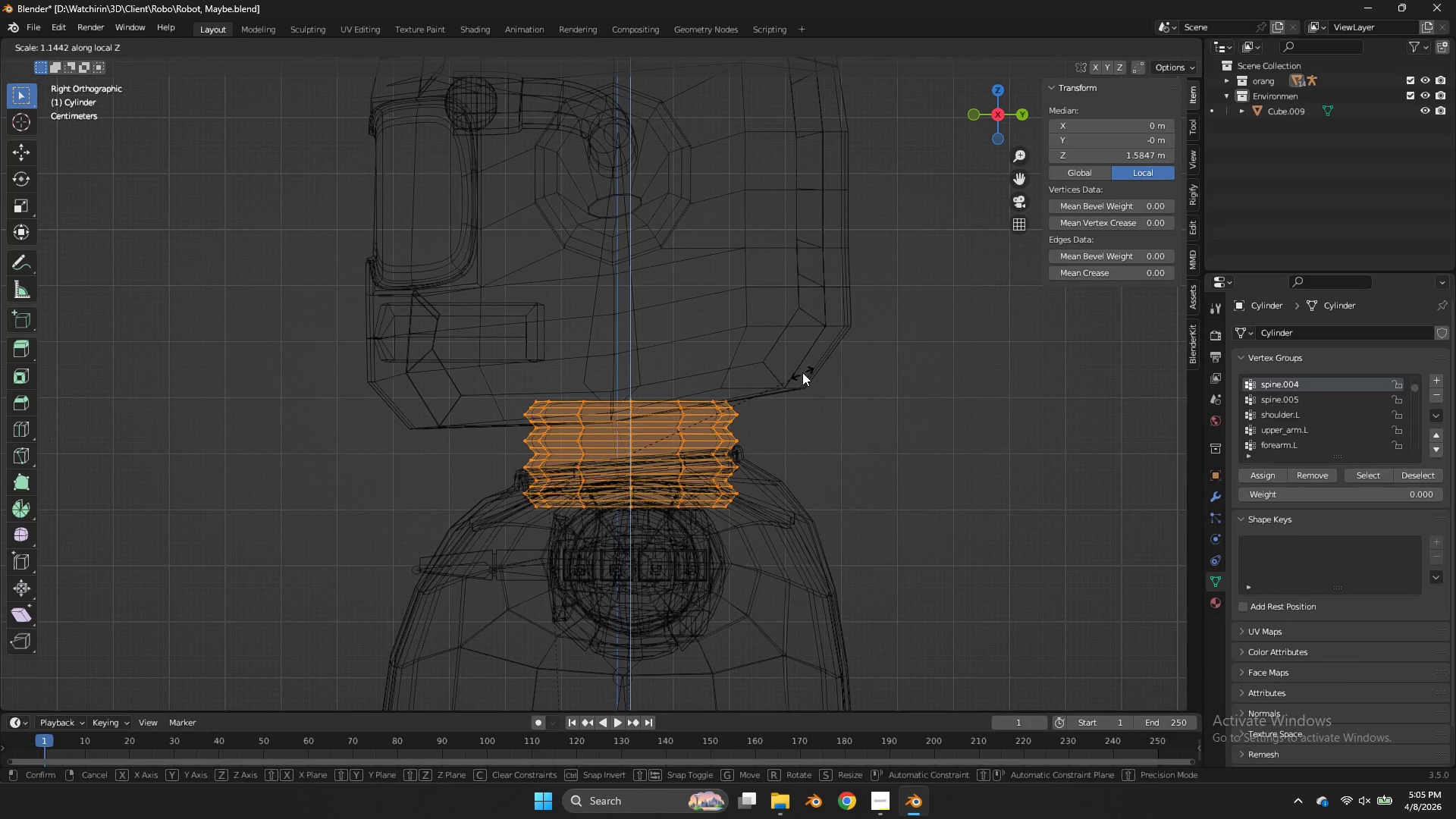 
left_click([804, 370])
 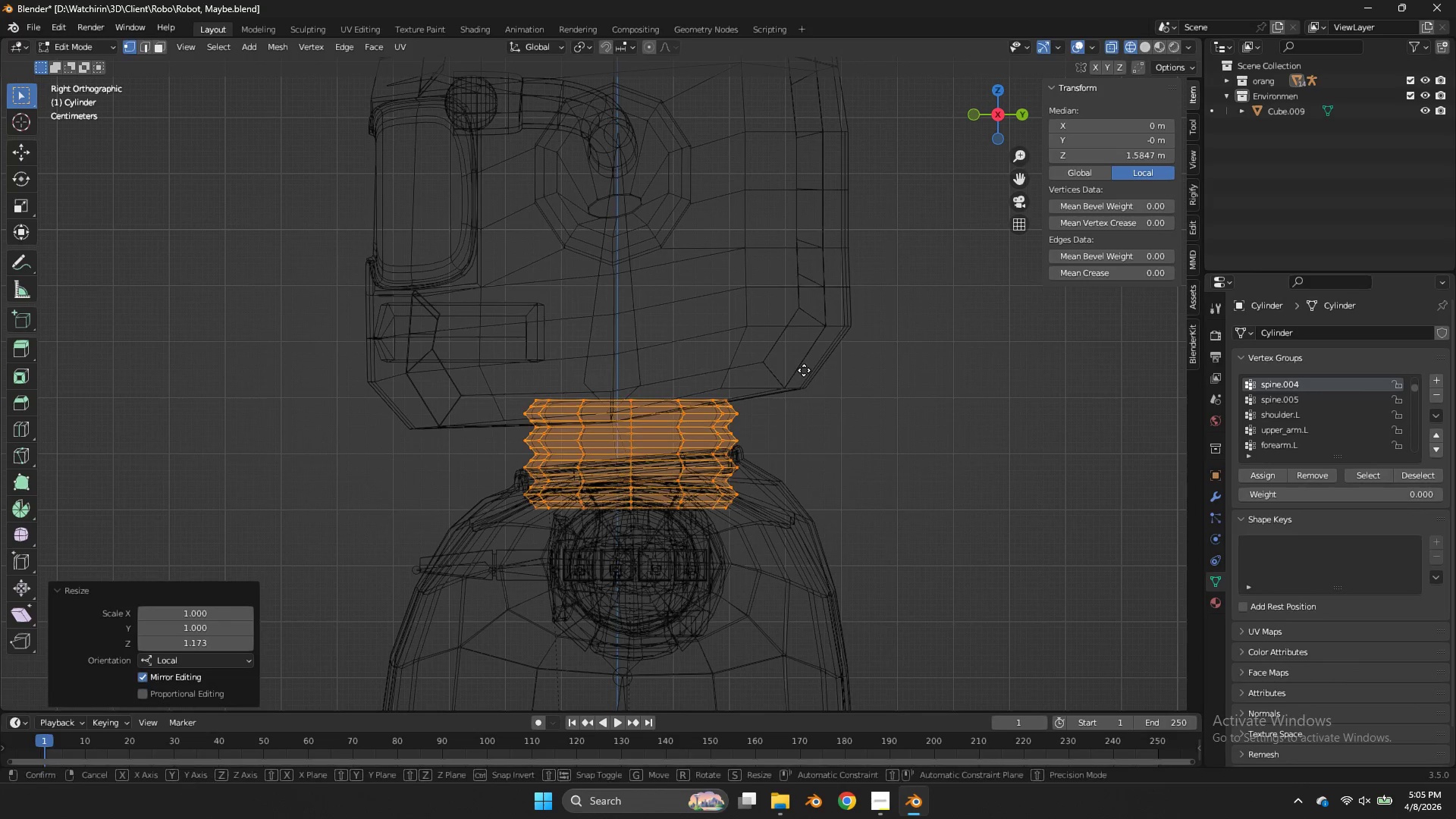 
type(gz)
 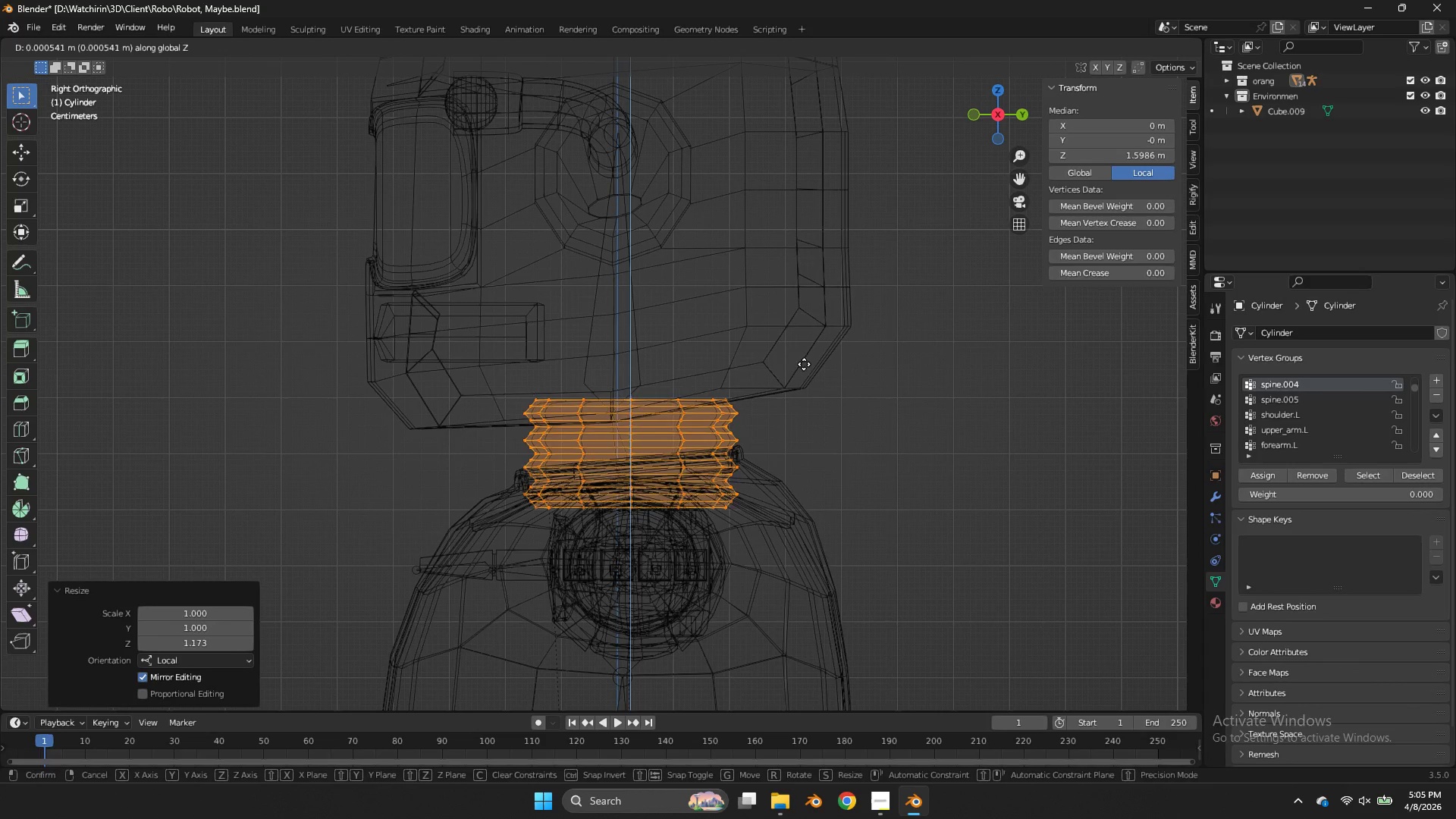 
hold_key(key=ShiftLeft, duration=0.61)
 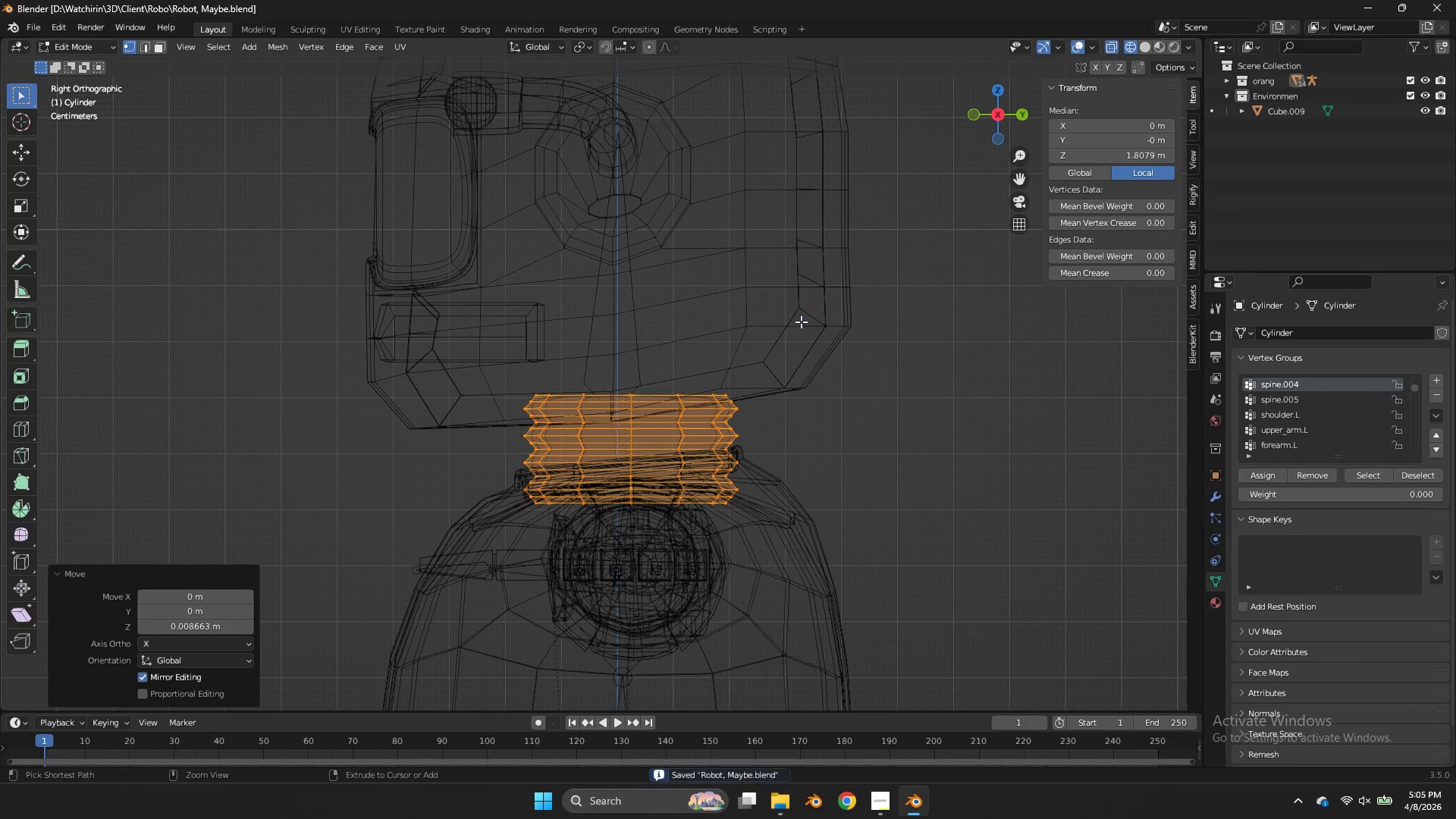 
left_click([801, 322])
 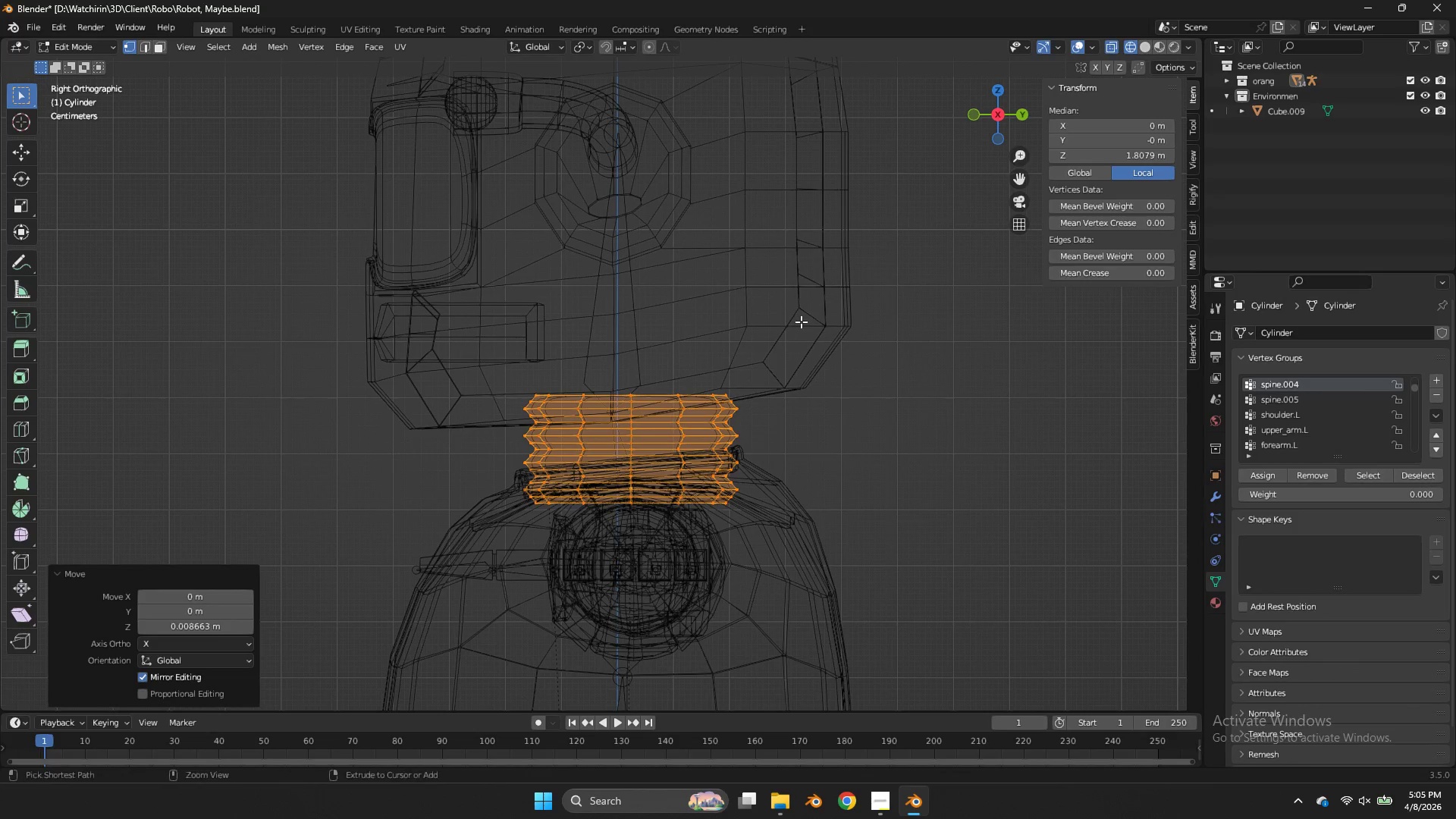 
key(Control+ControlLeft)
 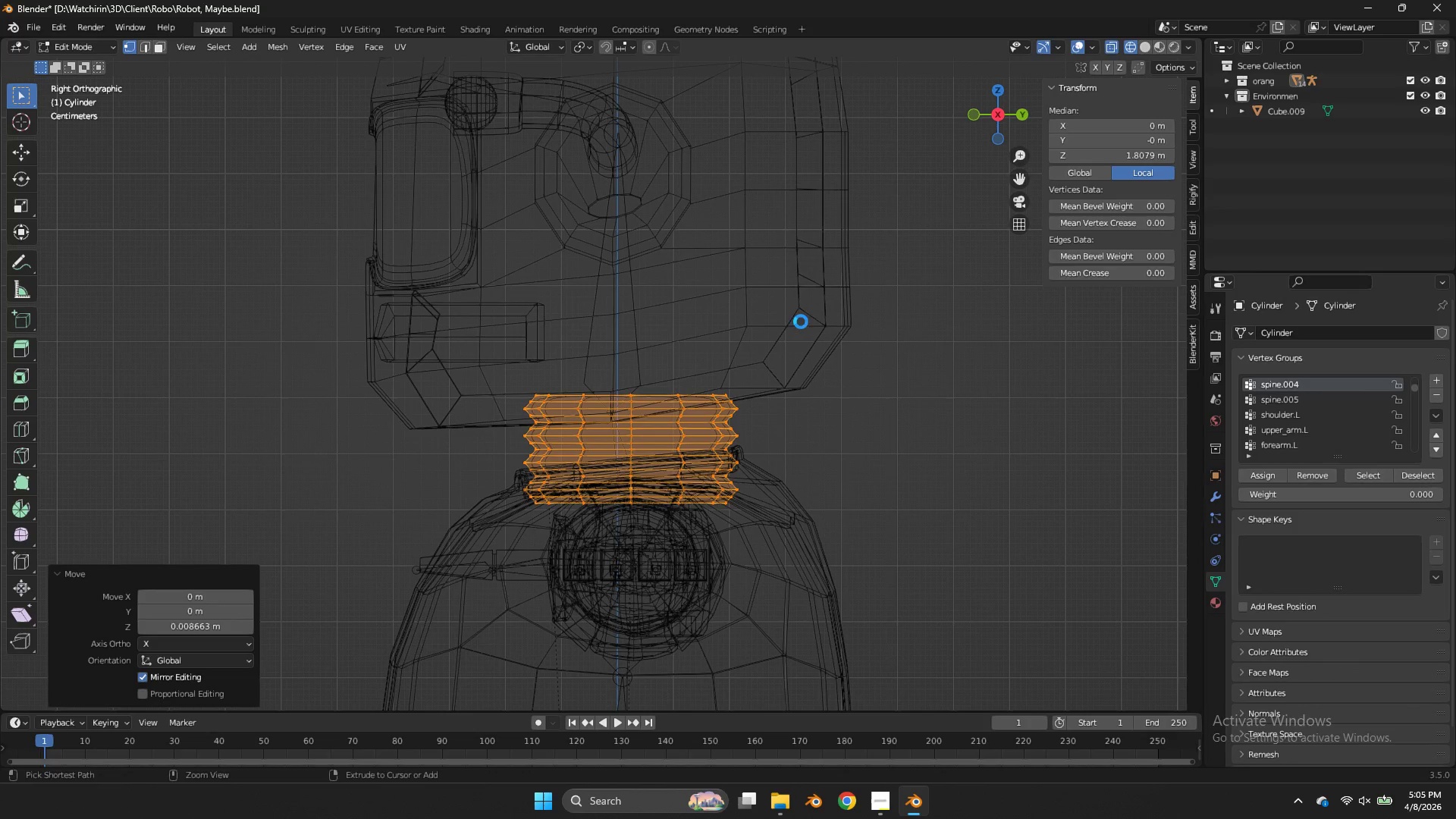 
key(Control+S)
 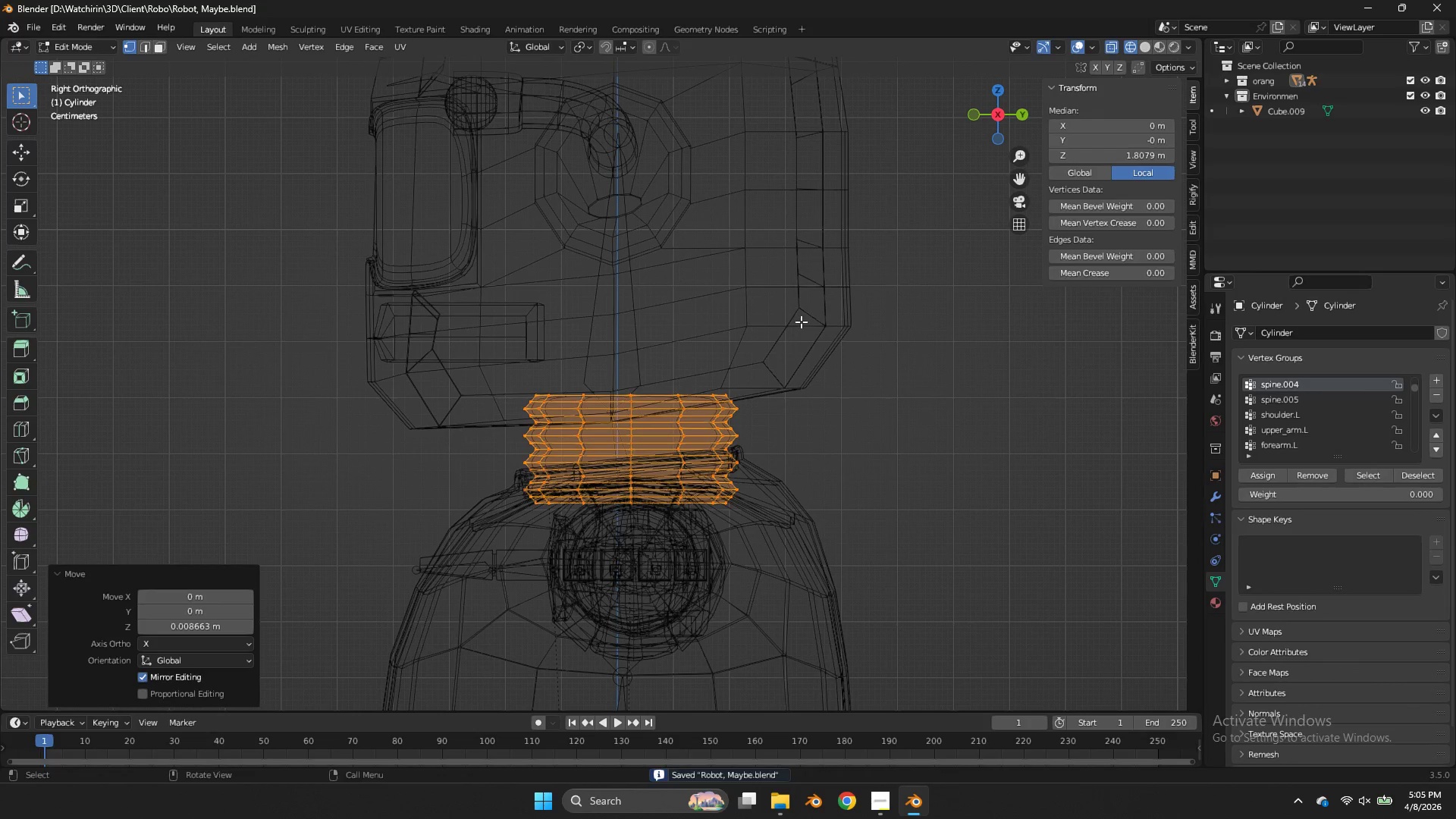 
key(Tab)
 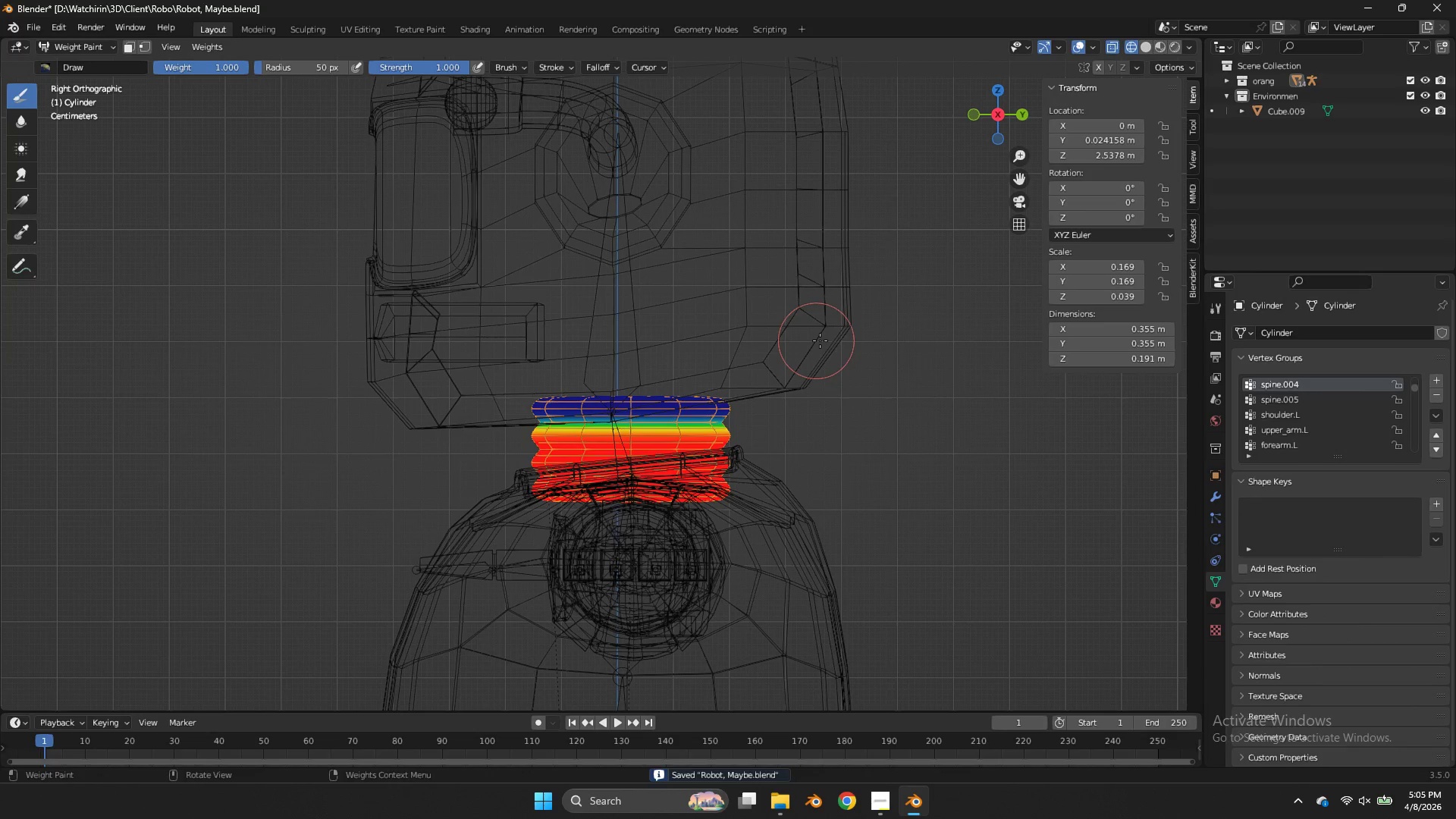 
key(Tab)
type(gz)
 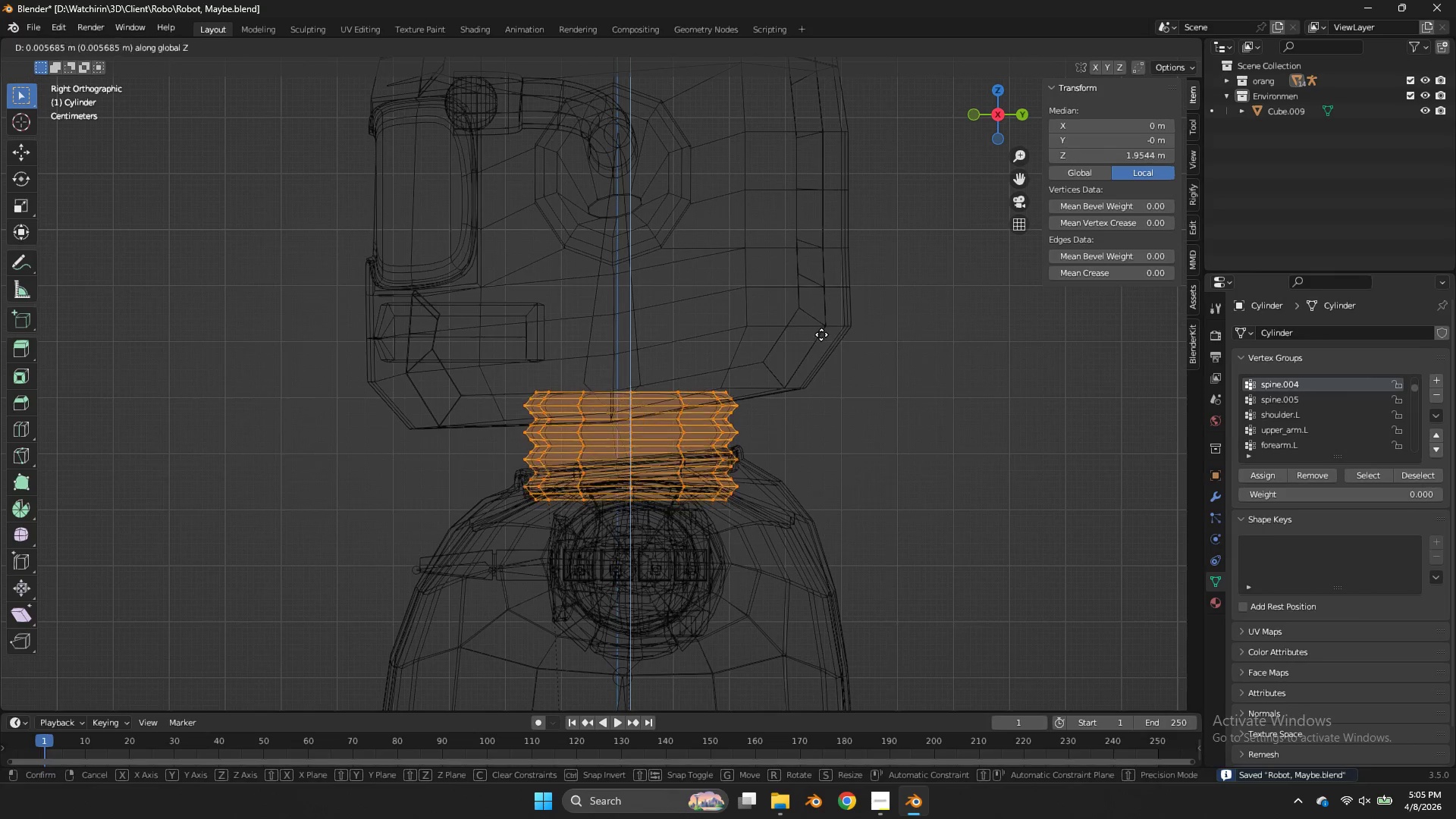 
hold_key(key=ShiftLeft, duration=1.98)
 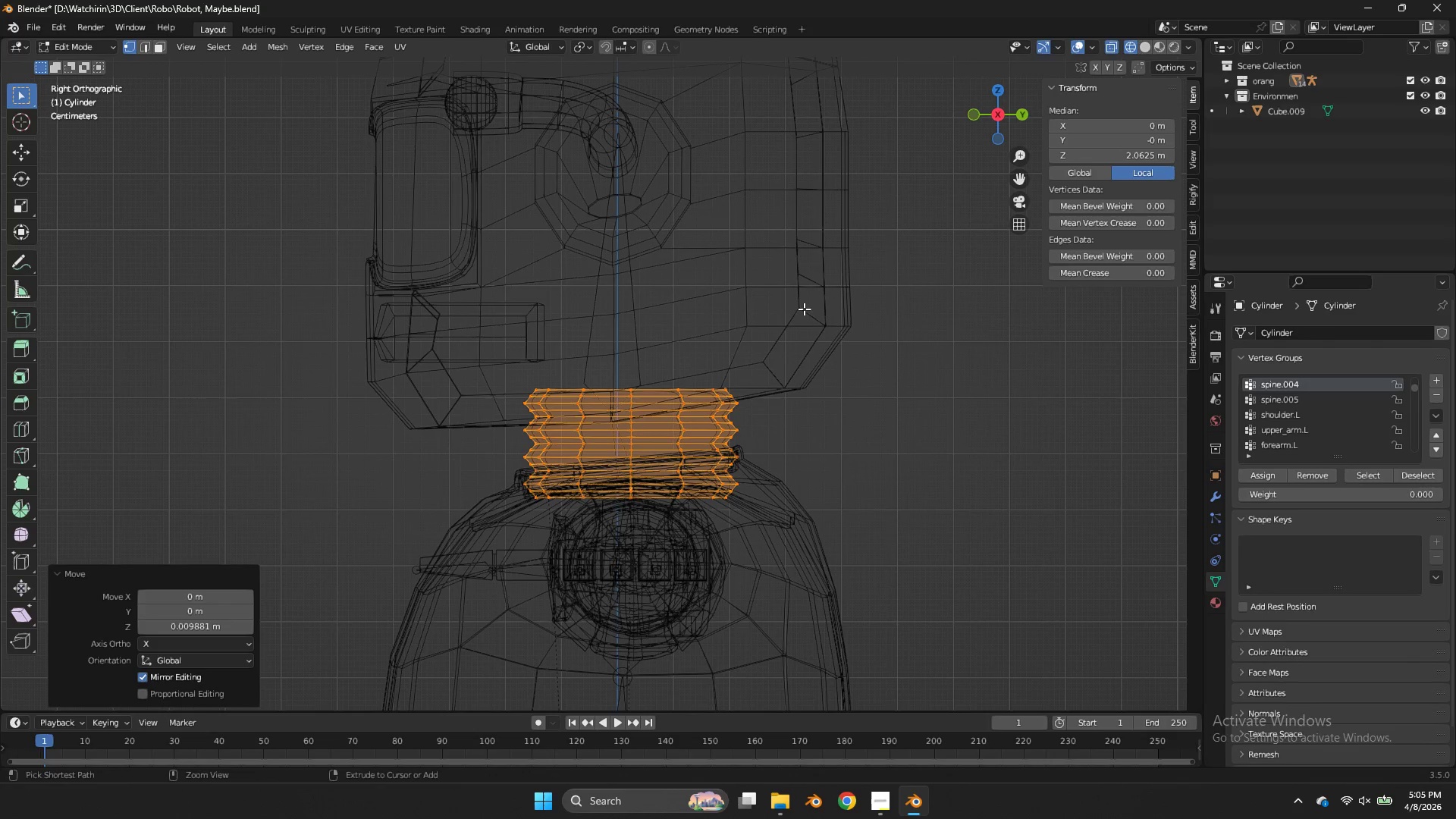 
key(Control+S)
 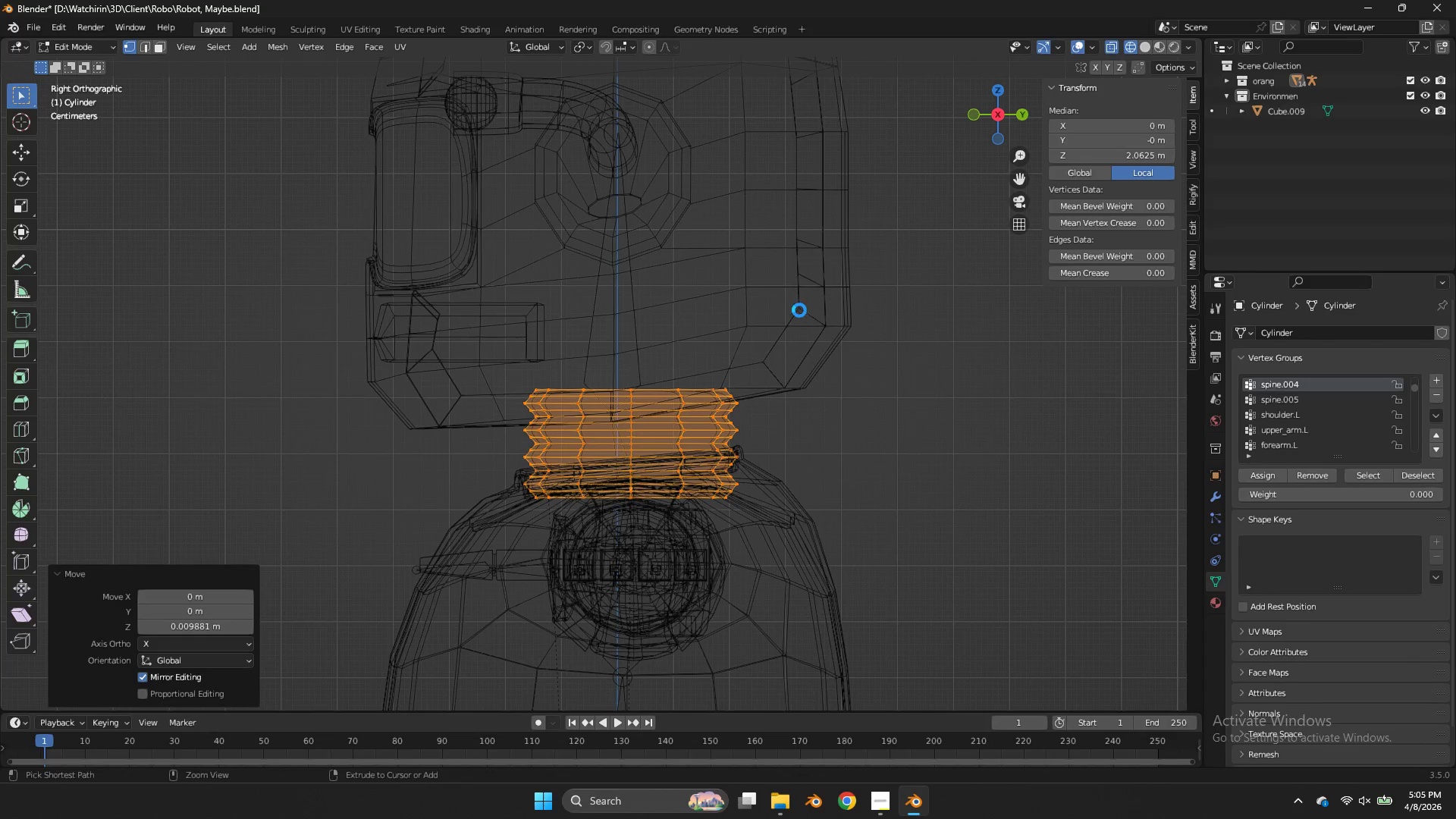 
key(Control+Tab)
 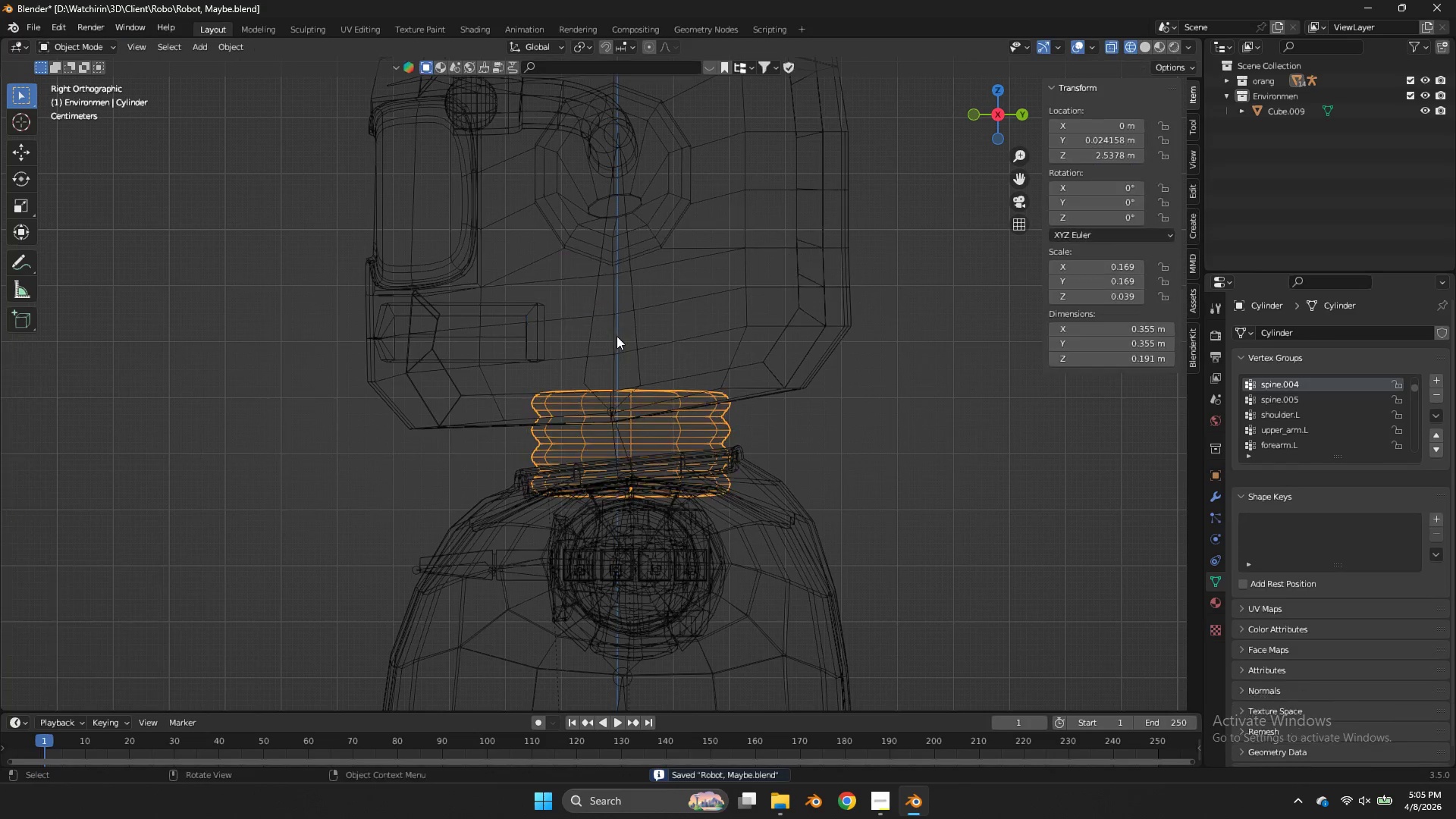 
double_click([637, 359])
 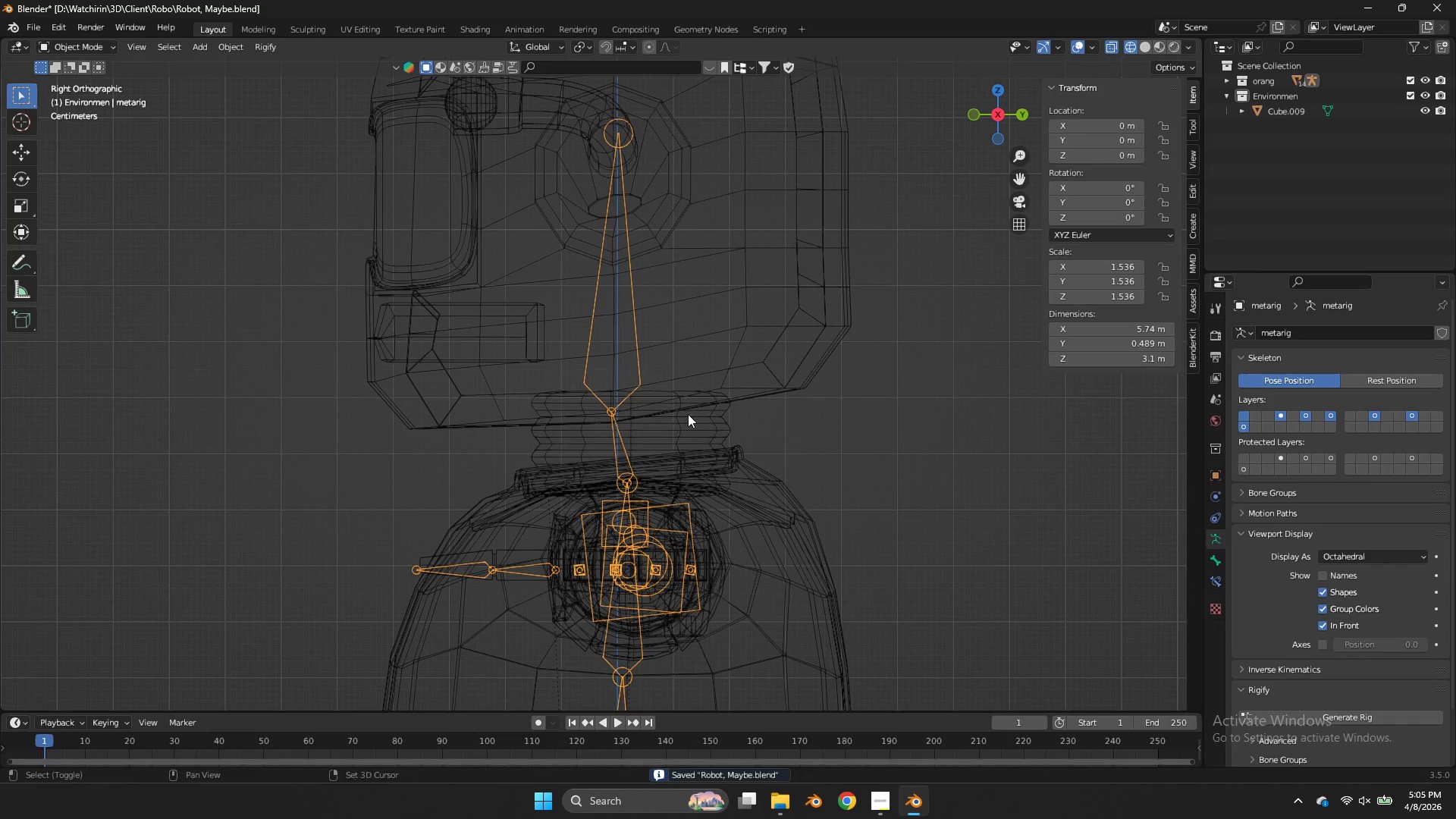 
hold_key(key=ShiftLeft, duration=0.52)
 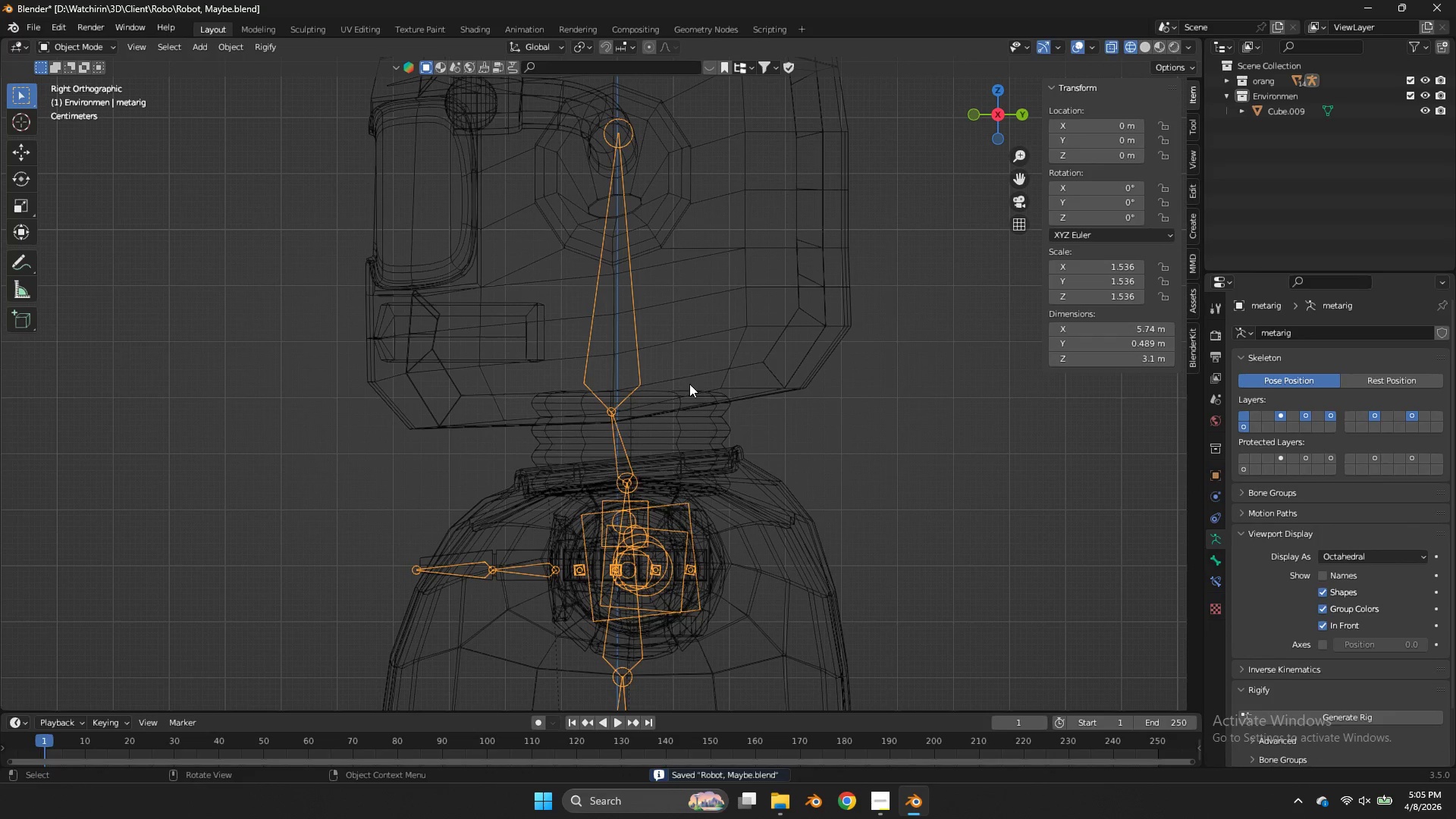 
key(Shift+ShiftLeft)
 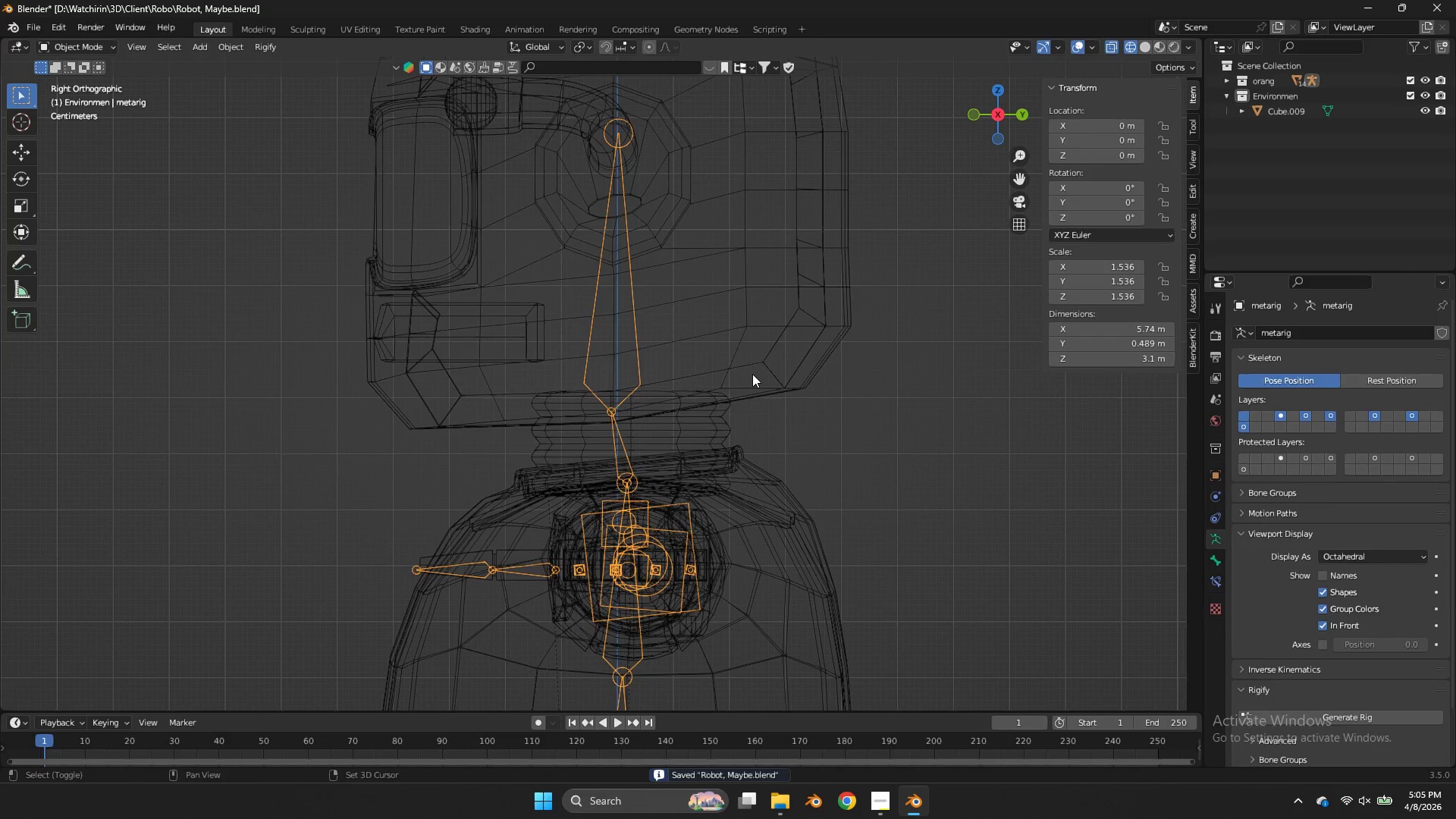 
left_click([752, 374])
 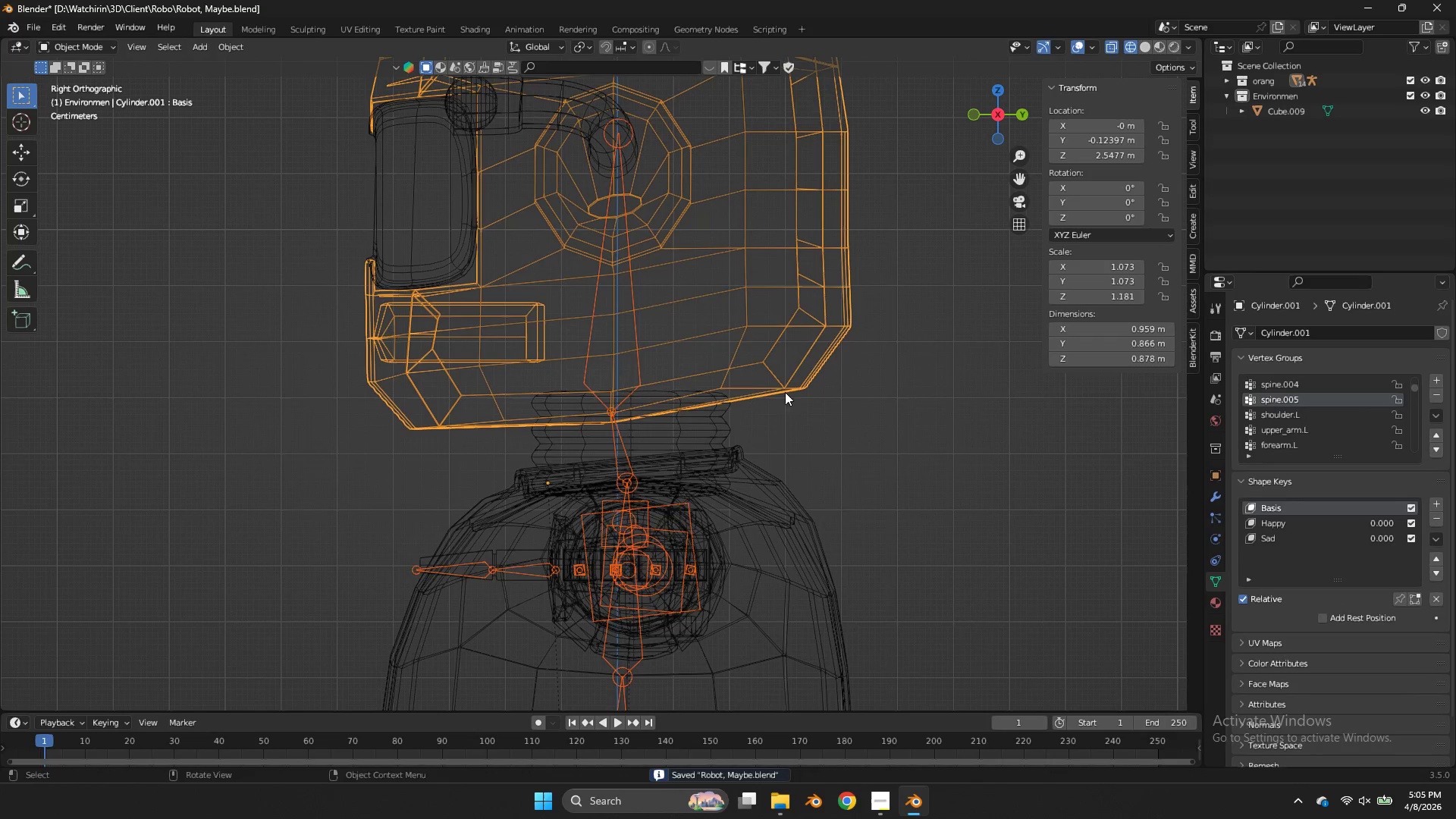 
key(Control+Tab)
 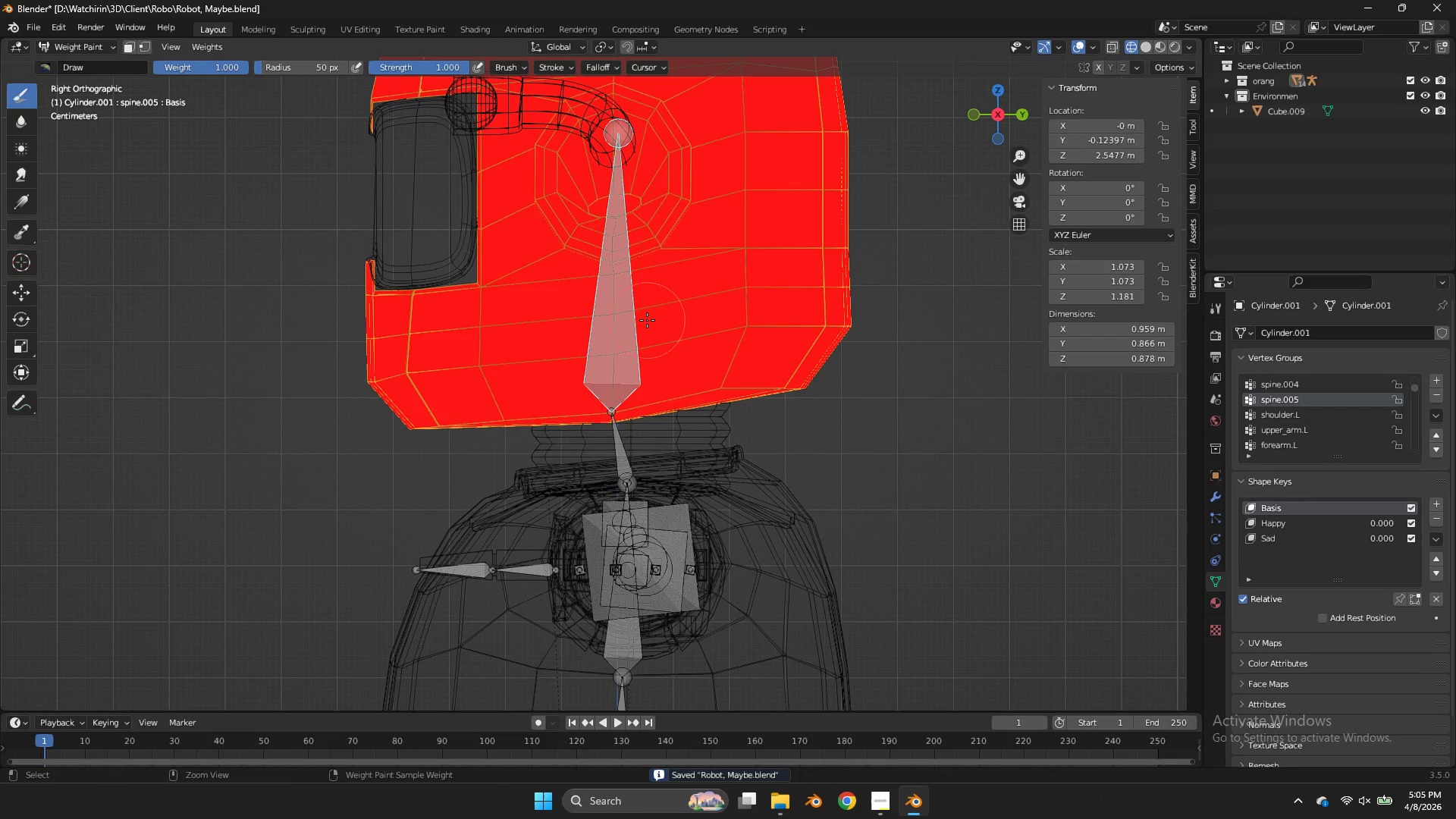 
left_click([639, 321])
 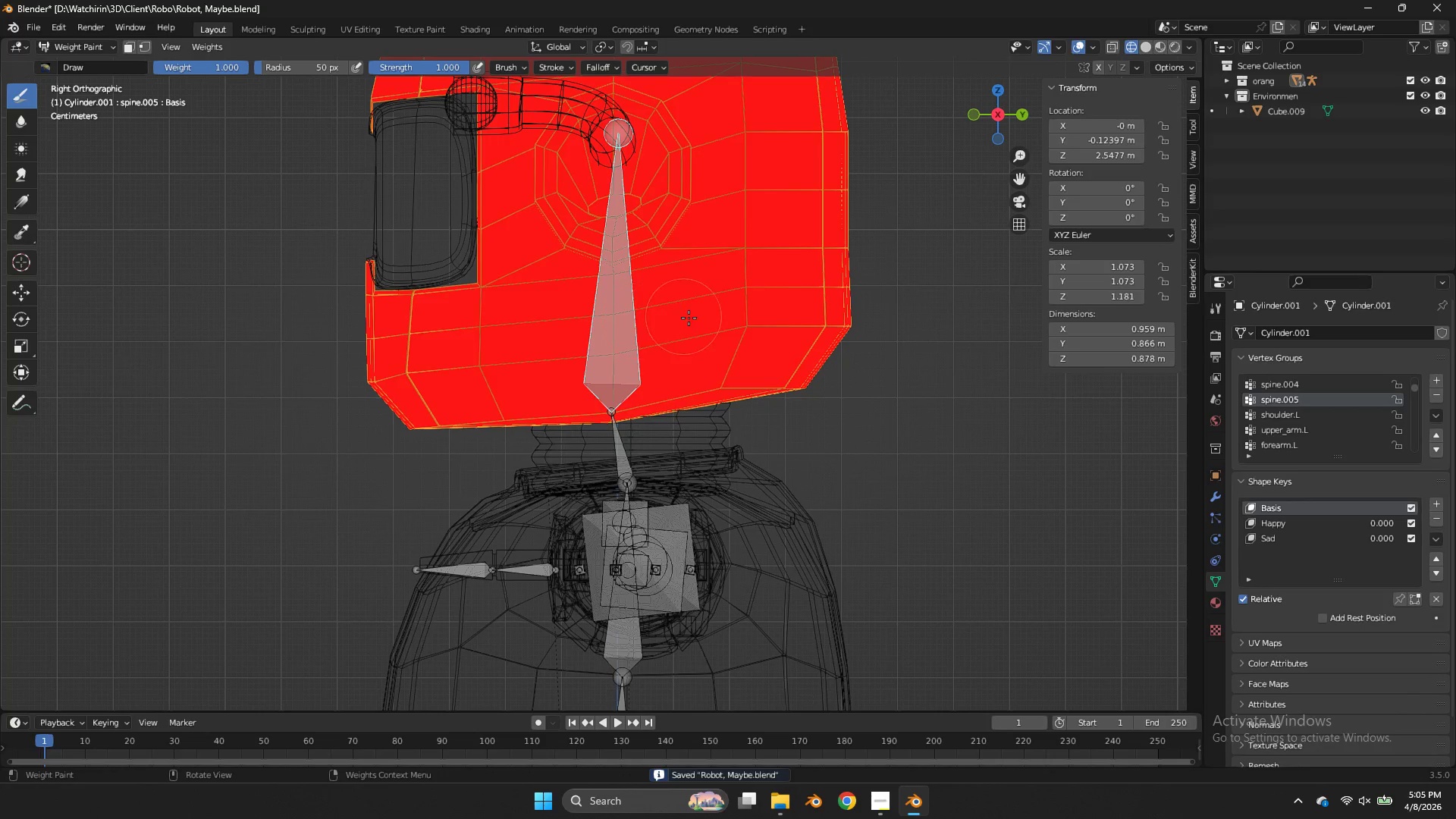 
key(R)
 